 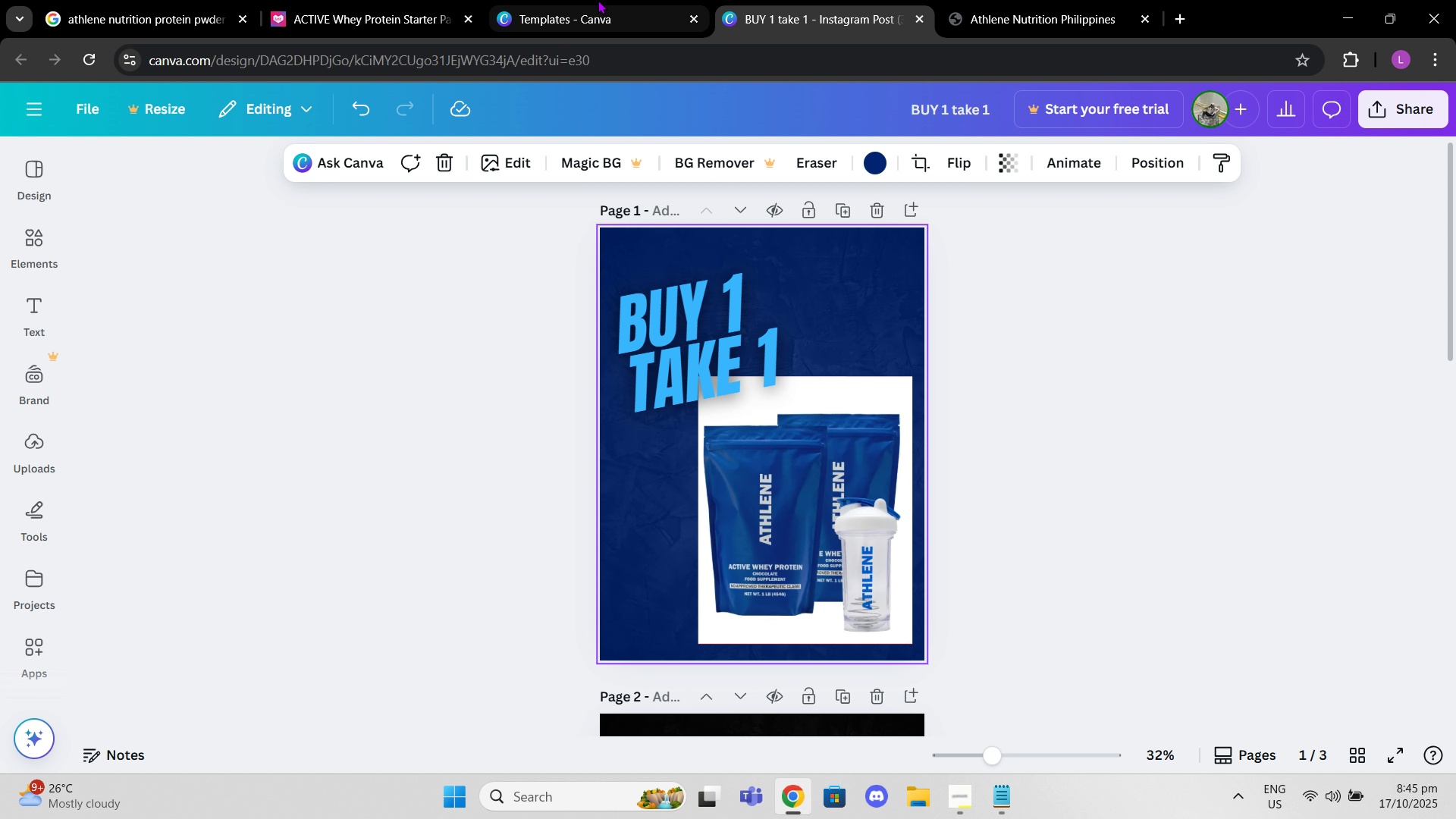 
scroll: coordinate [729, 353], scroll_direction: down, amount: 4.0
 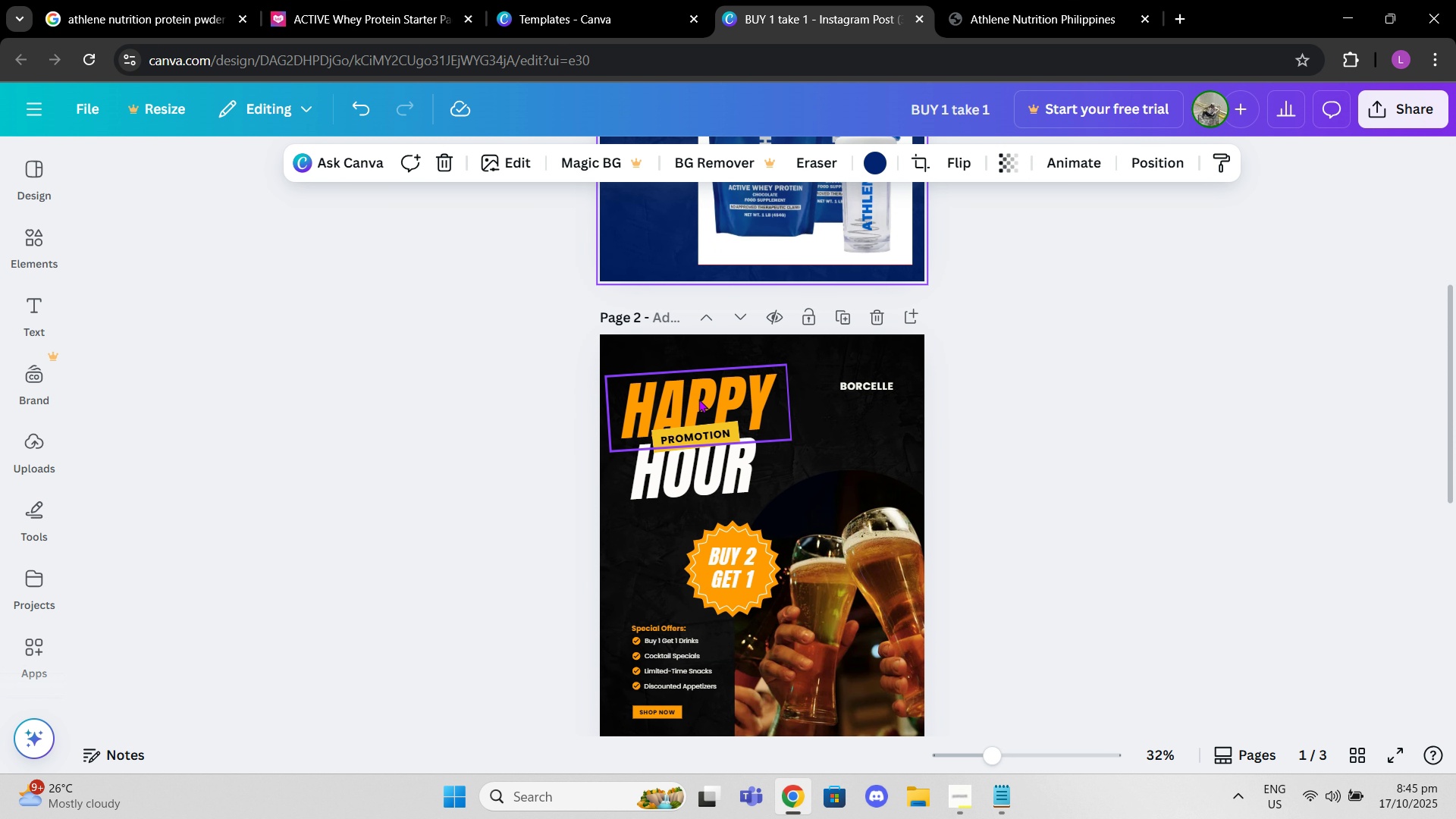 
left_click([698, 399])
 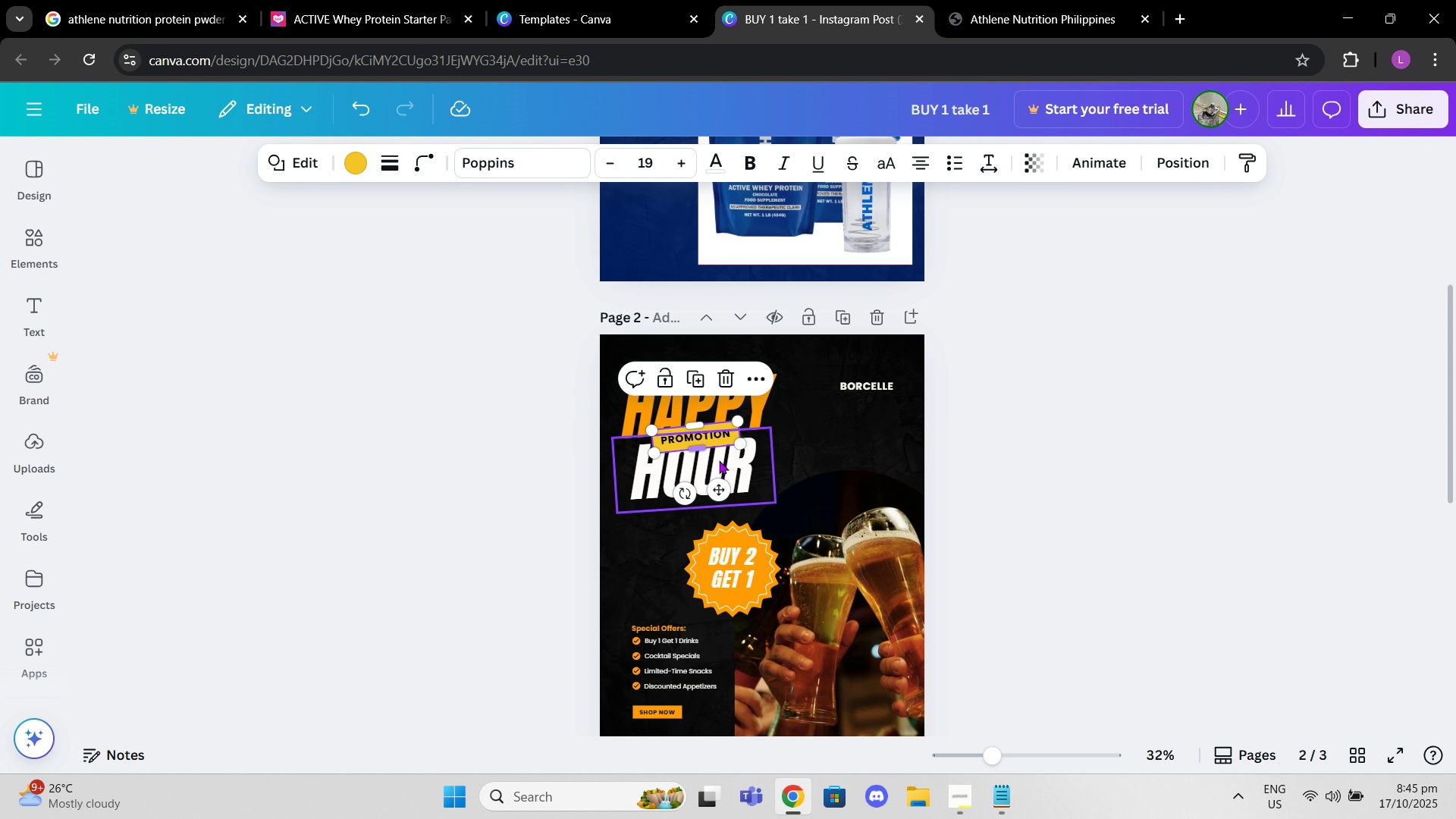 
double_click([719, 460])
 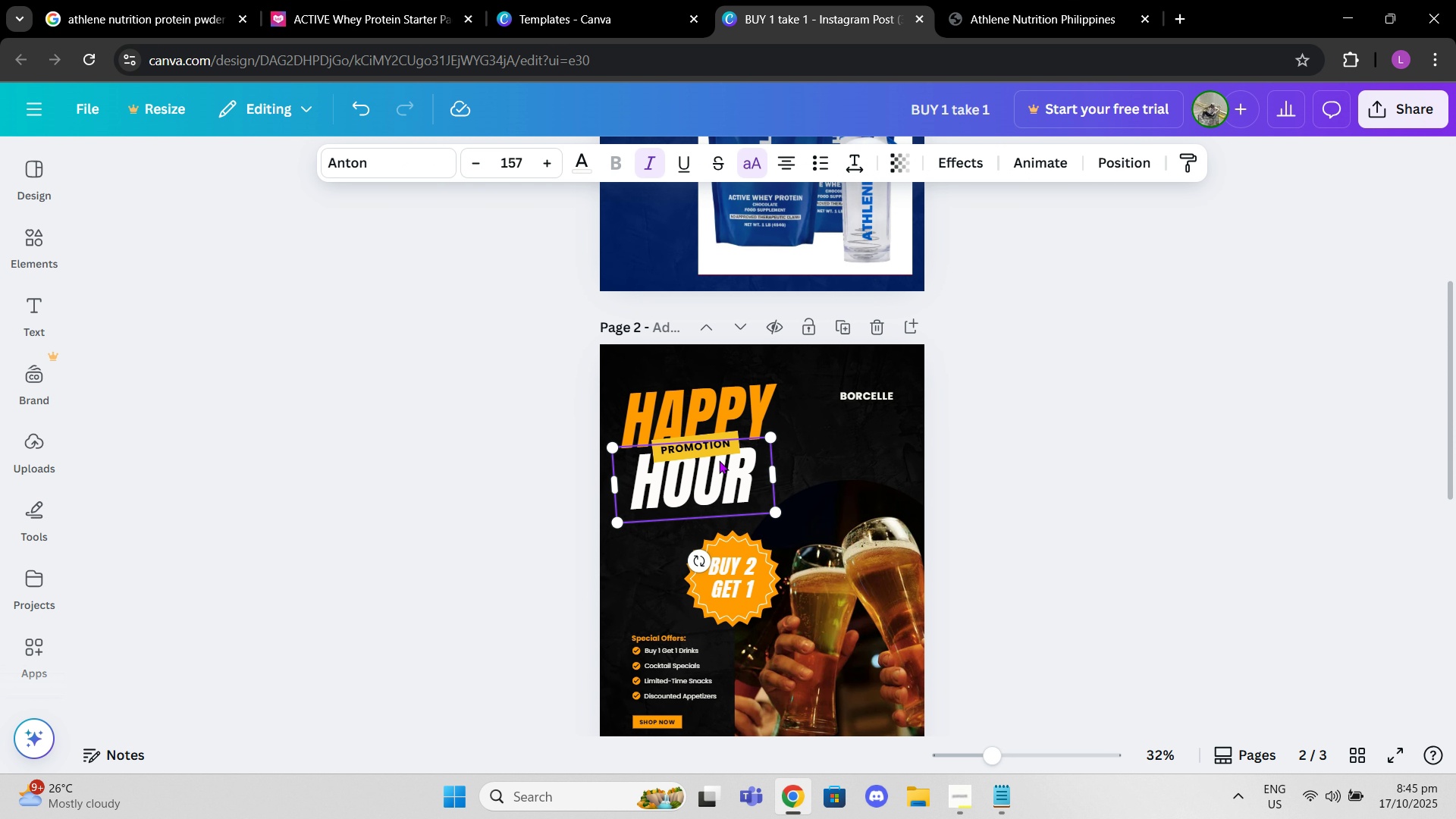 
key(Control+C)
 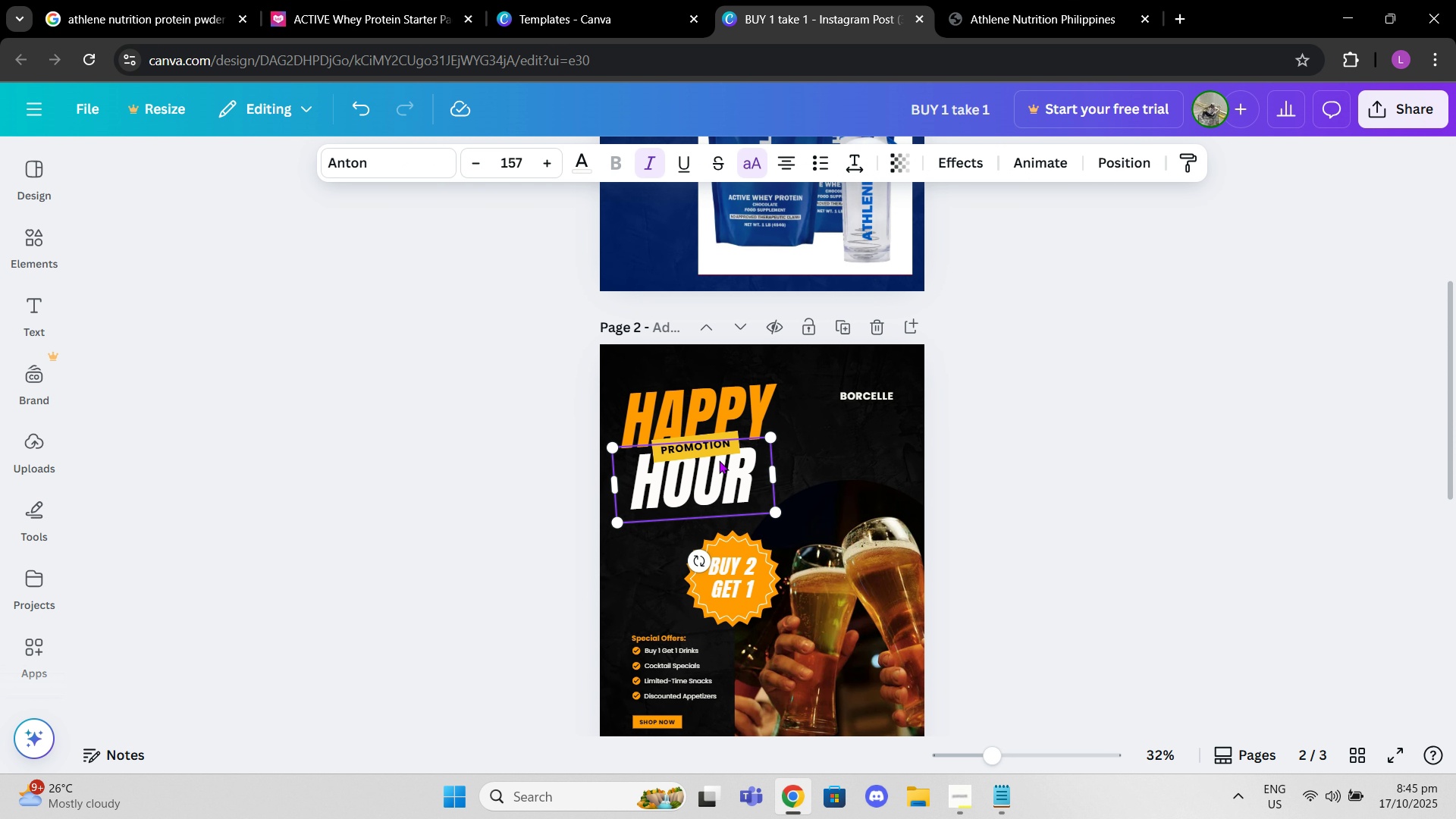 
scroll: coordinate [719, 460], scroll_direction: up, amount: 7.0
 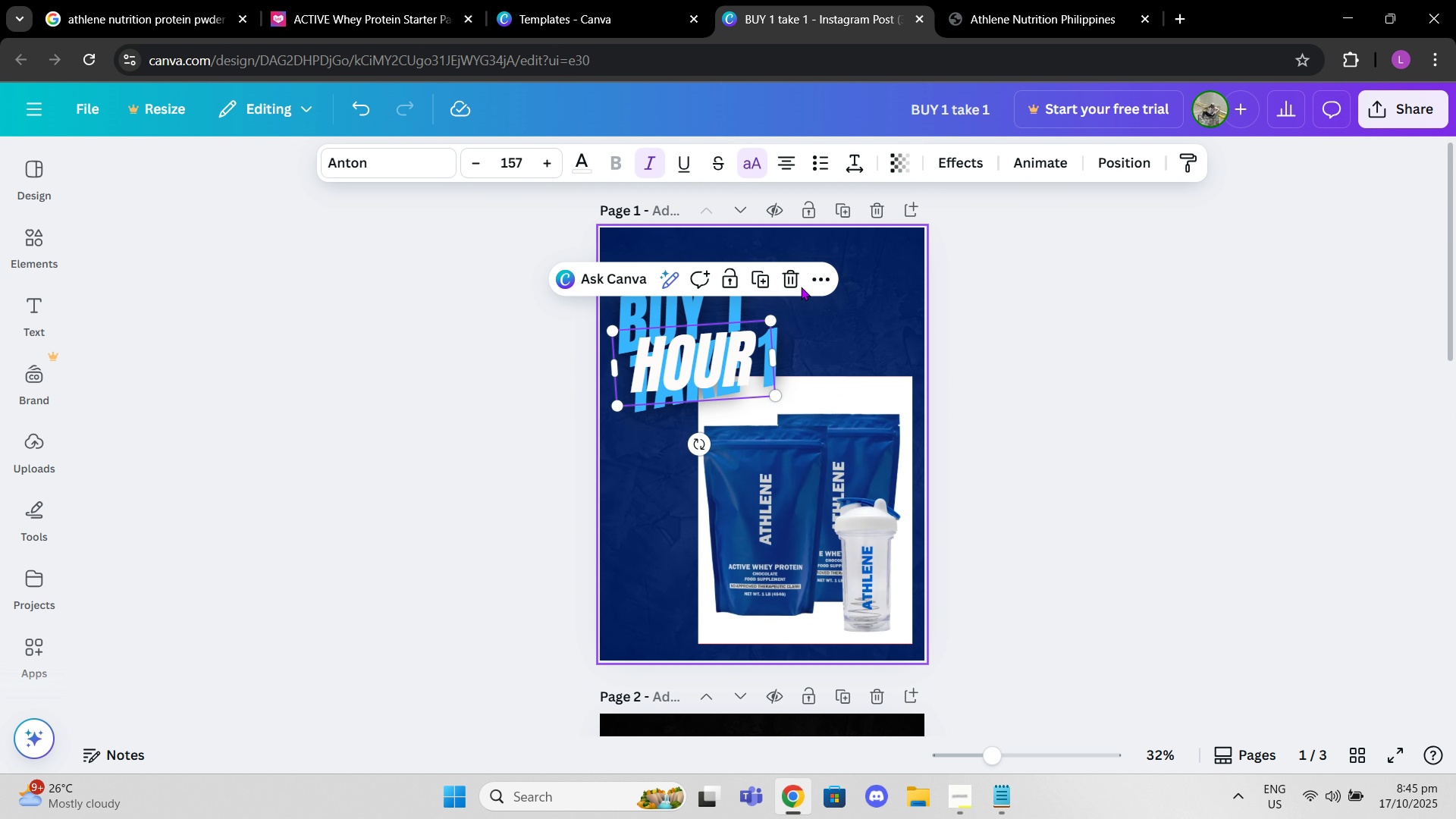 
key(Control+V)
 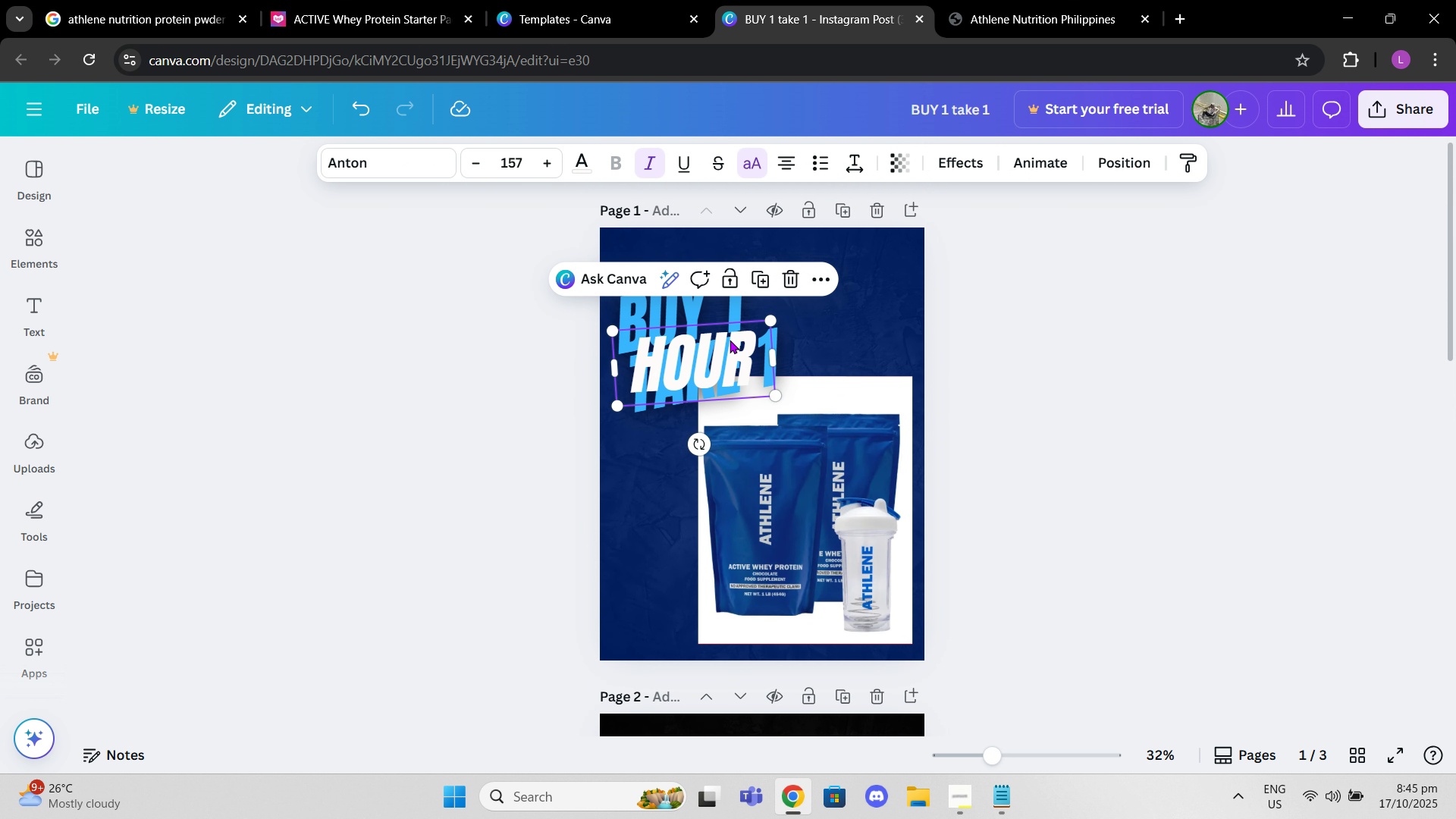 
left_click_drag(start_coordinate=[729, 340], to_coordinate=[849, 264])
 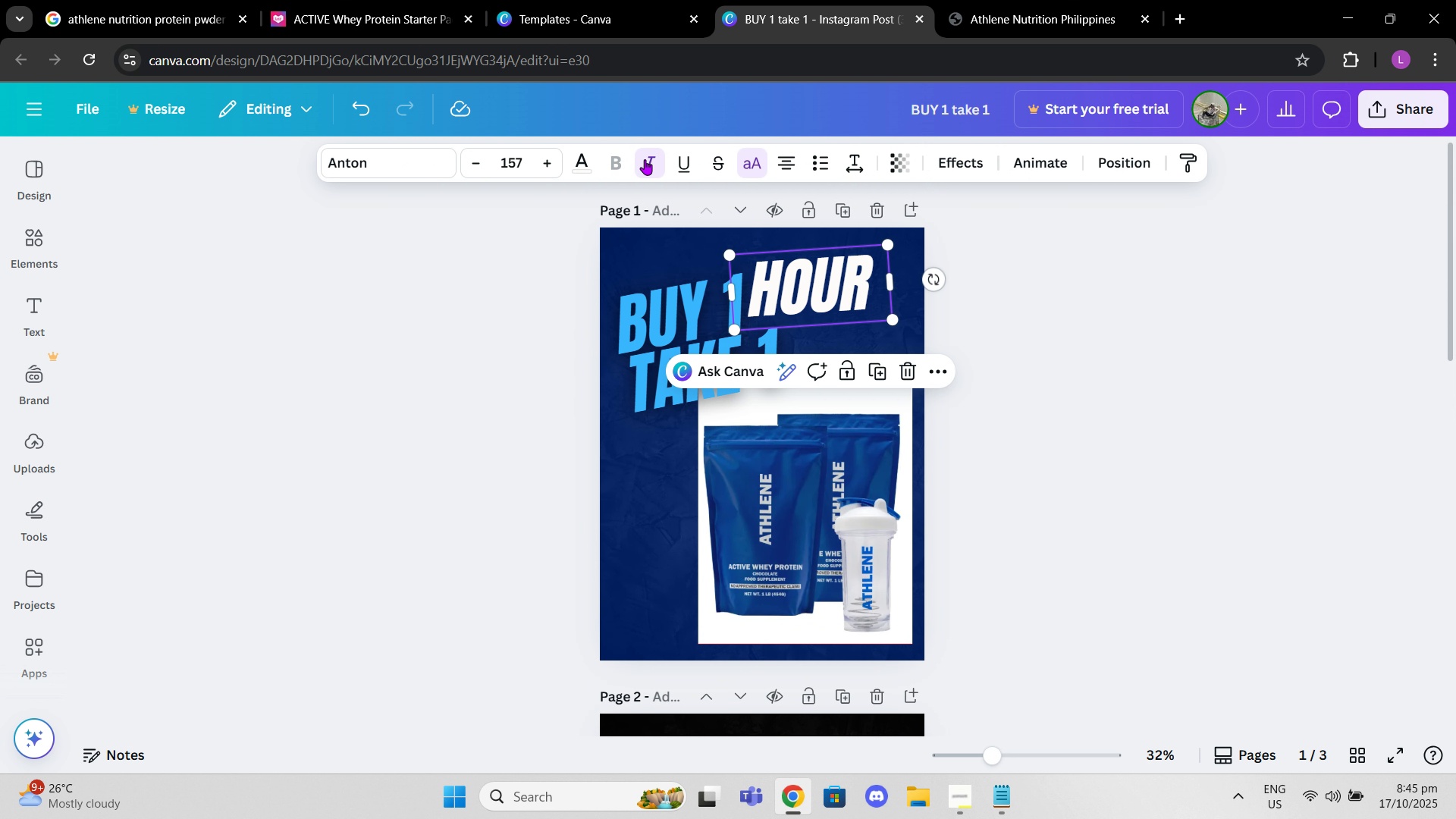 
left_click([645, 159])
 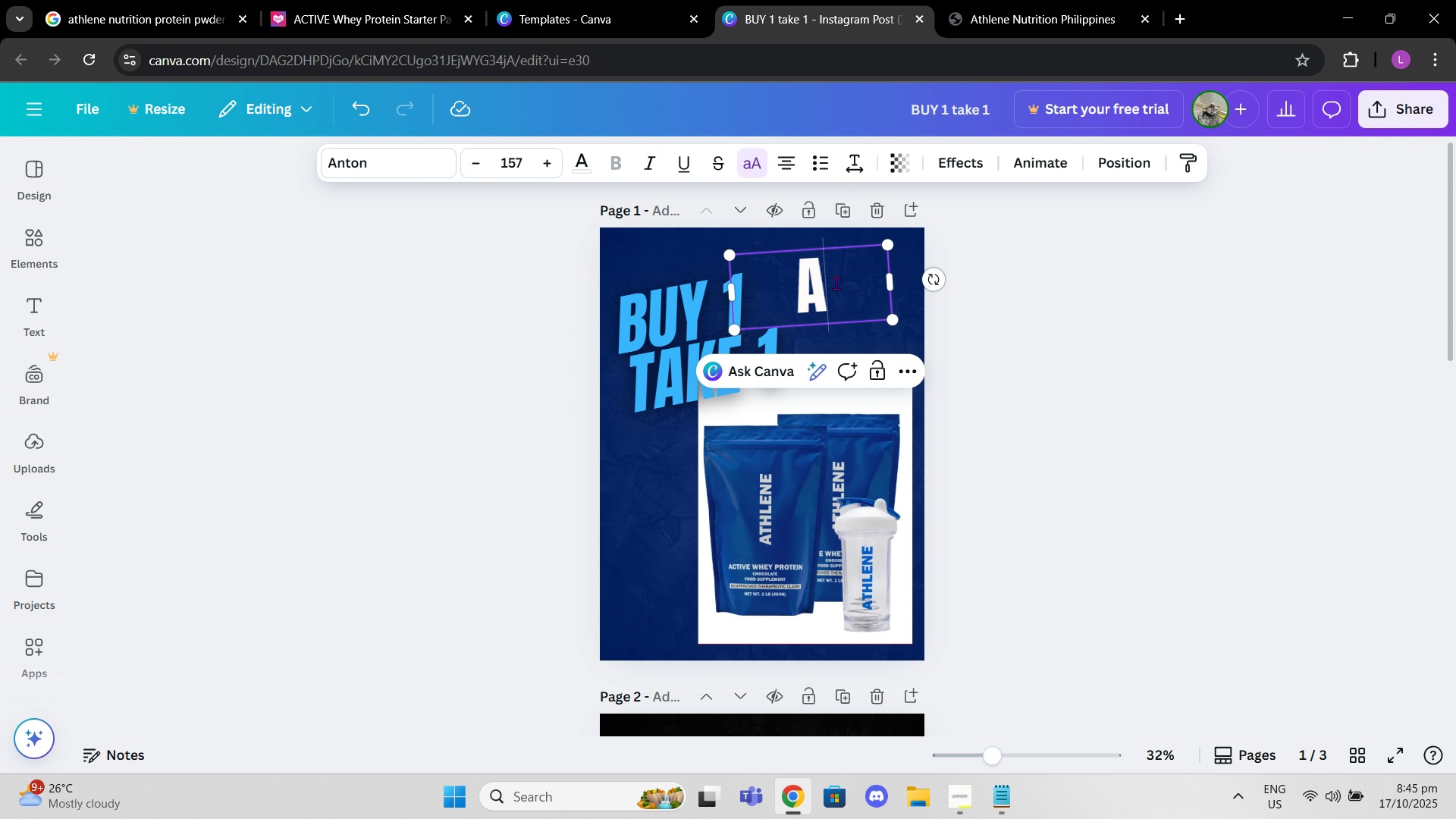 
type(Athlene Nutrition)
 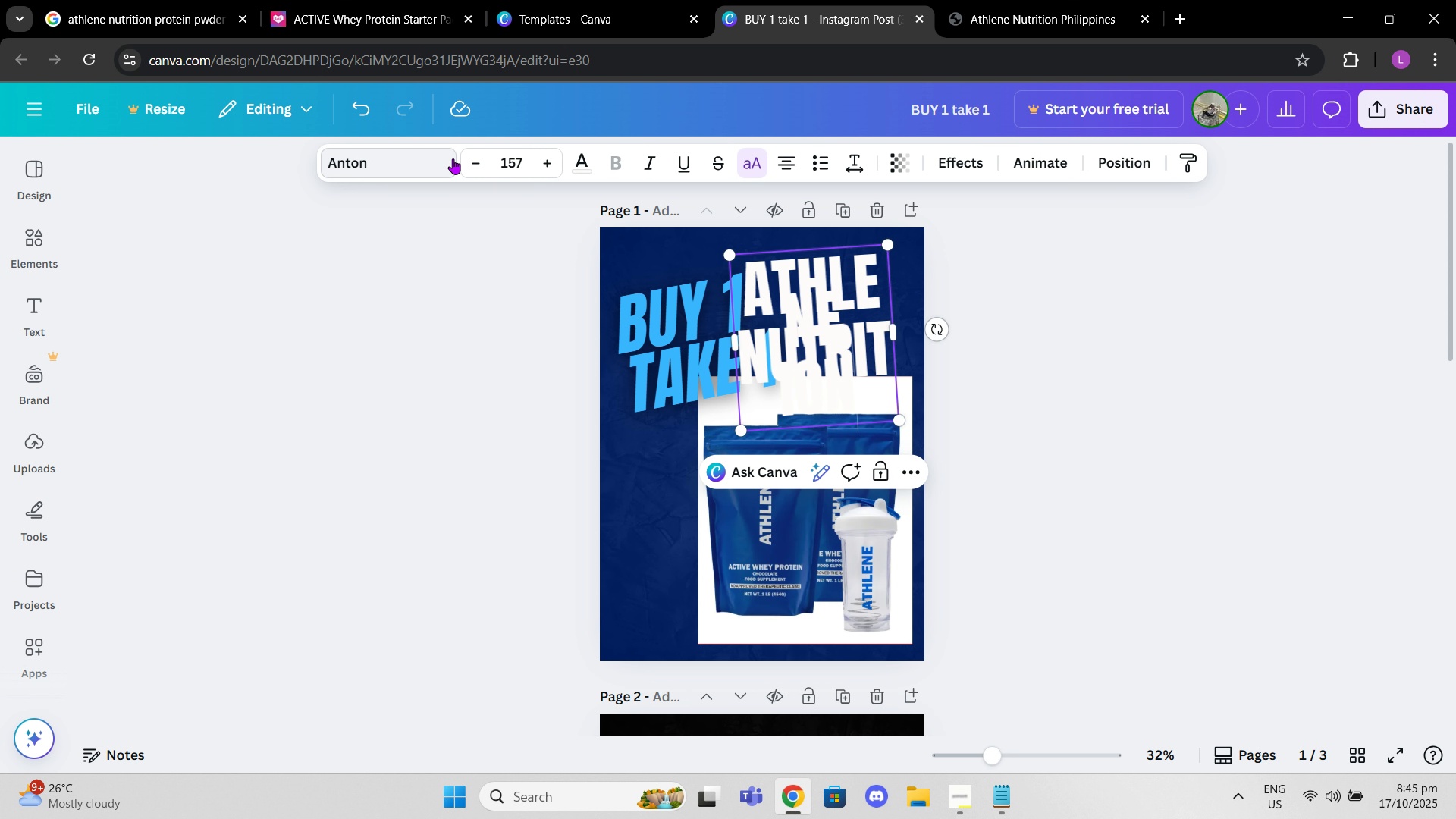 
double_click([464, 165])
 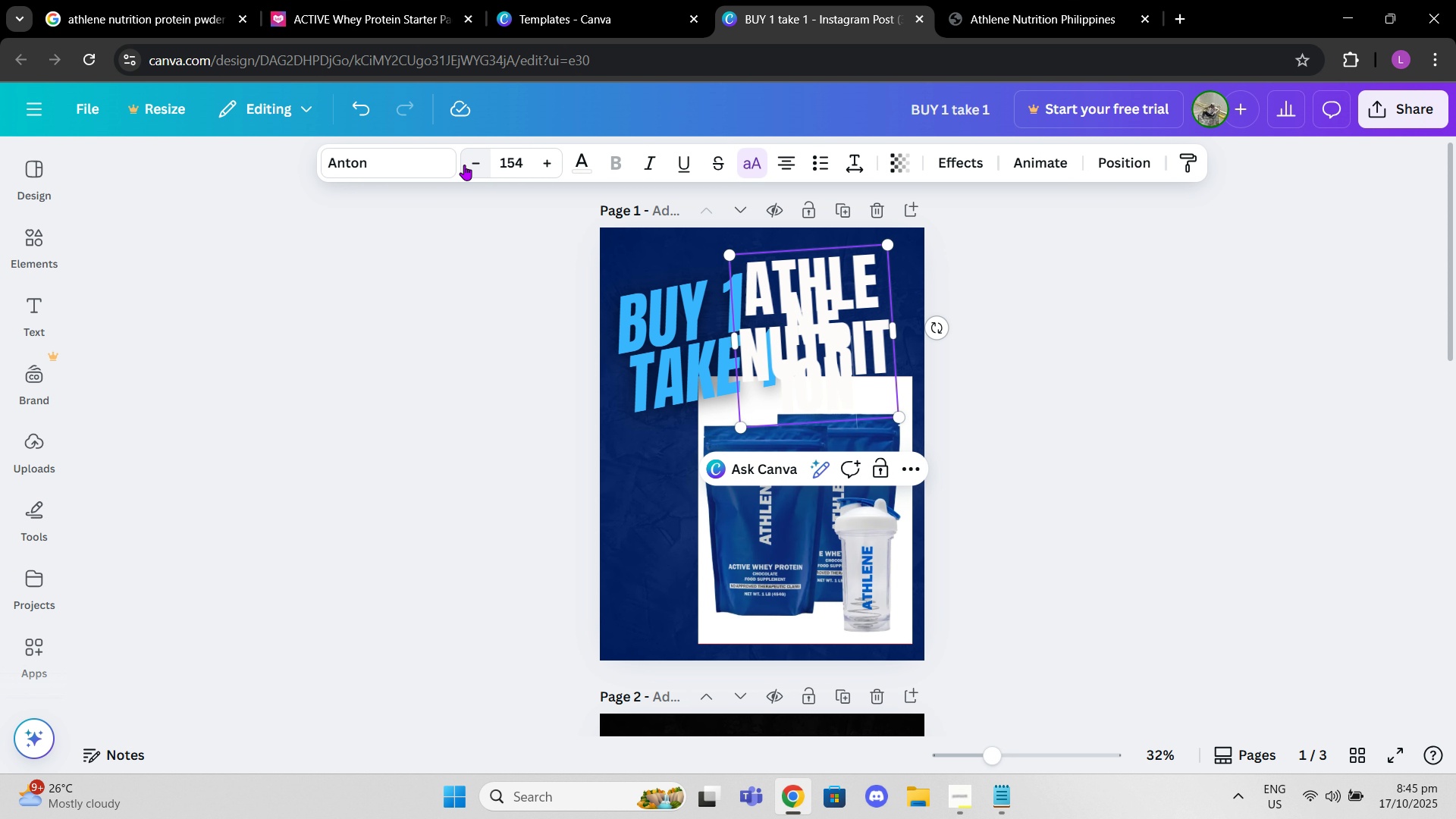 
triple_click([464, 165])
 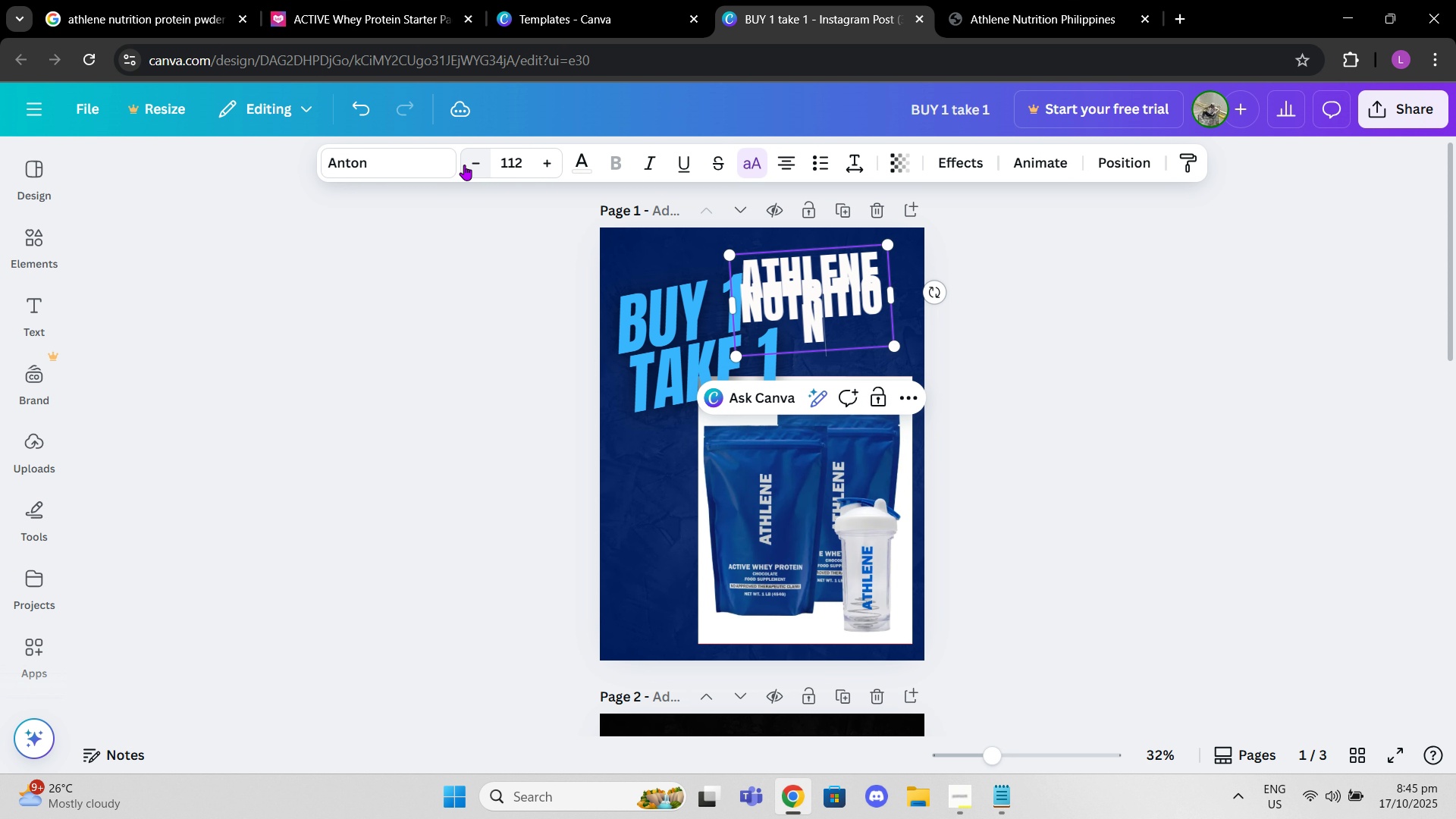 
wait(6.25)
 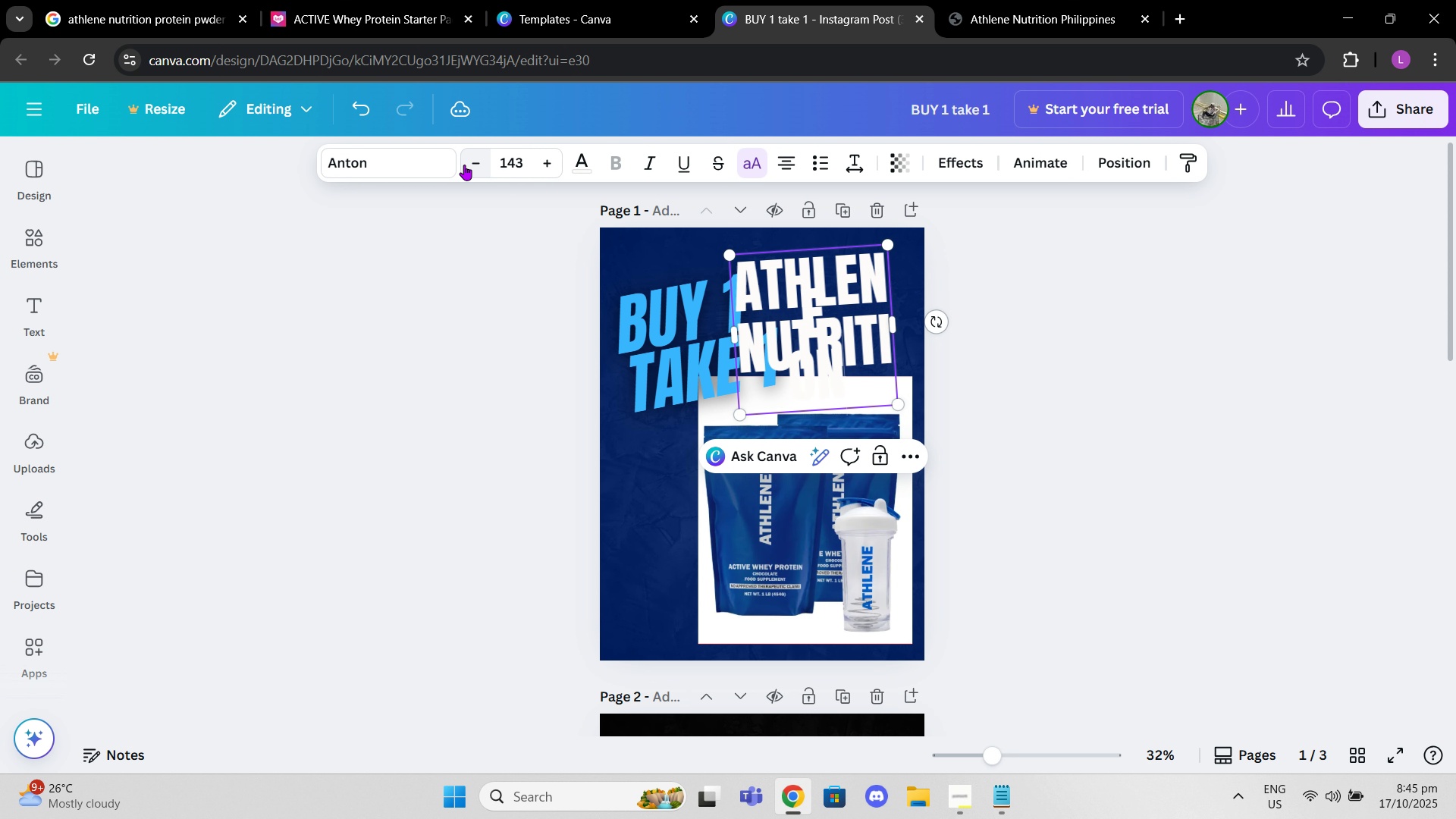 
triple_click([464, 165])
 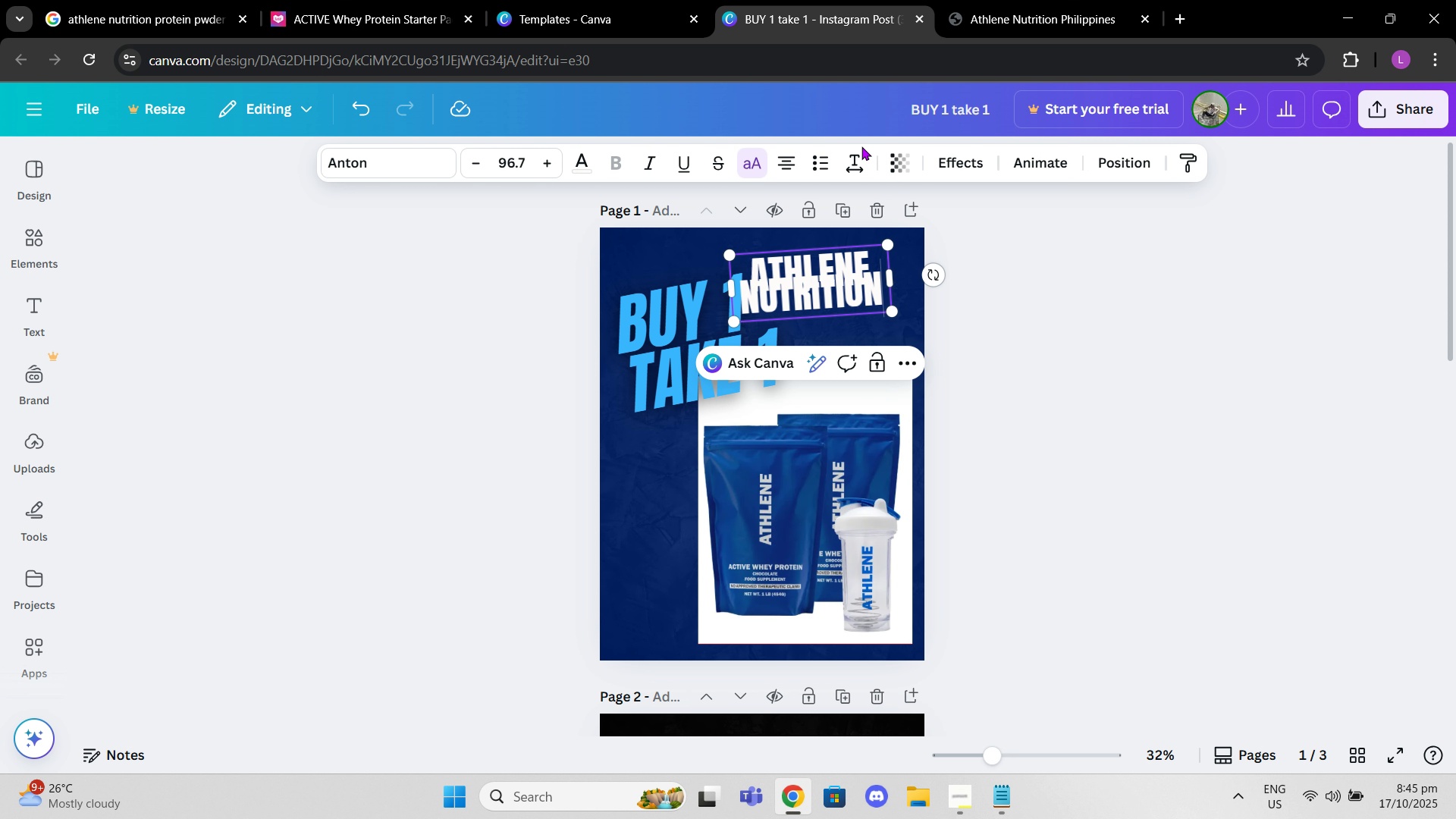 
left_click_drag(start_coordinate=[861, 149], to_coordinate=[861, 154])
 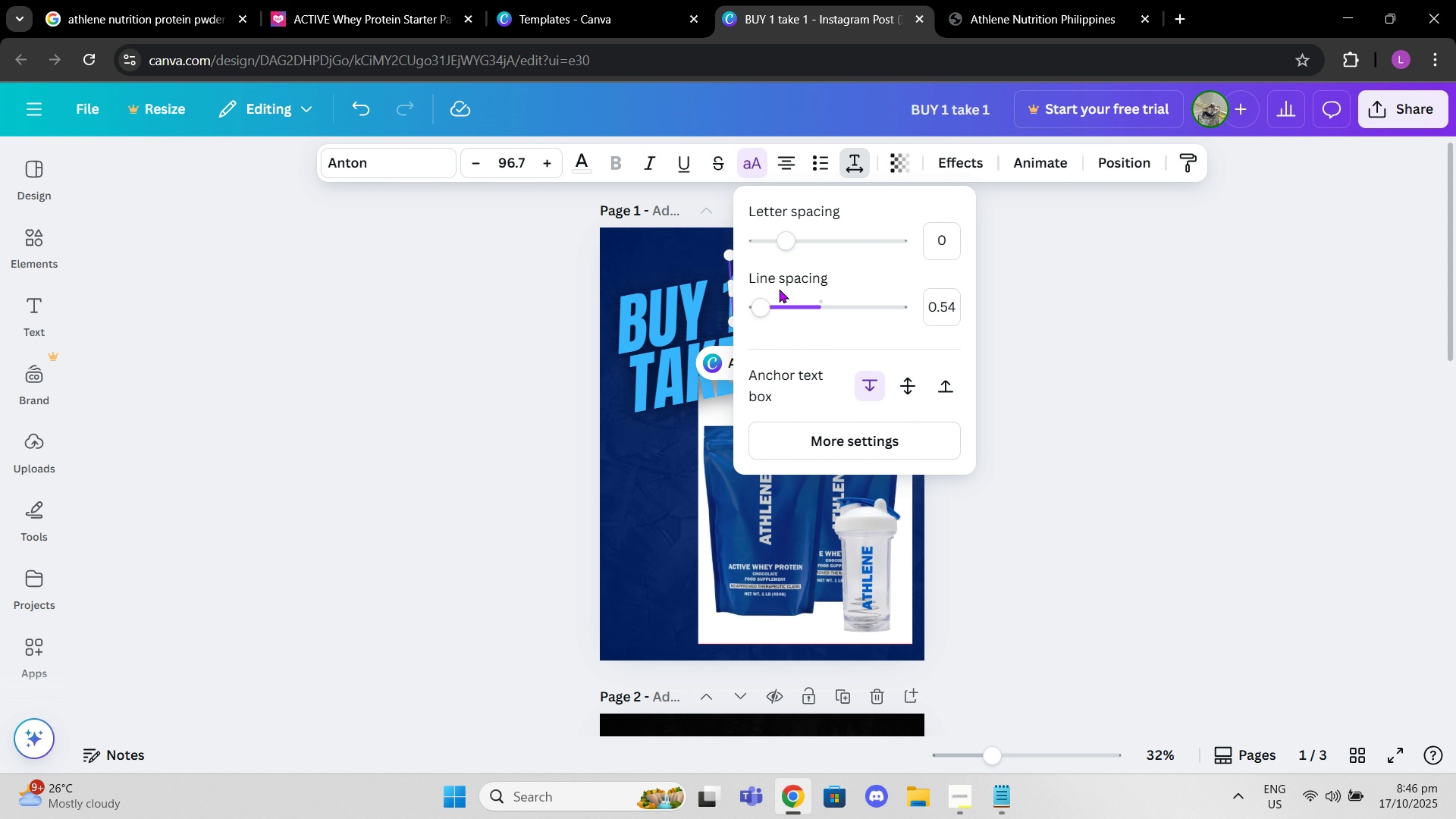 
left_click_drag(start_coordinate=[768, 303], to_coordinate=[802, 306])
 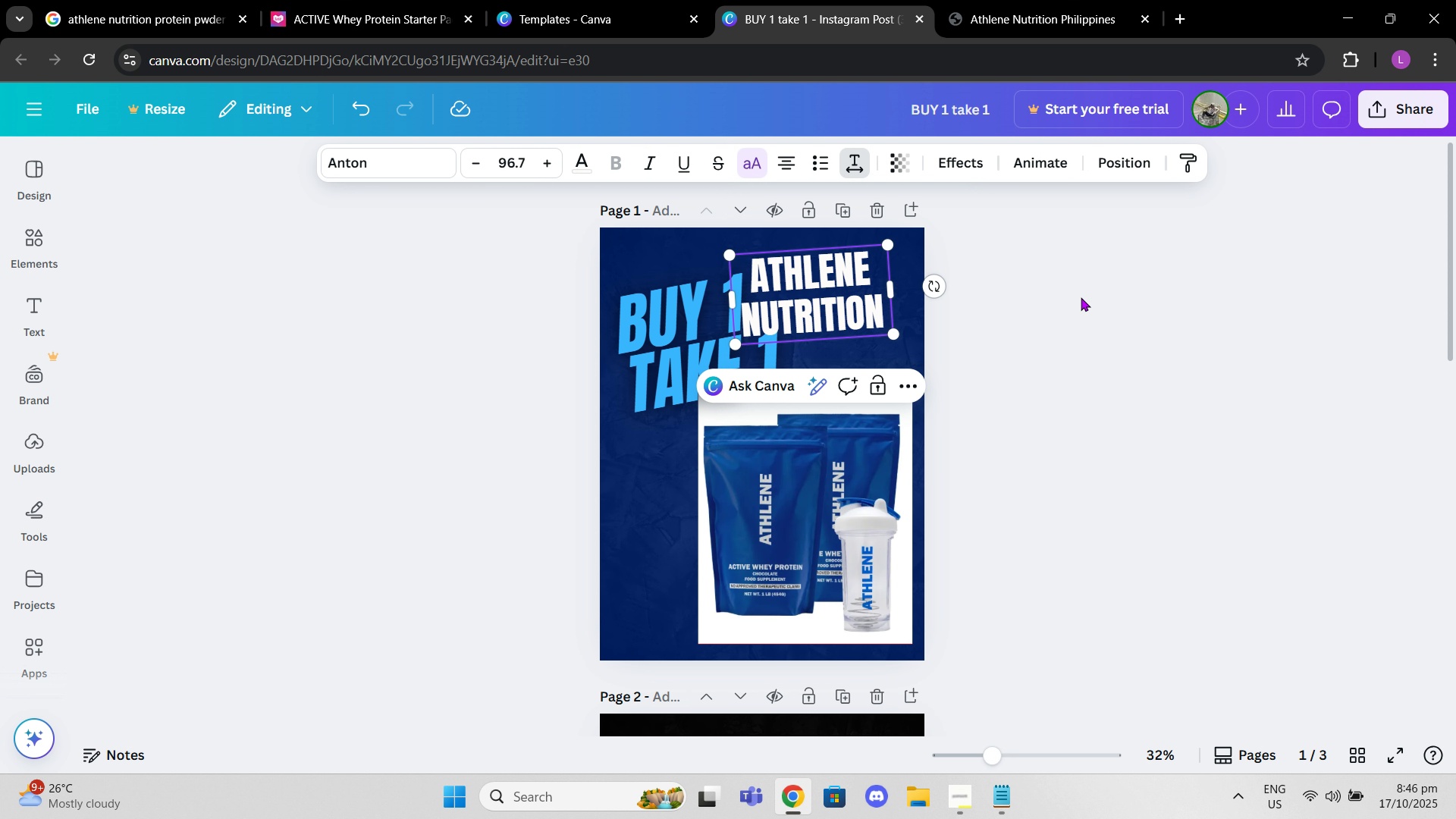 
left_click([1081, 297])
 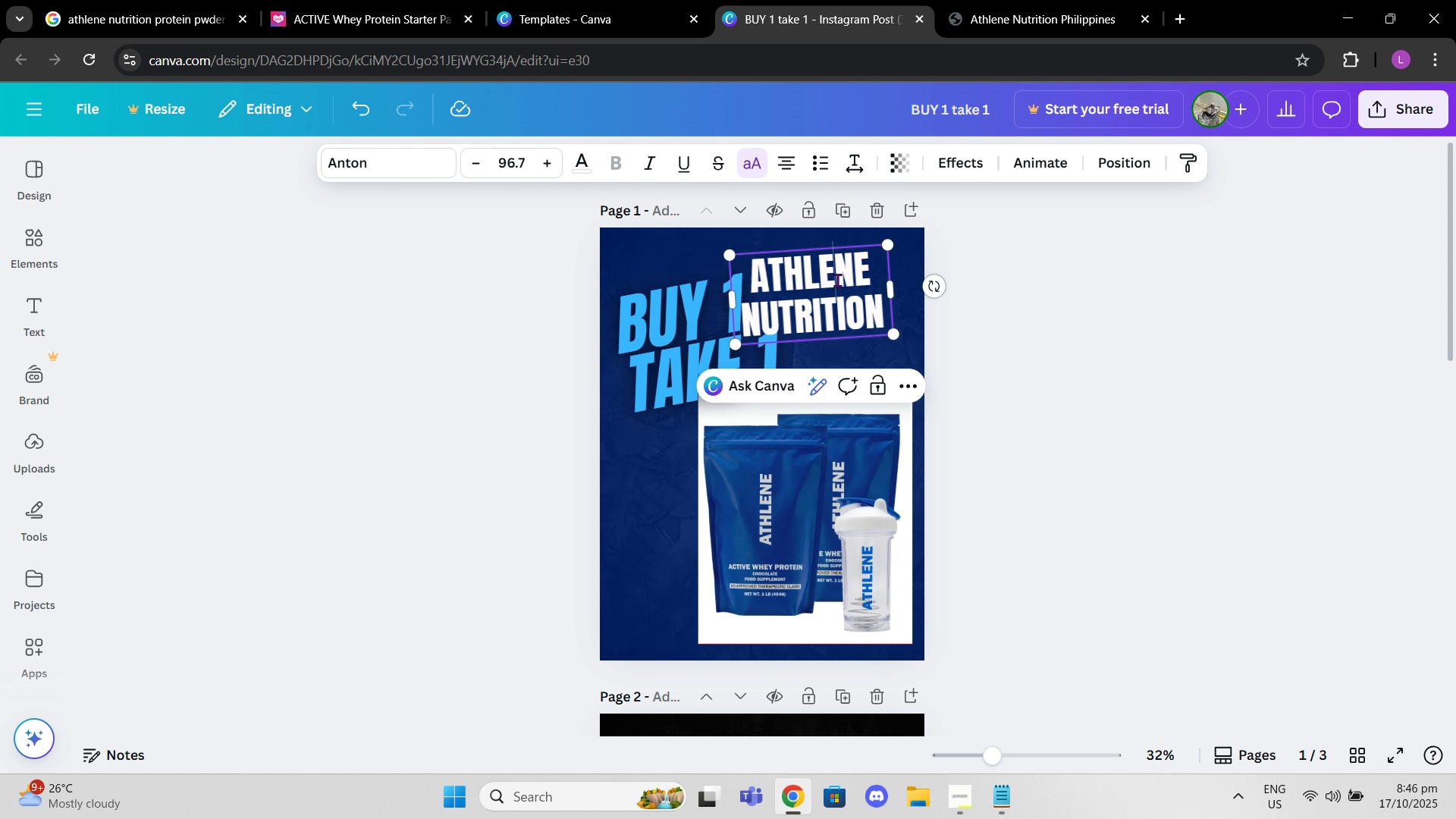 
left_click([837, 280])
 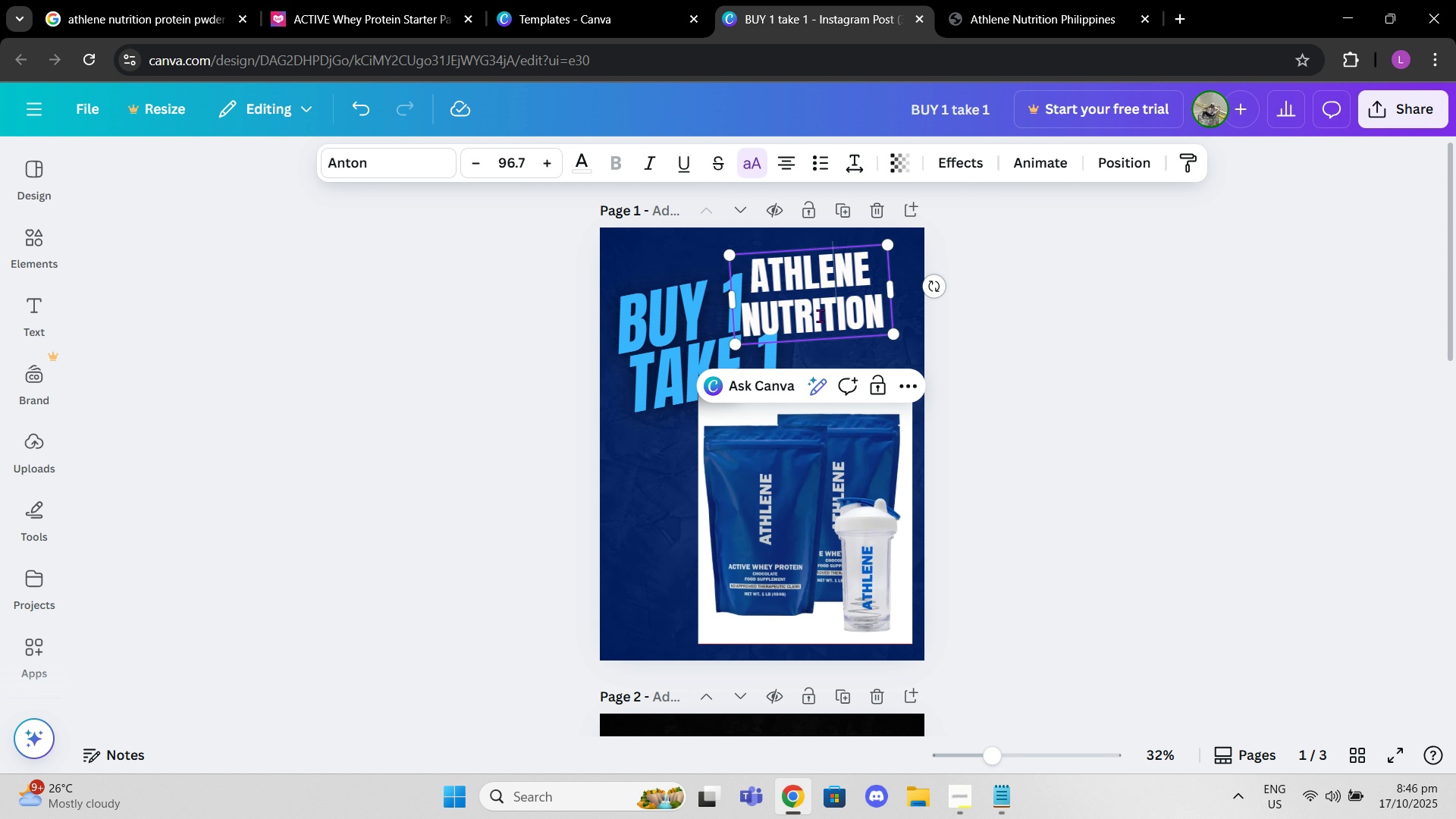 
left_click_drag(start_coordinate=[943, 284], to_coordinate=[948, 292])
 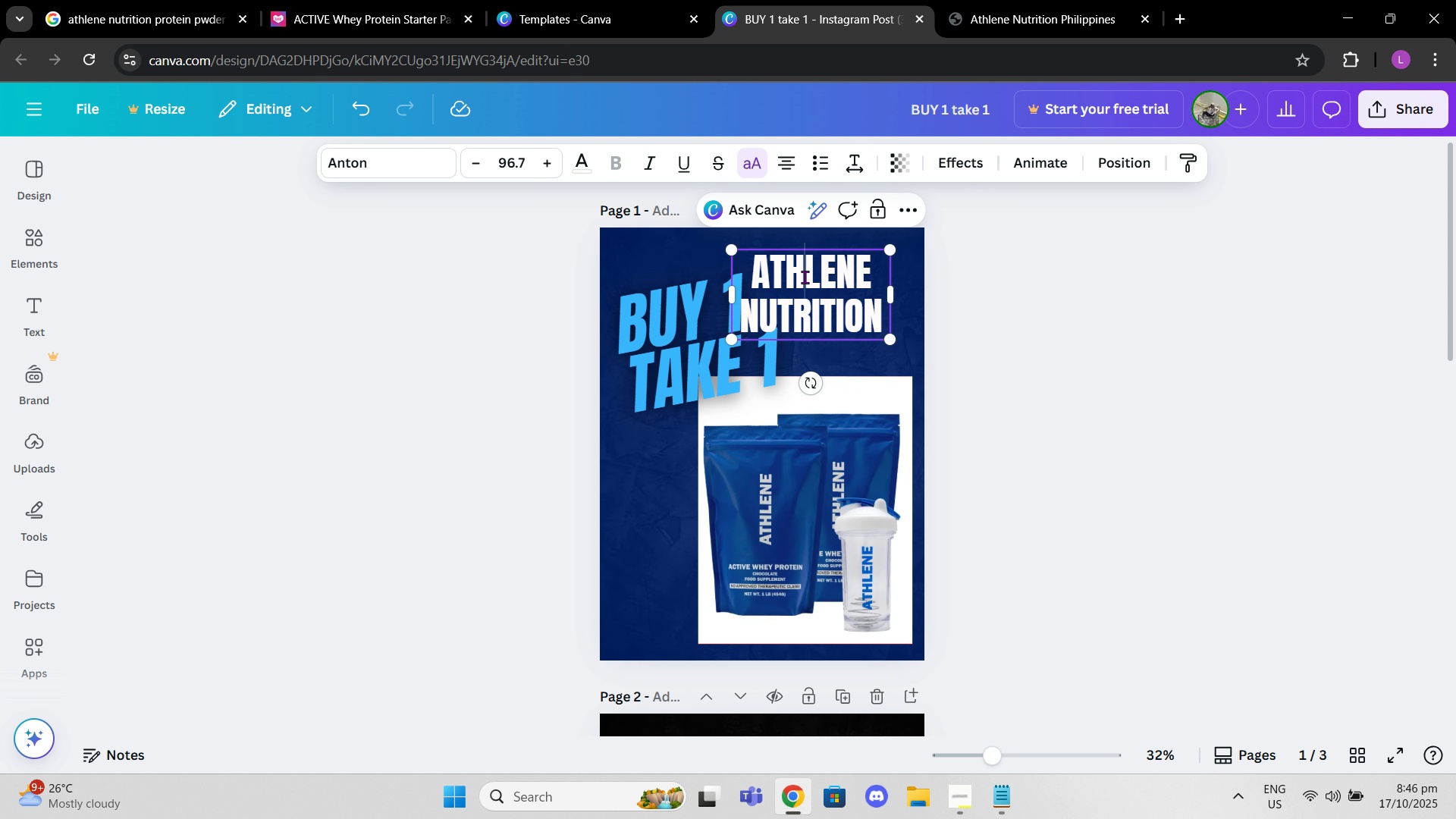 
left_click_drag(start_coordinate=[801, 275], to_coordinate=[831, 285])
 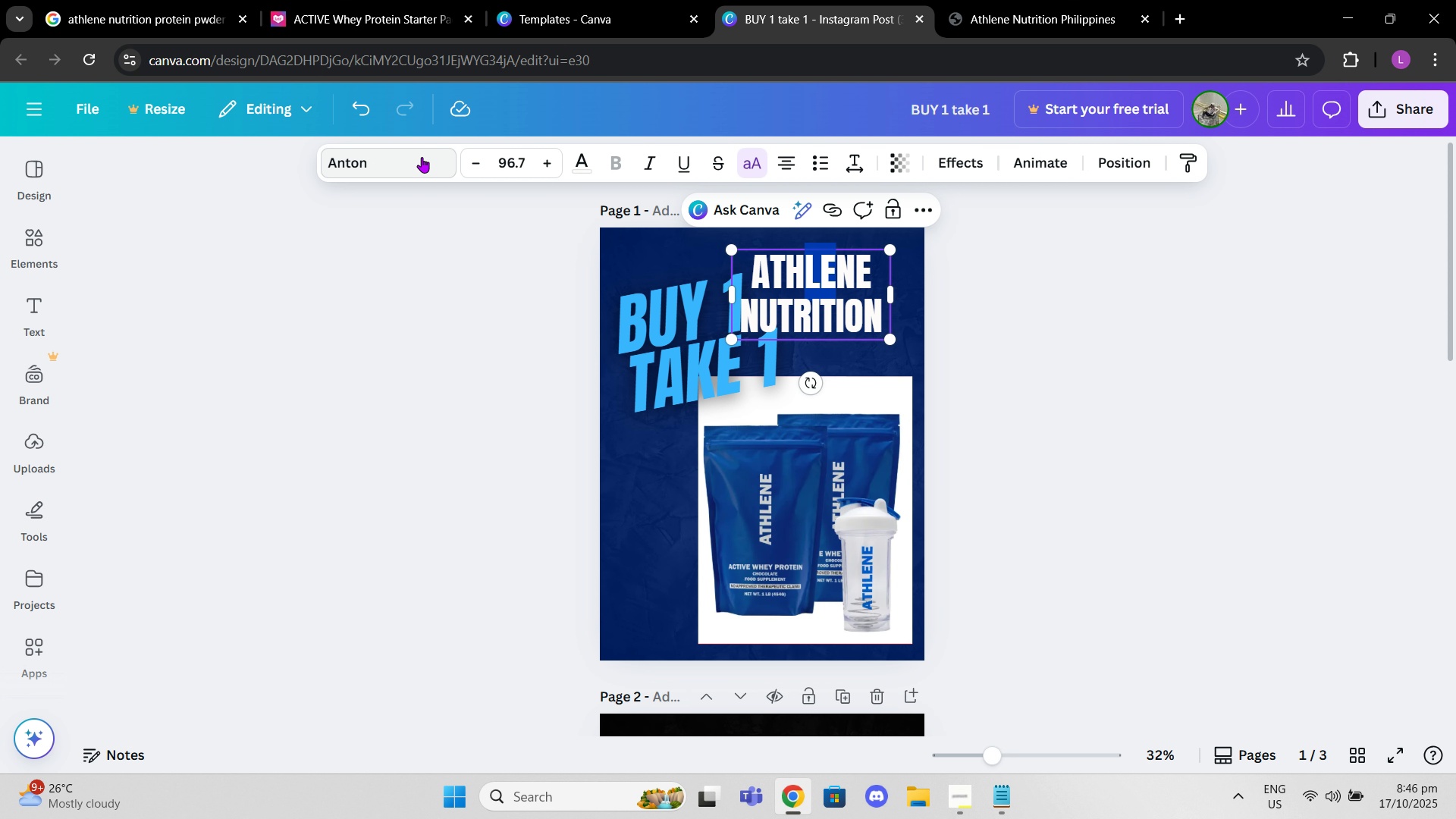 
left_click([422, 157])
 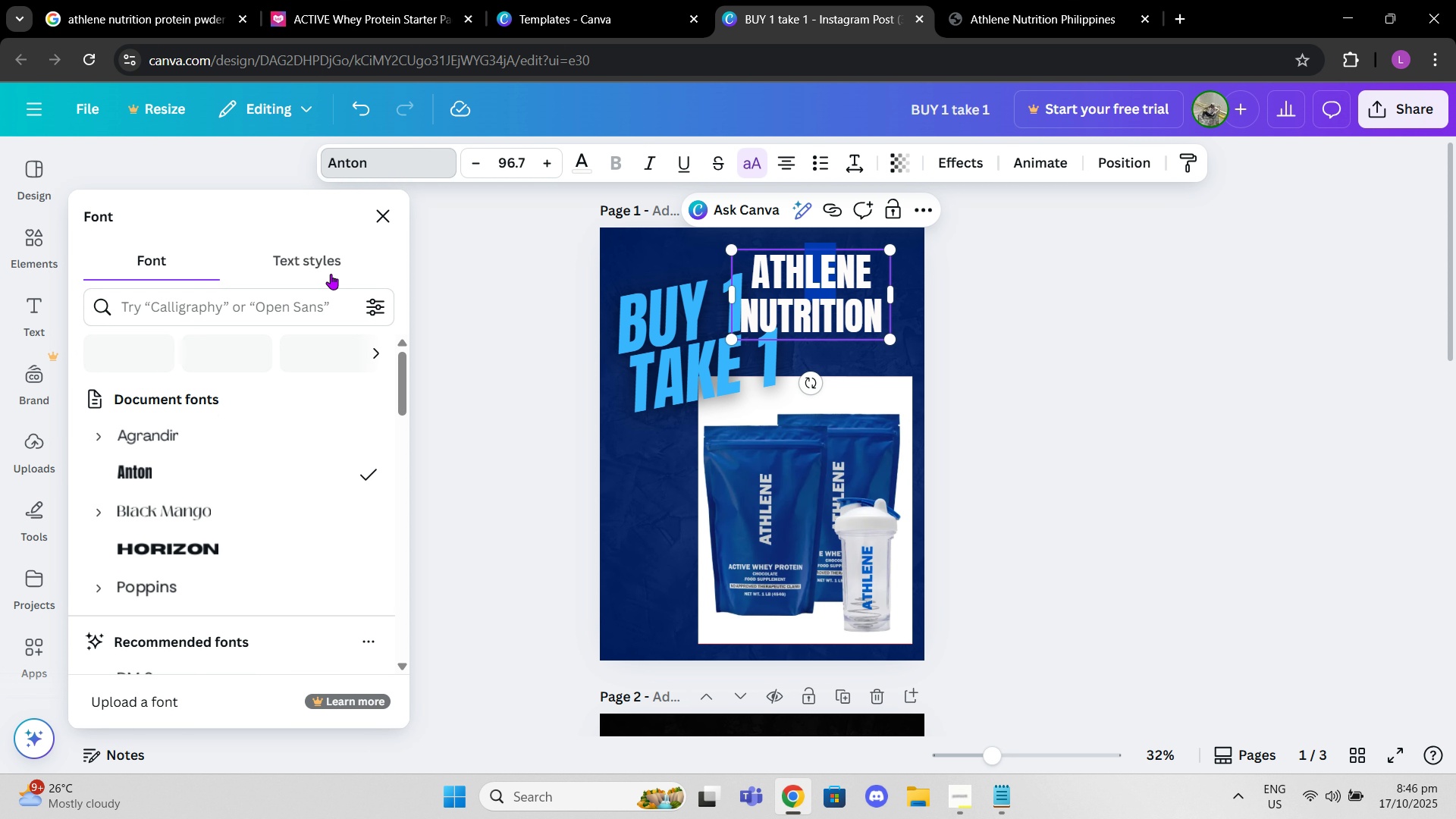 
left_click([287, 300])
 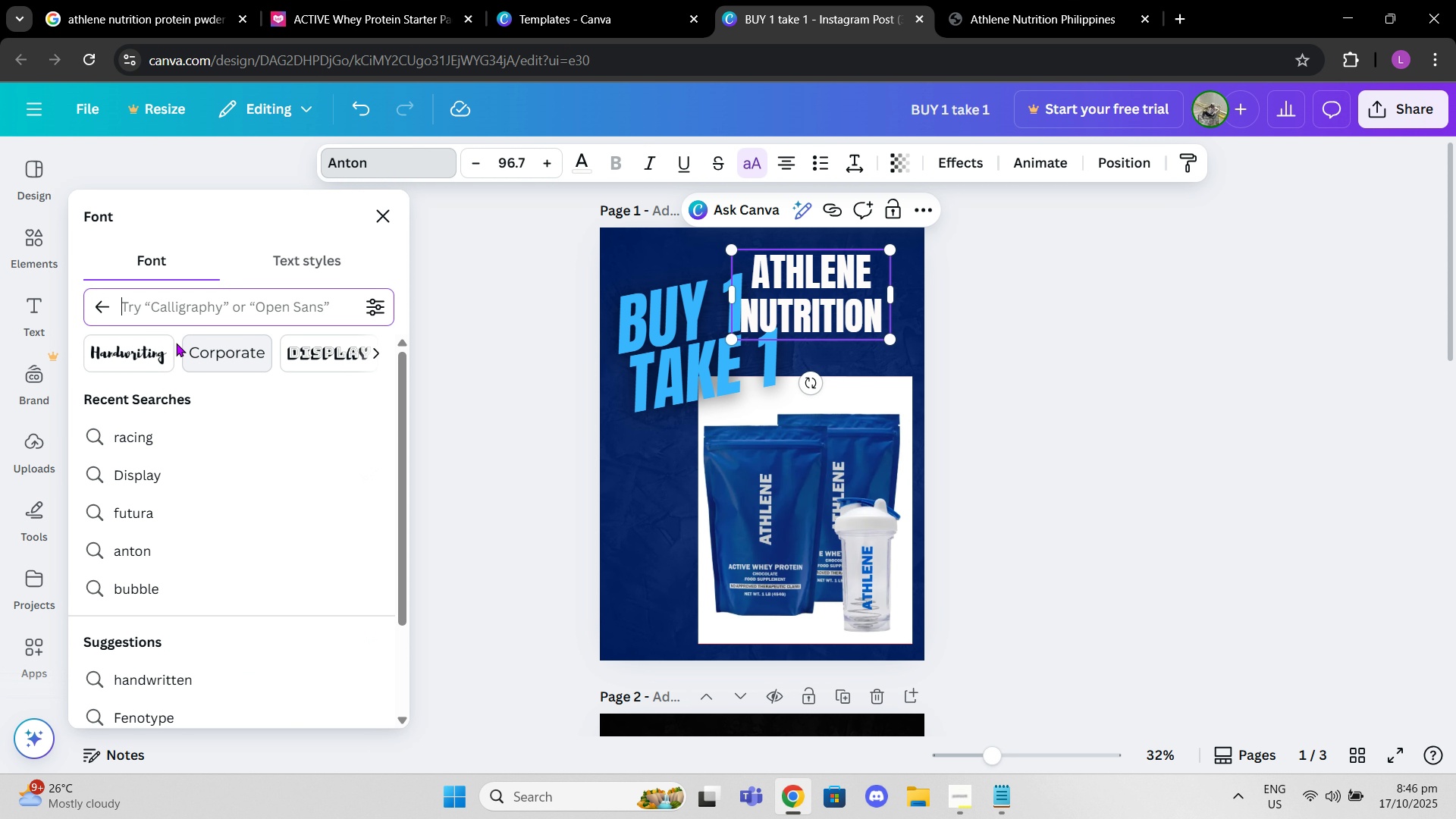 
scroll: coordinate [193, 410], scroll_direction: down, amount: 2.0
 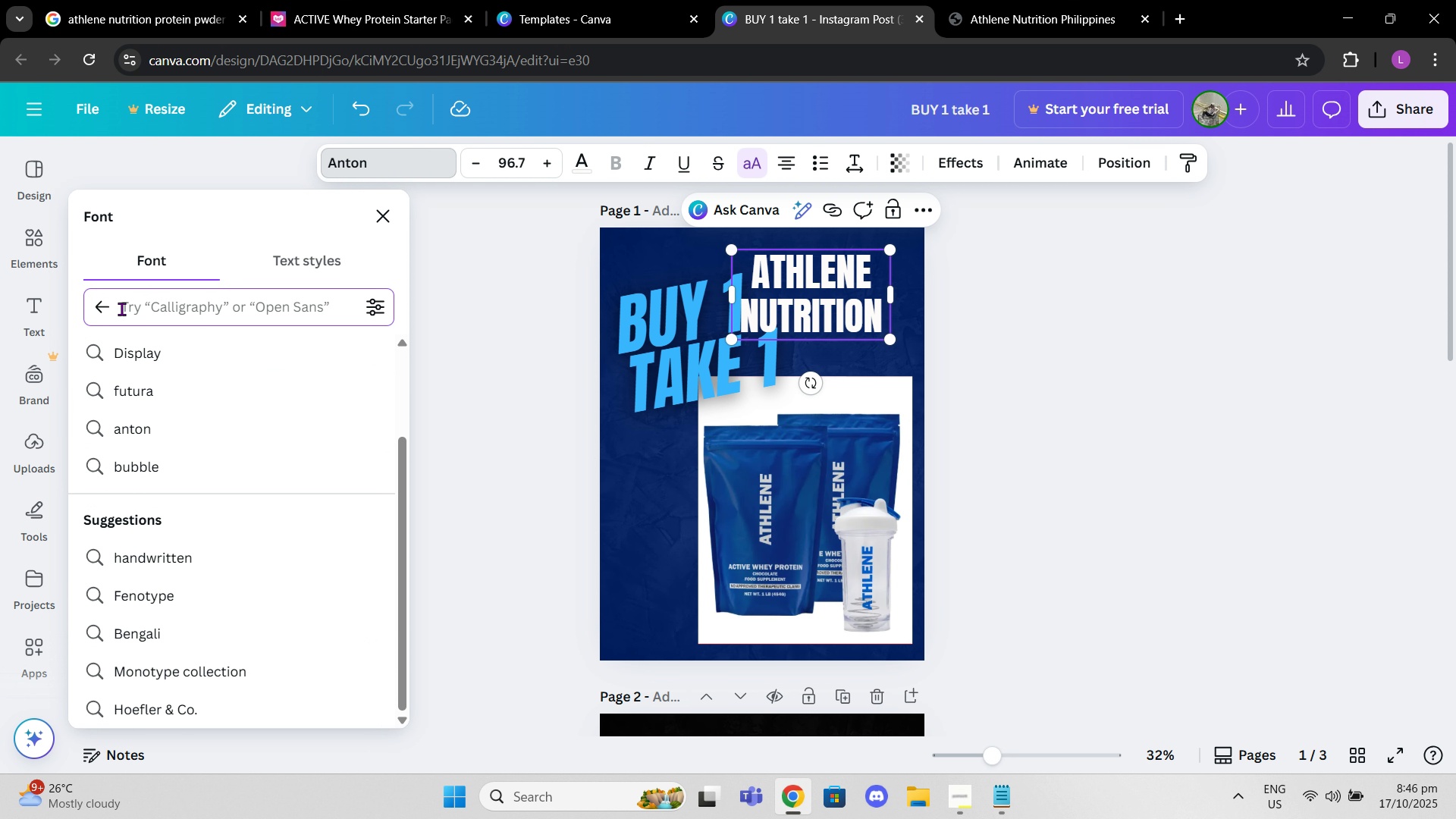 
left_click([102, 311])
 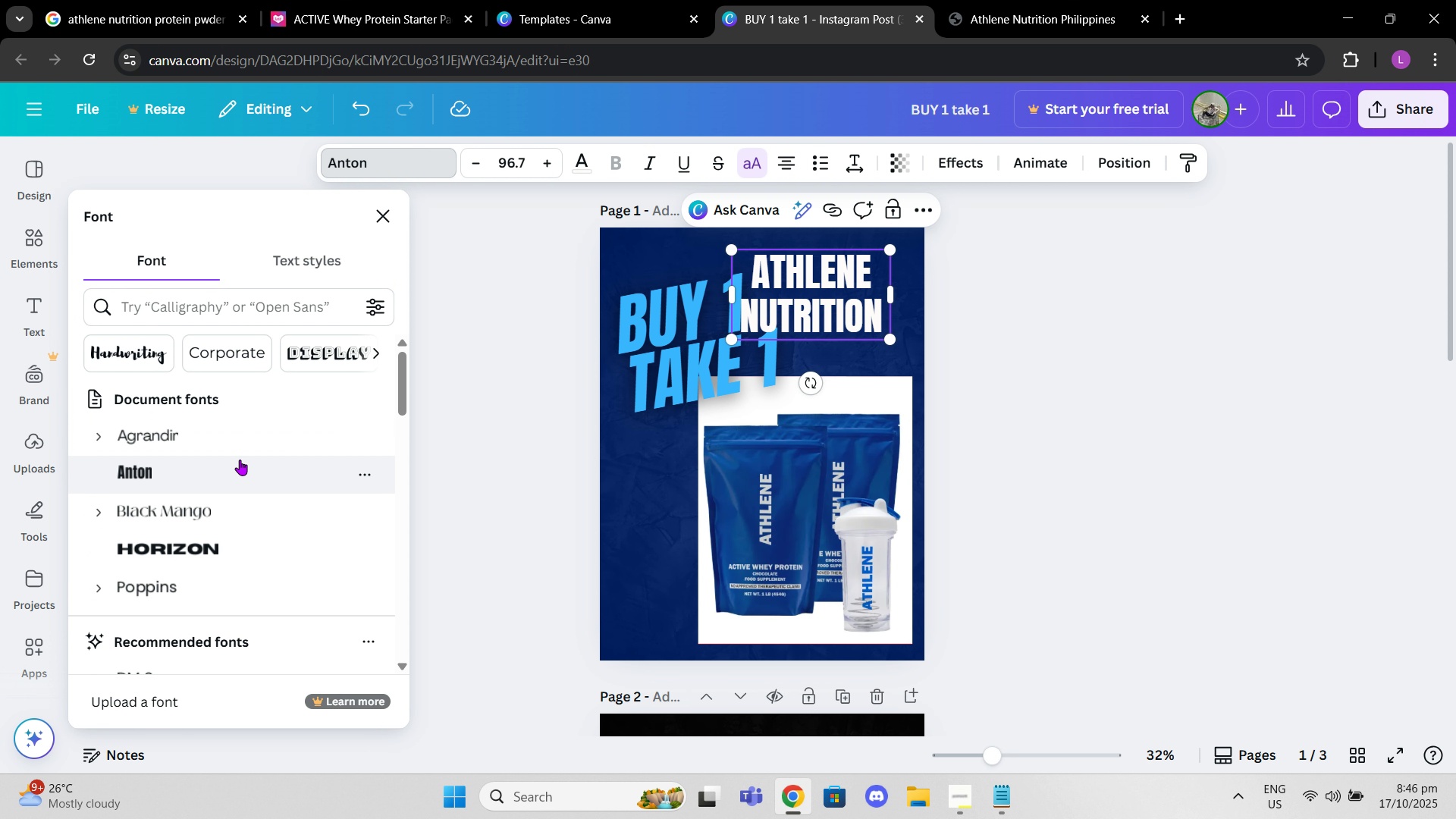 
scroll: coordinate [248, 475], scroll_direction: down, amount: 3.0
 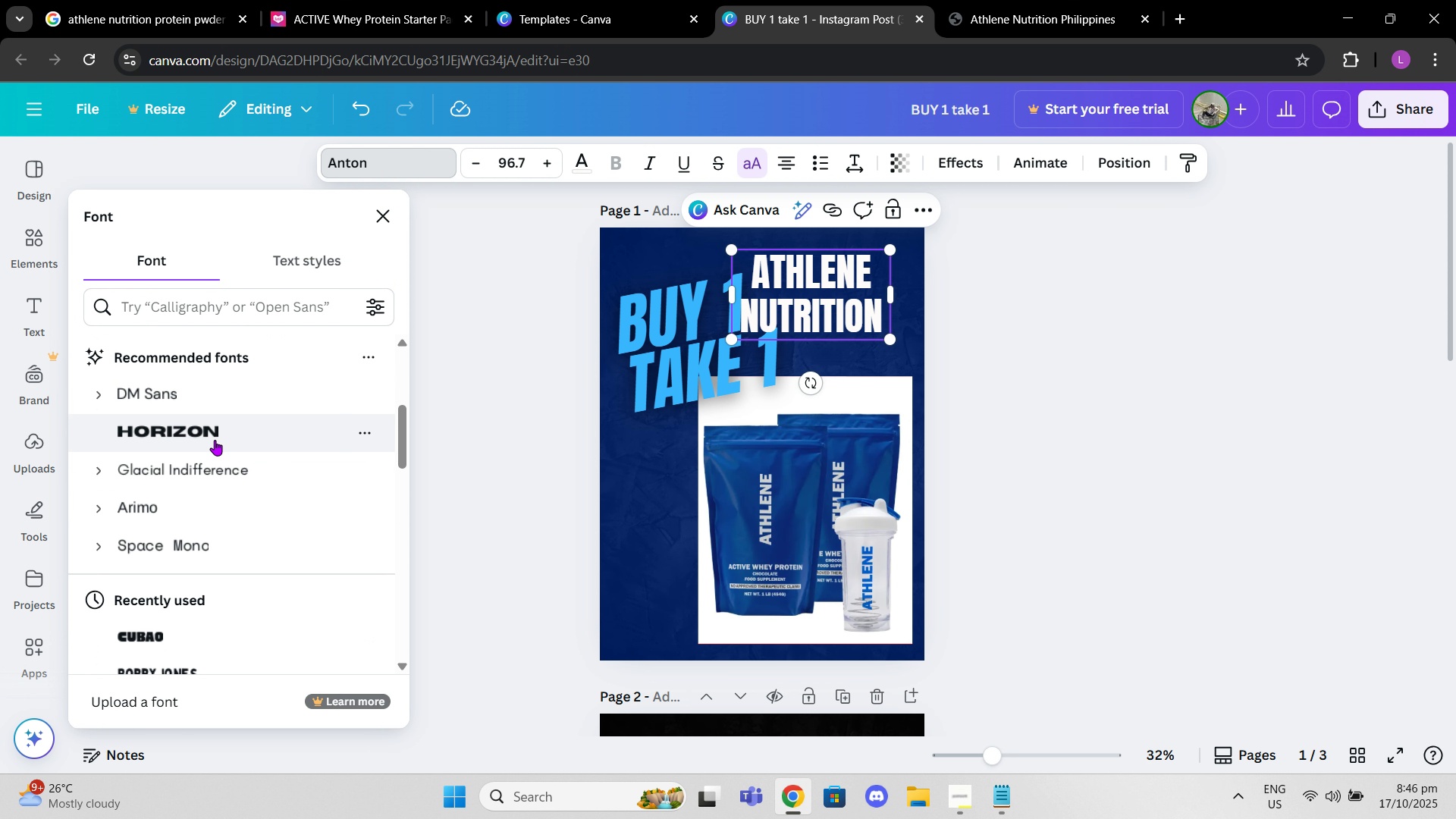 
left_click([215, 440])
 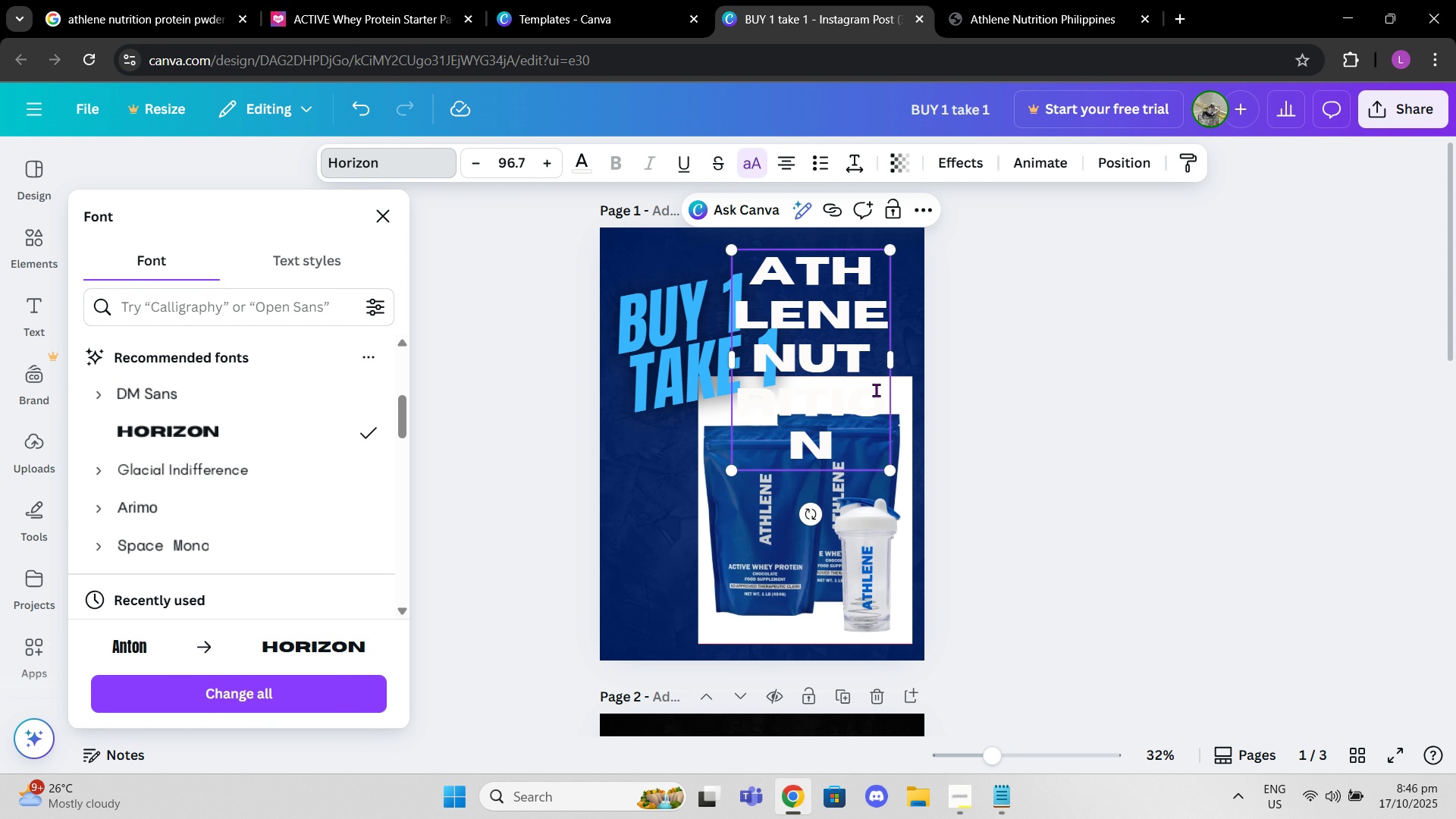 
left_click_drag(start_coordinate=[891, 372], to_coordinate=[1059, 355])
 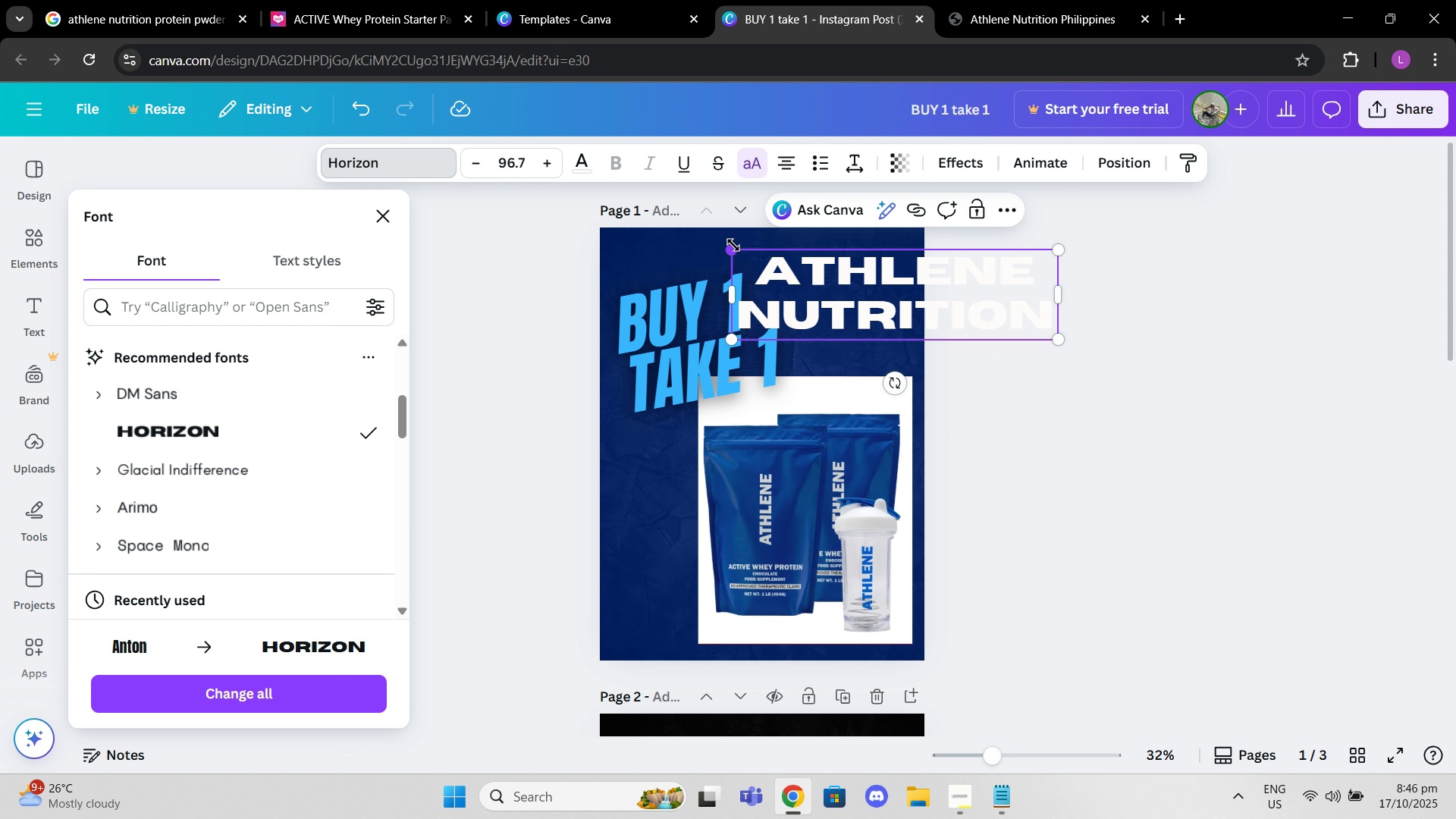 
left_click_drag(start_coordinate=[733, 245], to_coordinate=[915, 381])
 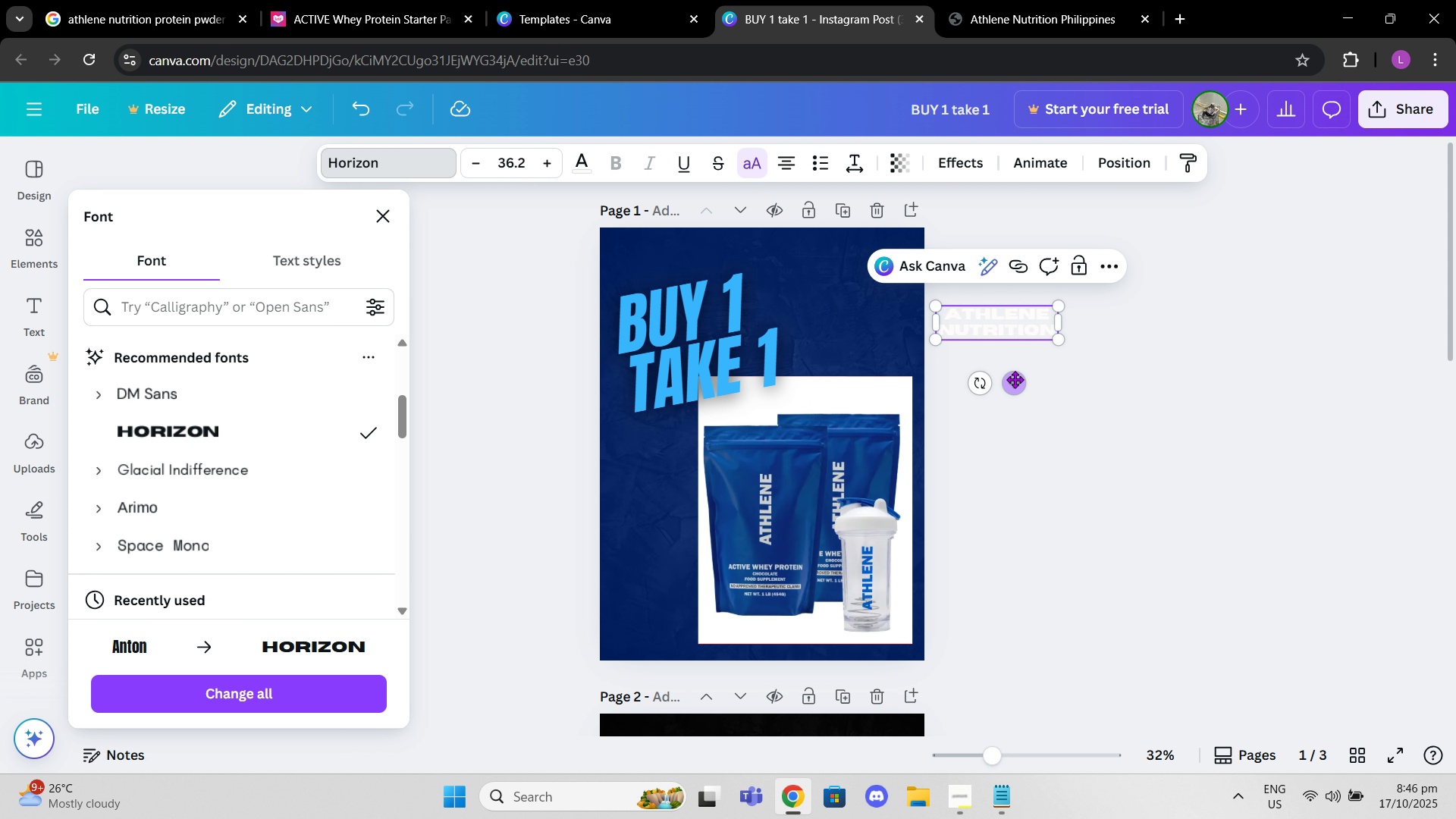 
left_click_drag(start_coordinate=[1015, 381], to_coordinate=[855, 335])
 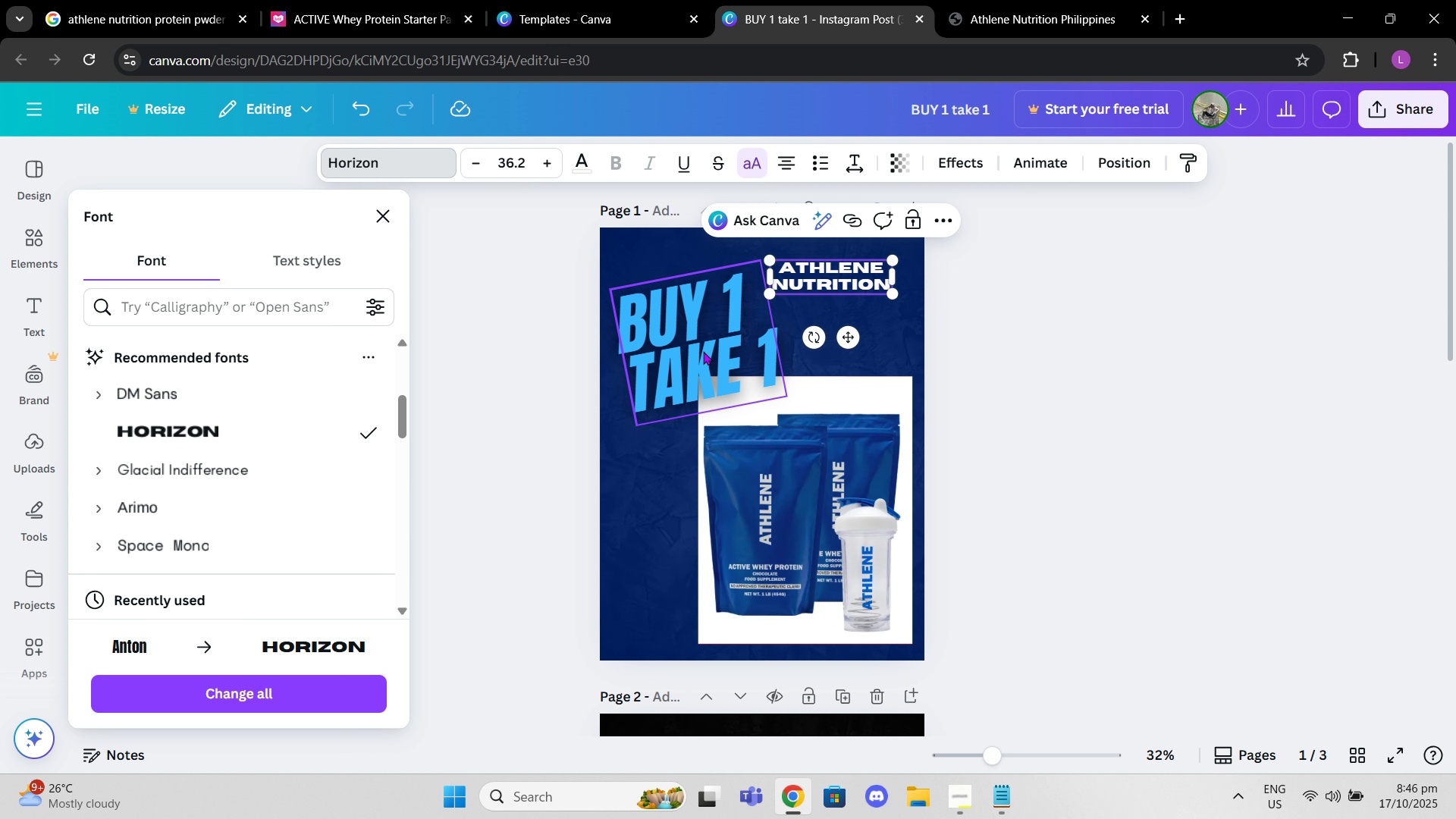 
left_click([523, 160])
 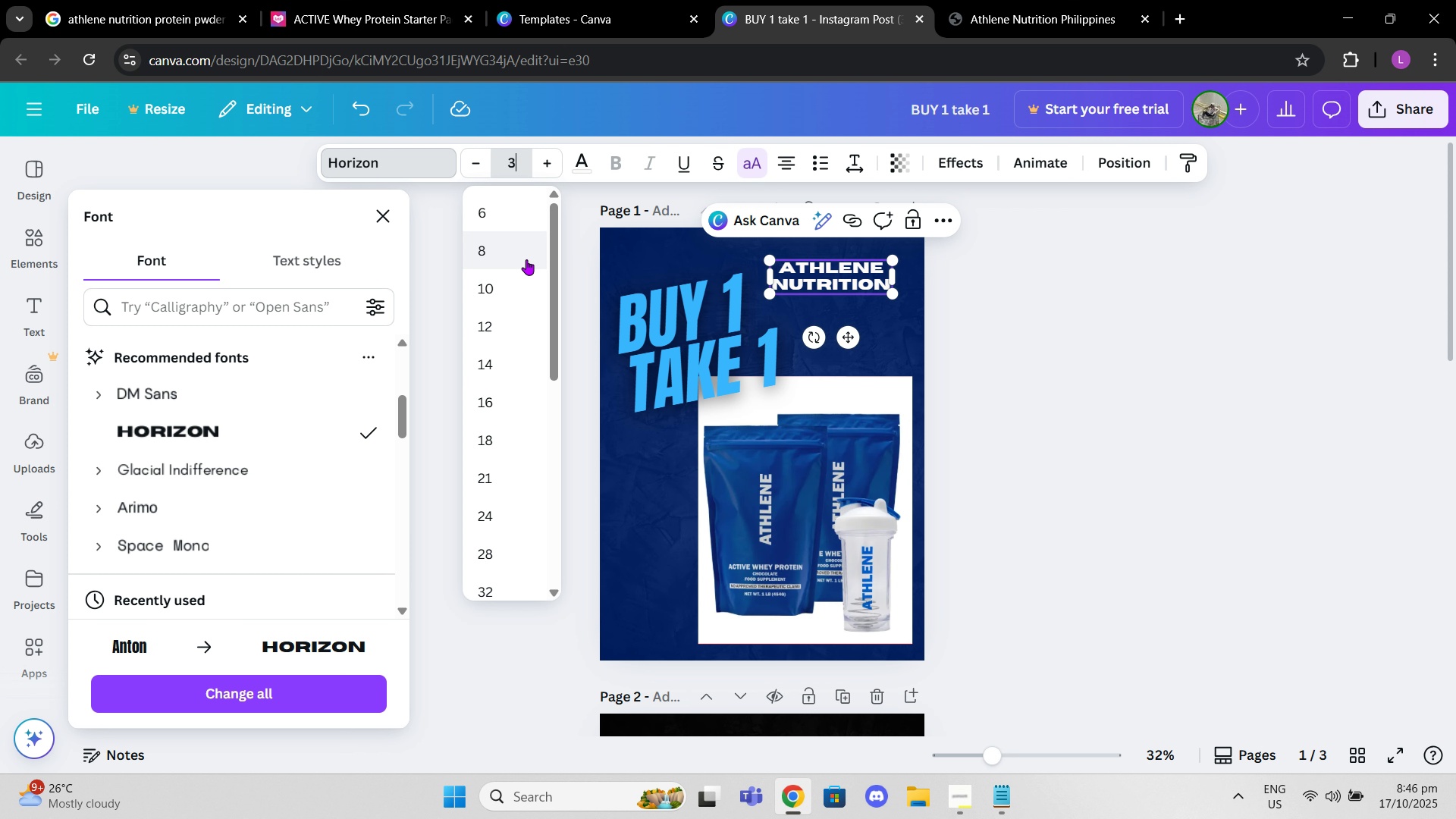 
type(35)
 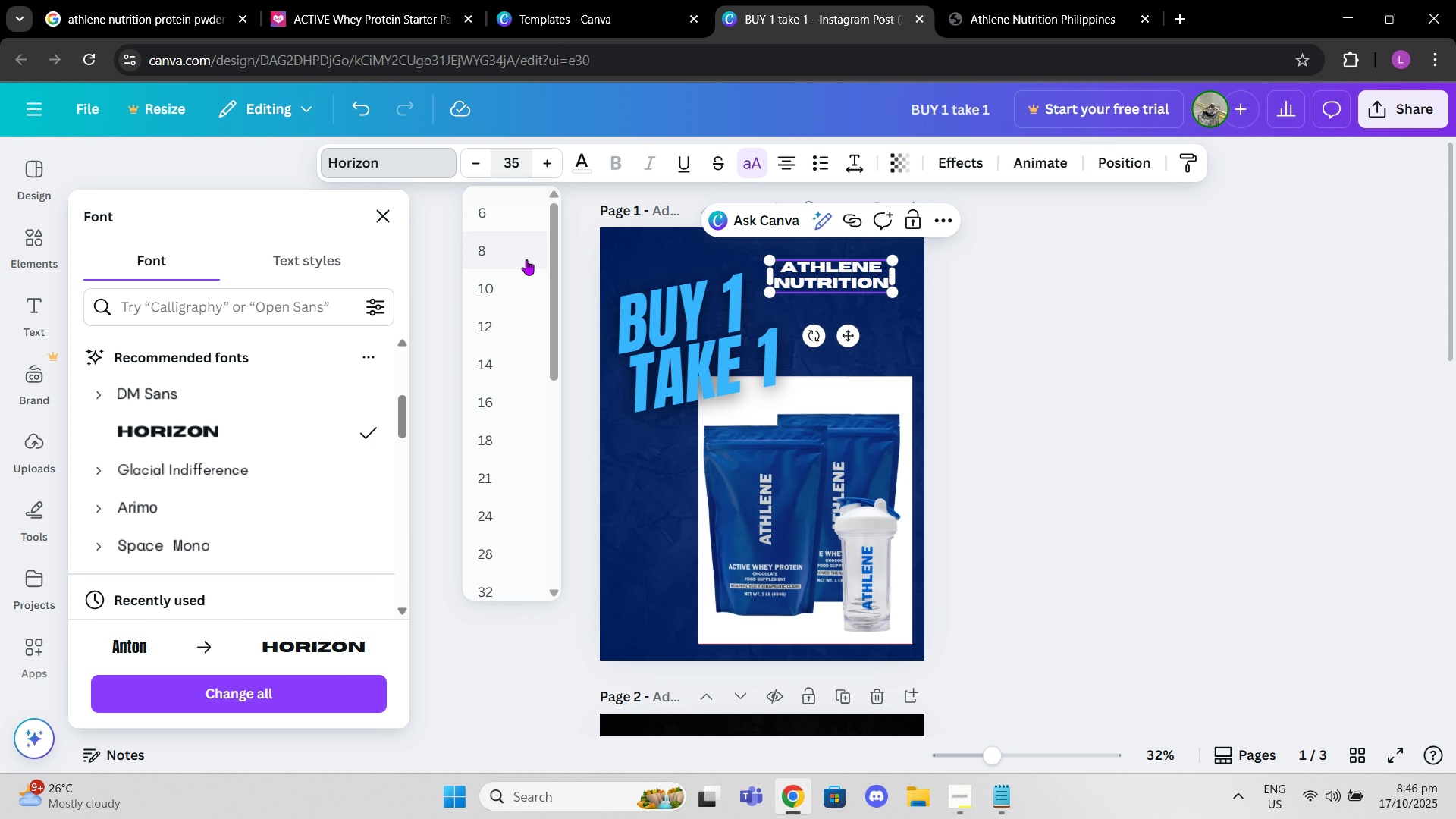 
key(Enter)
 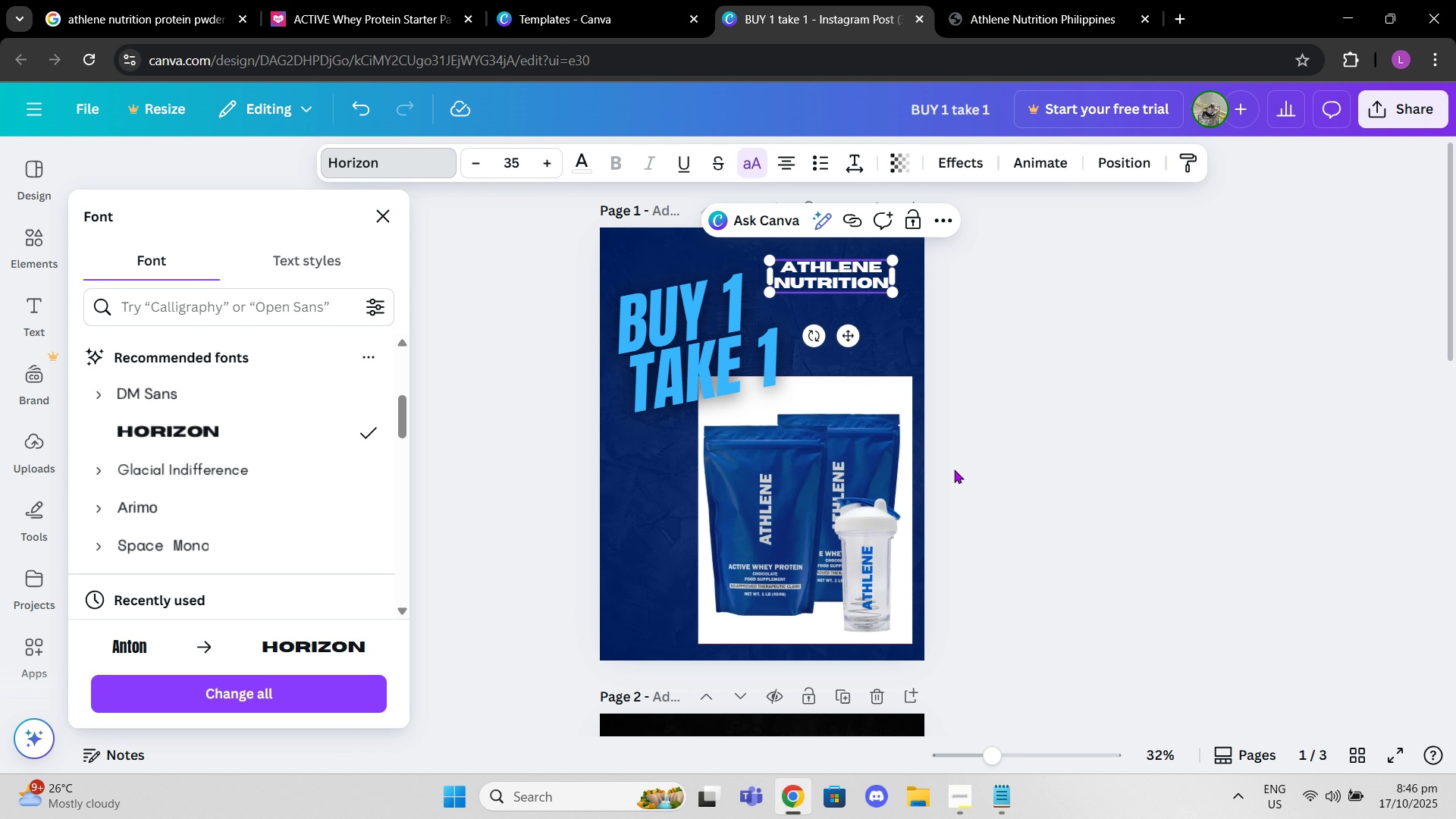 
left_click([1041, 419])
 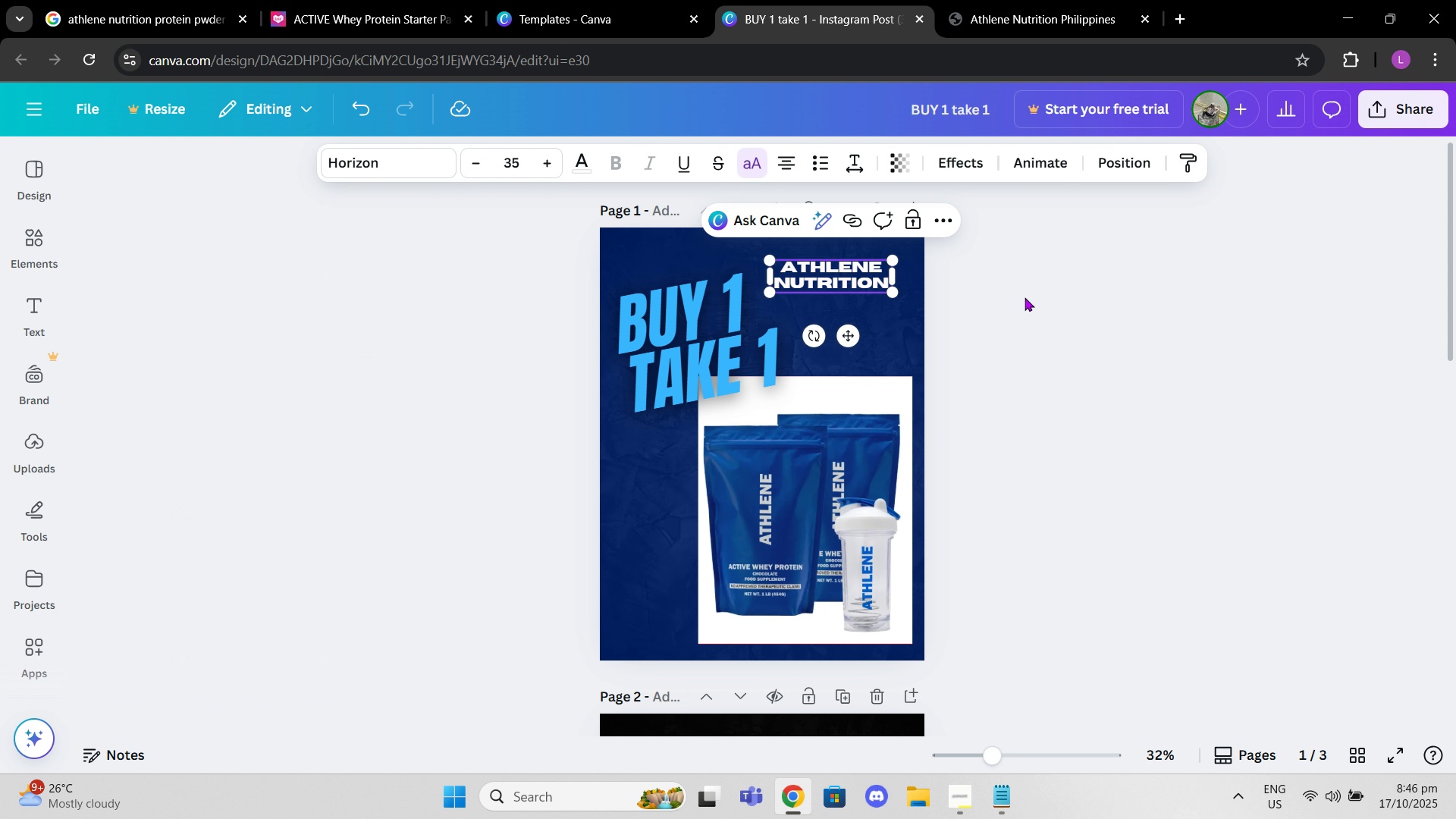 
left_click([1025, 297])
 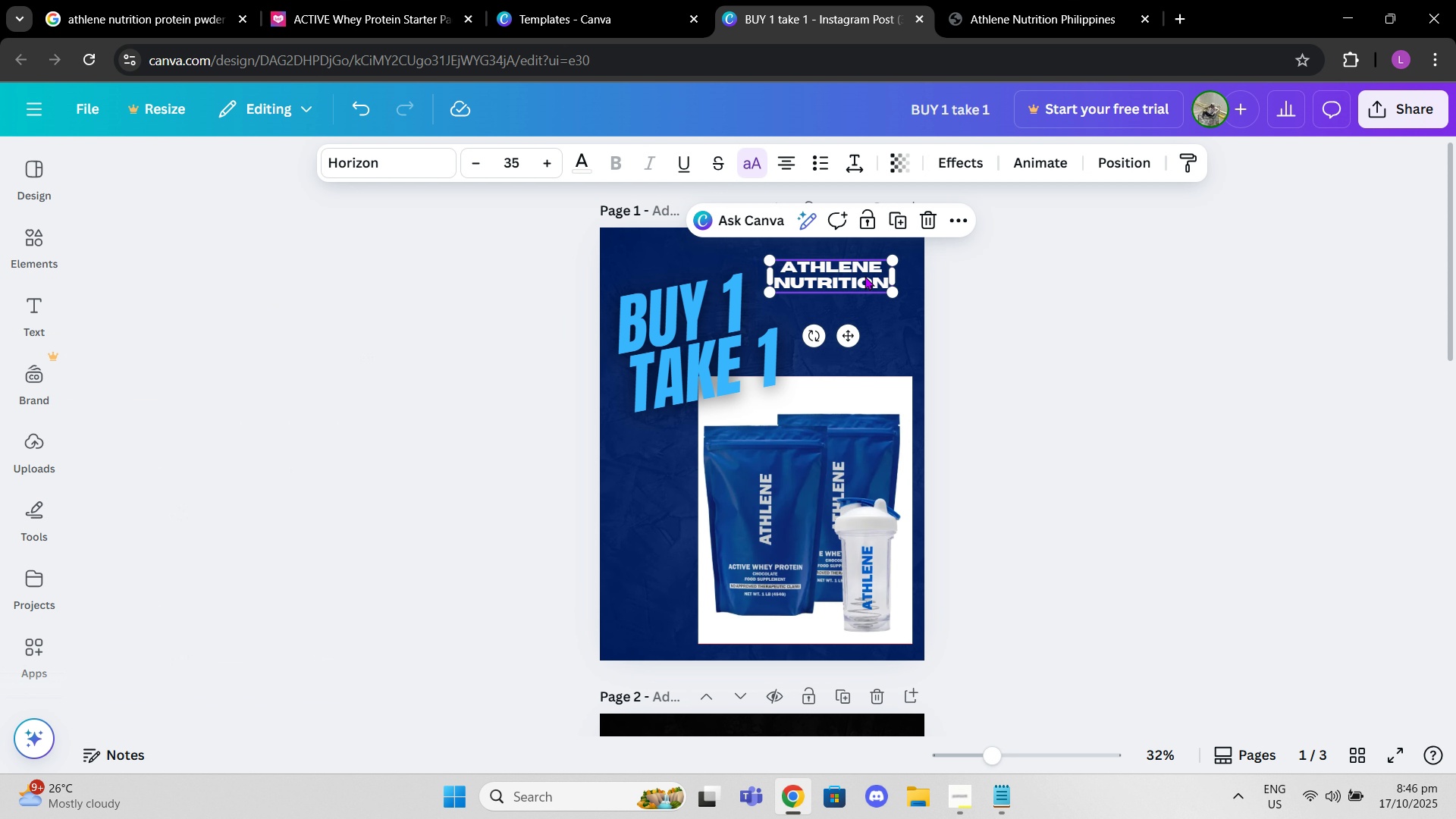 
left_click_drag(start_coordinate=[863, 276], to_coordinate=[865, 271])
 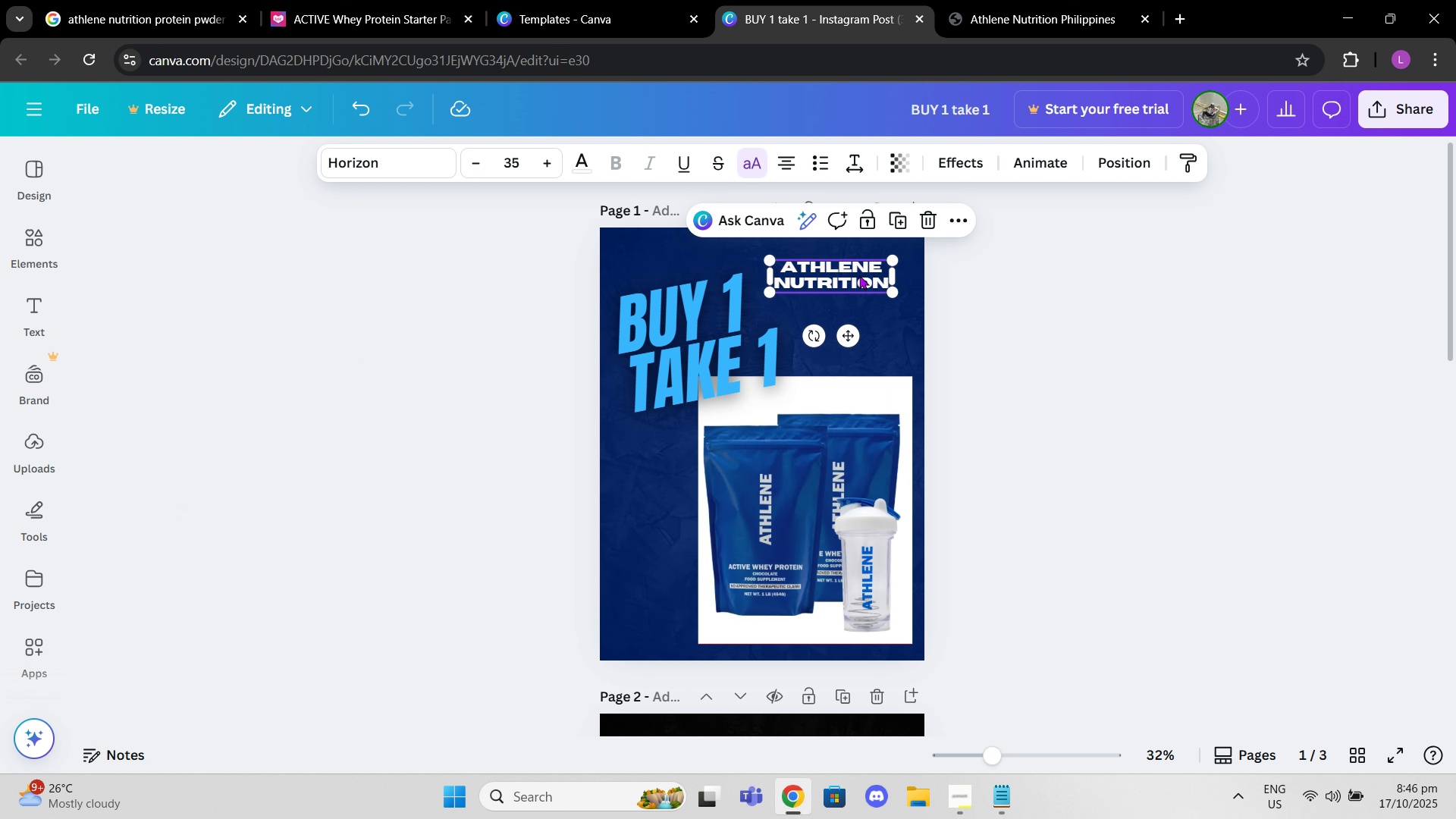 
left_click_drag(start_coordinate=[858, 278], to_coordinate=[865, 268])
 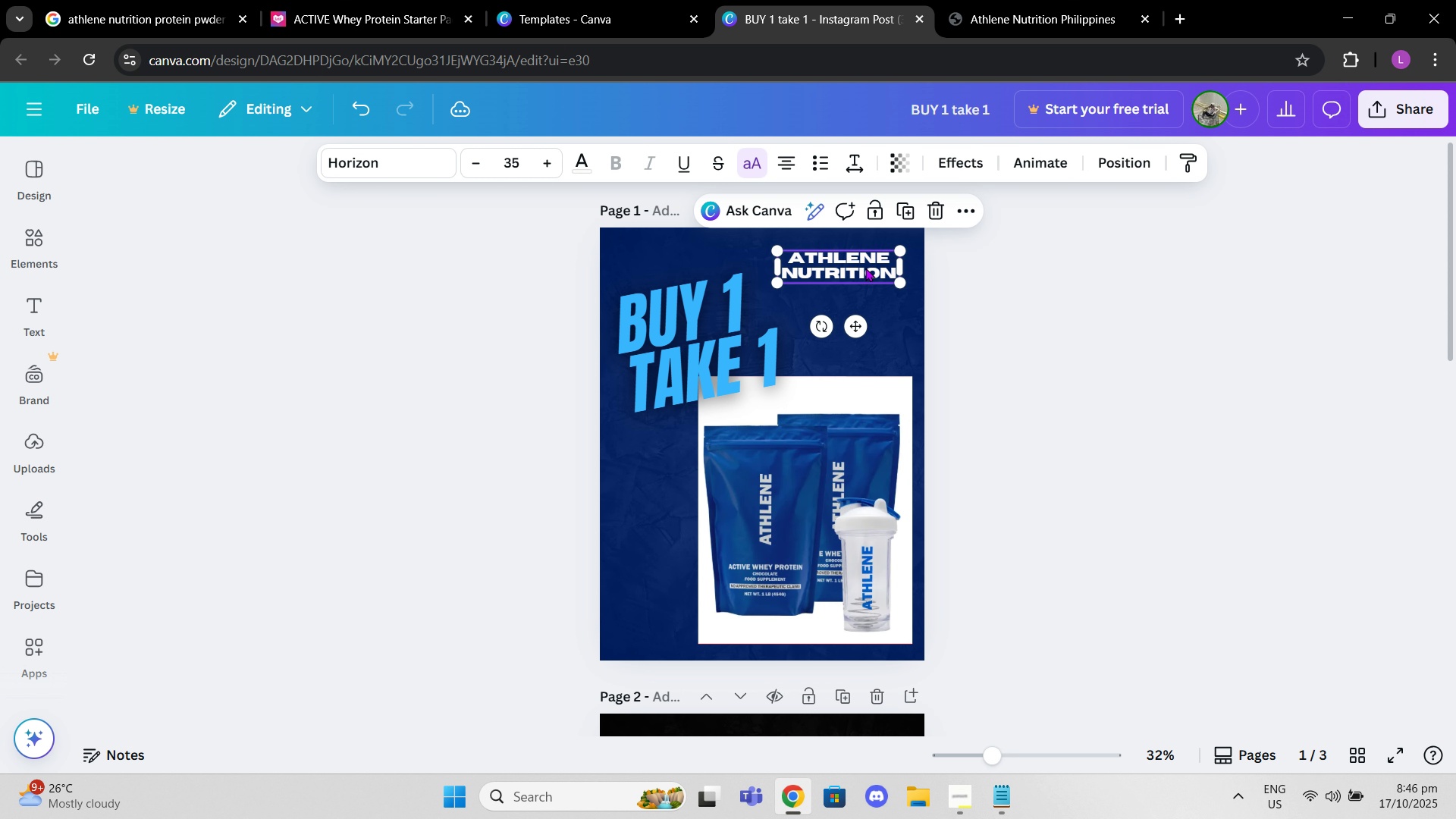 
left_click([865, 268])
 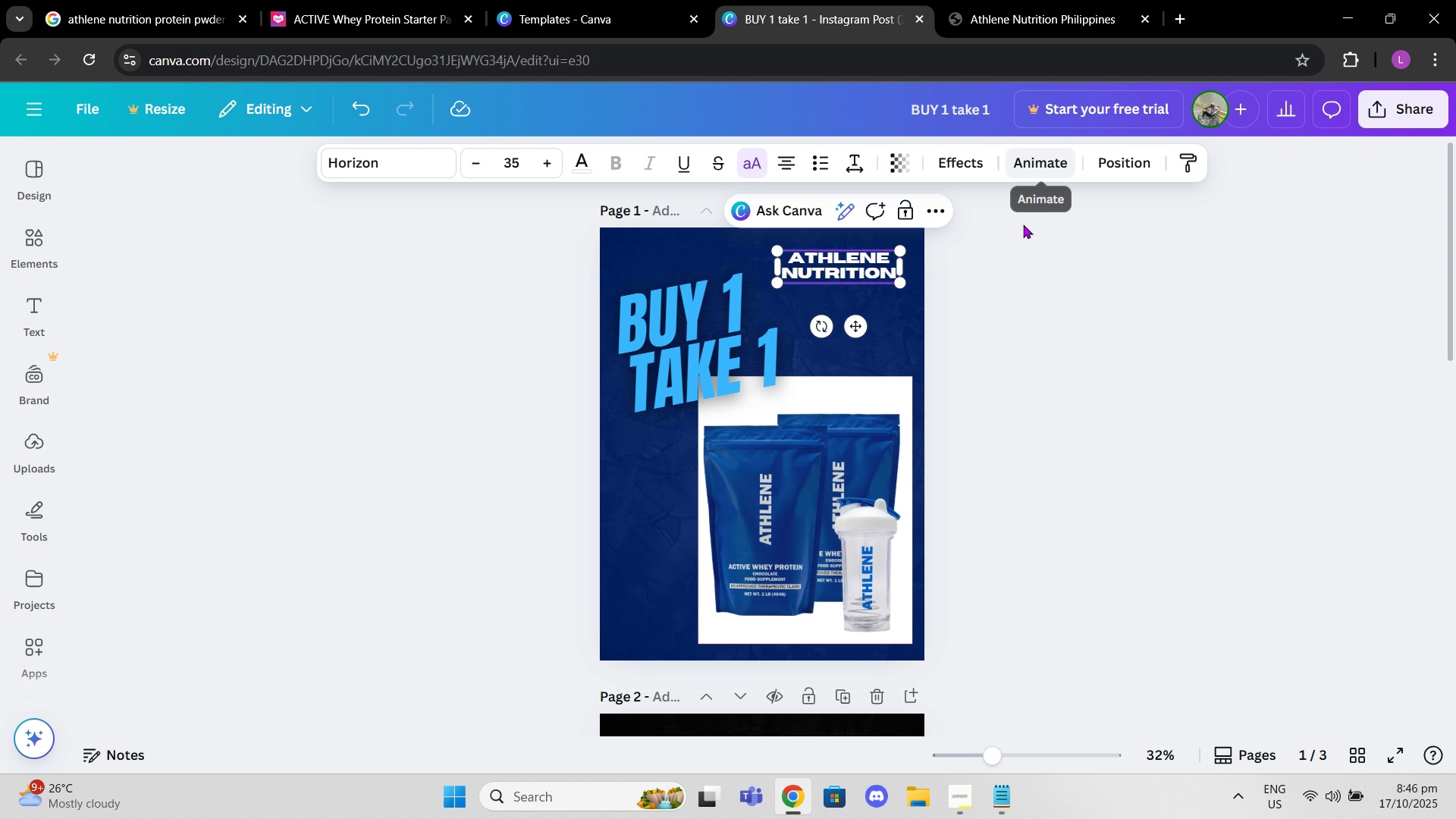 
left_click([1026, 243])
 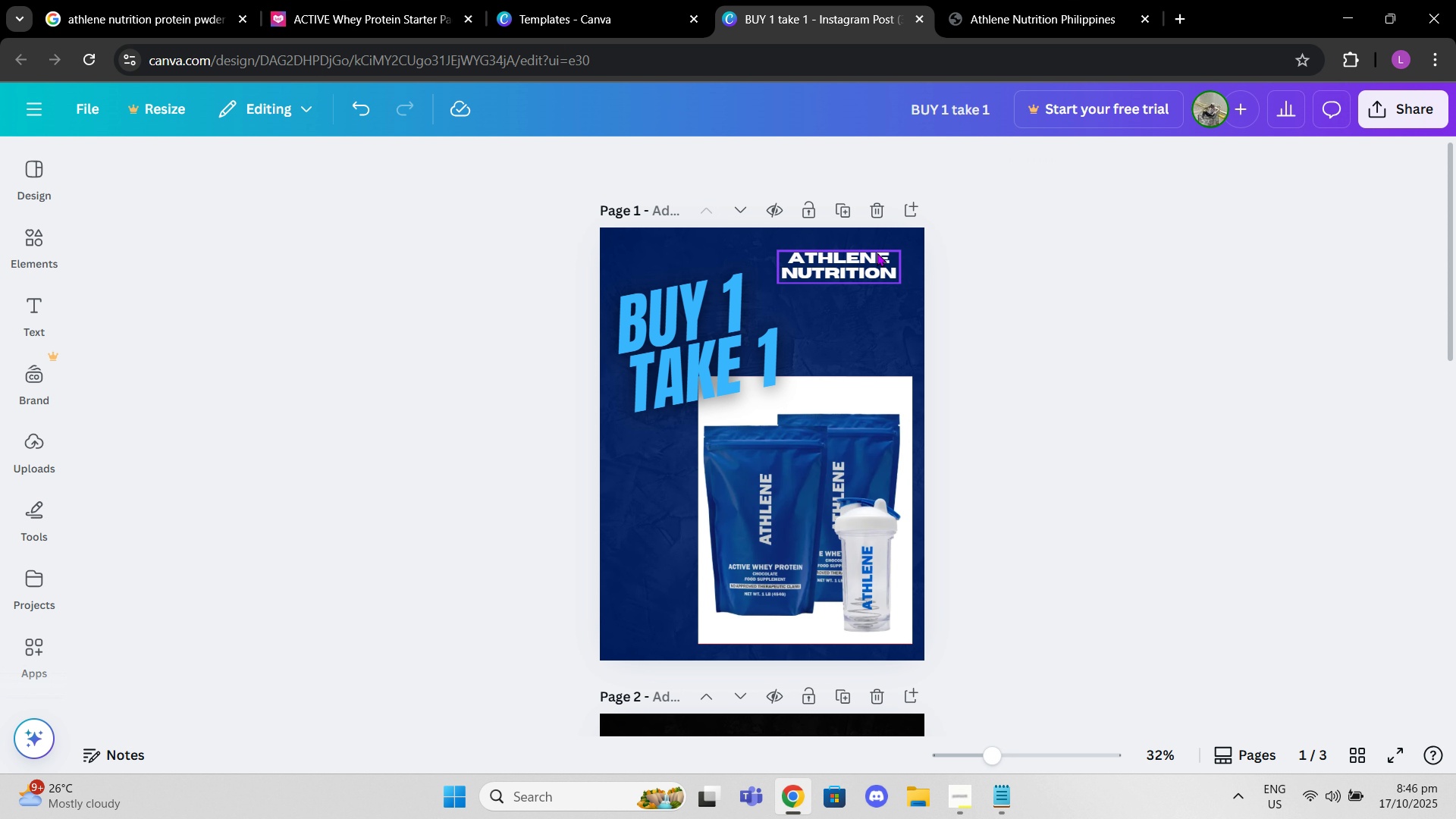 
left_click([877, 253])
 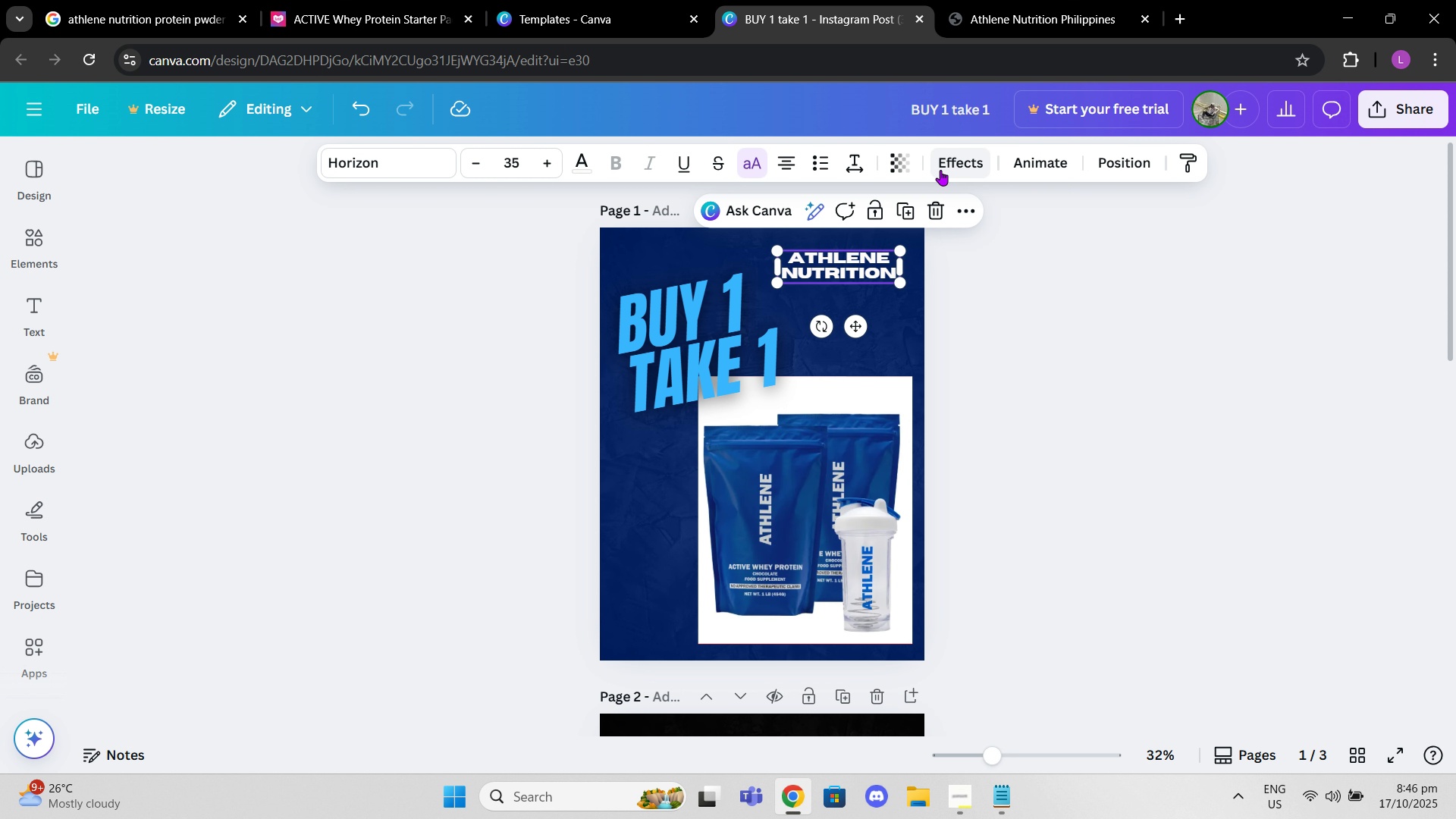 
left_click([940, 170])
 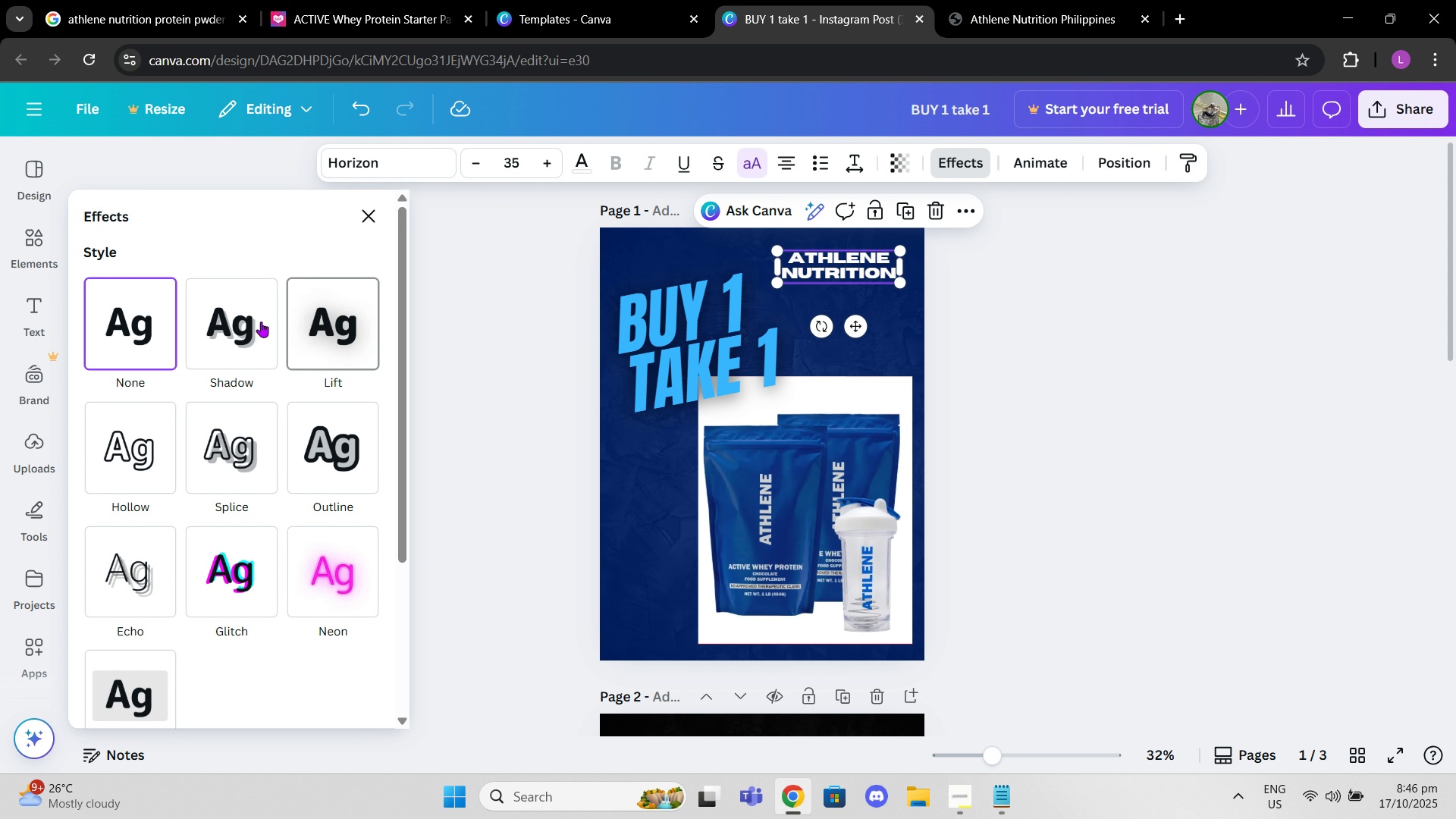 
left_click([259, 322])
 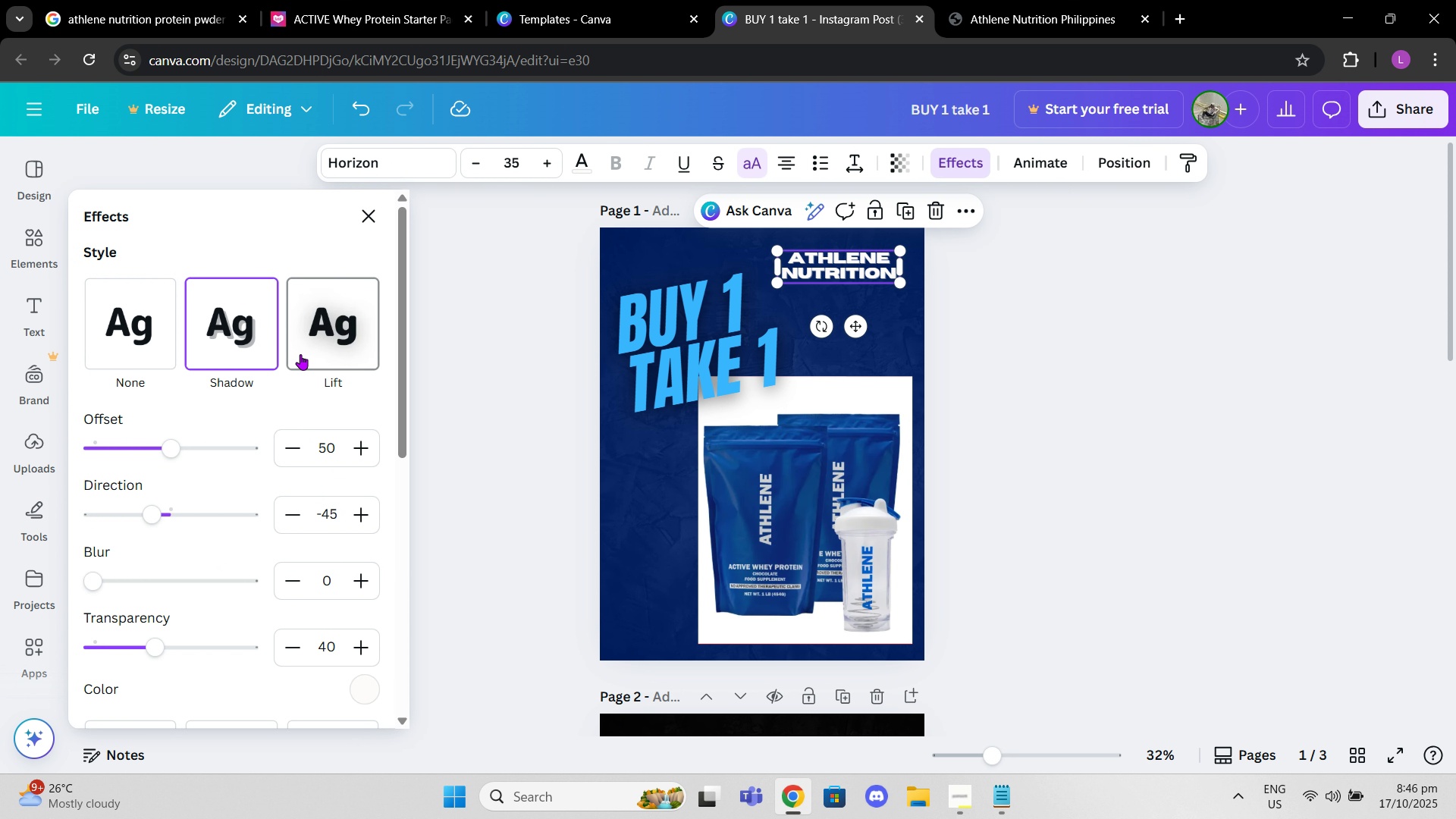 
left_click([300, 354])
 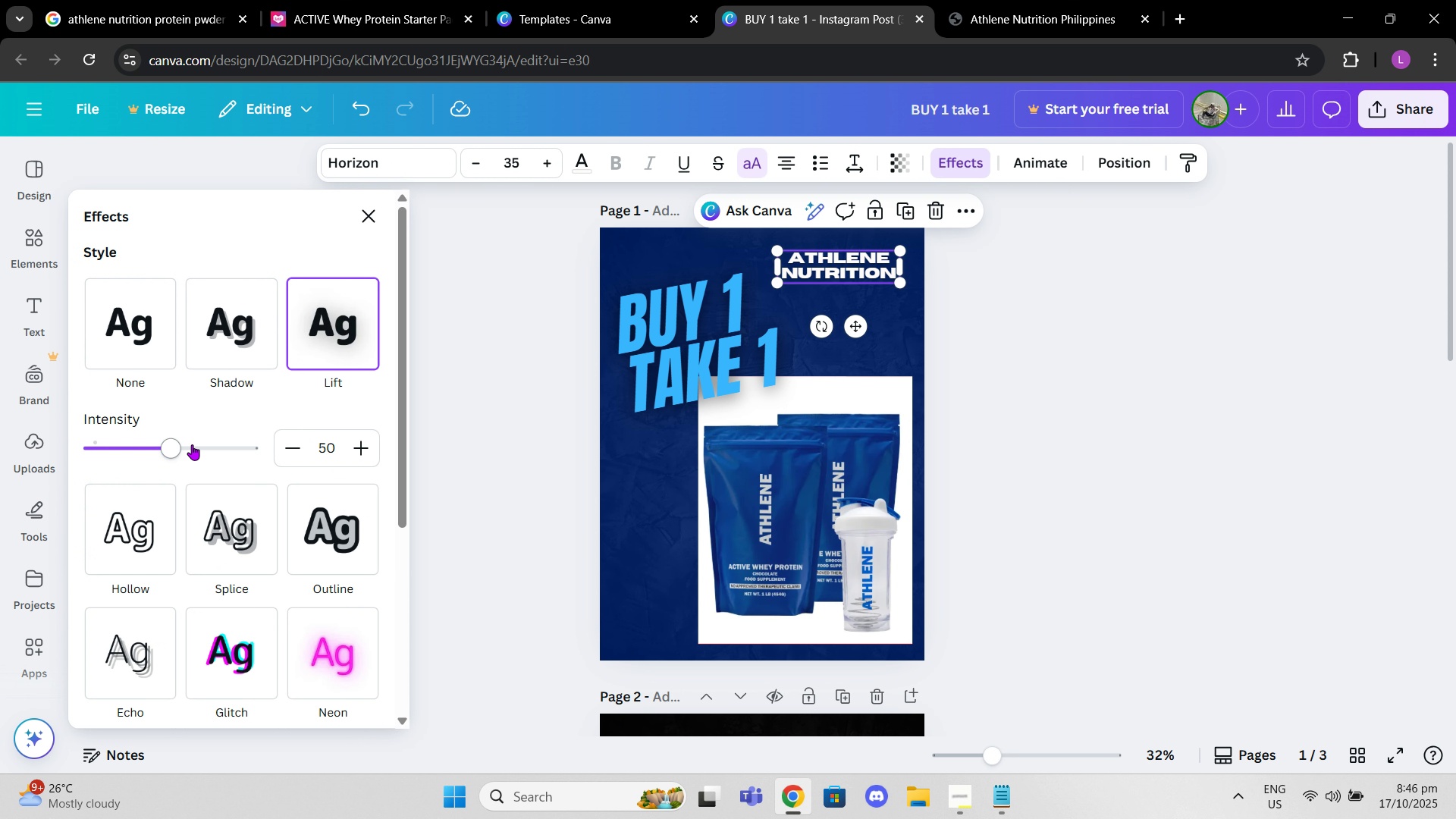 
left_click_drag(start_coordinate=[192, 444], to_coordinate=[370, 434])
 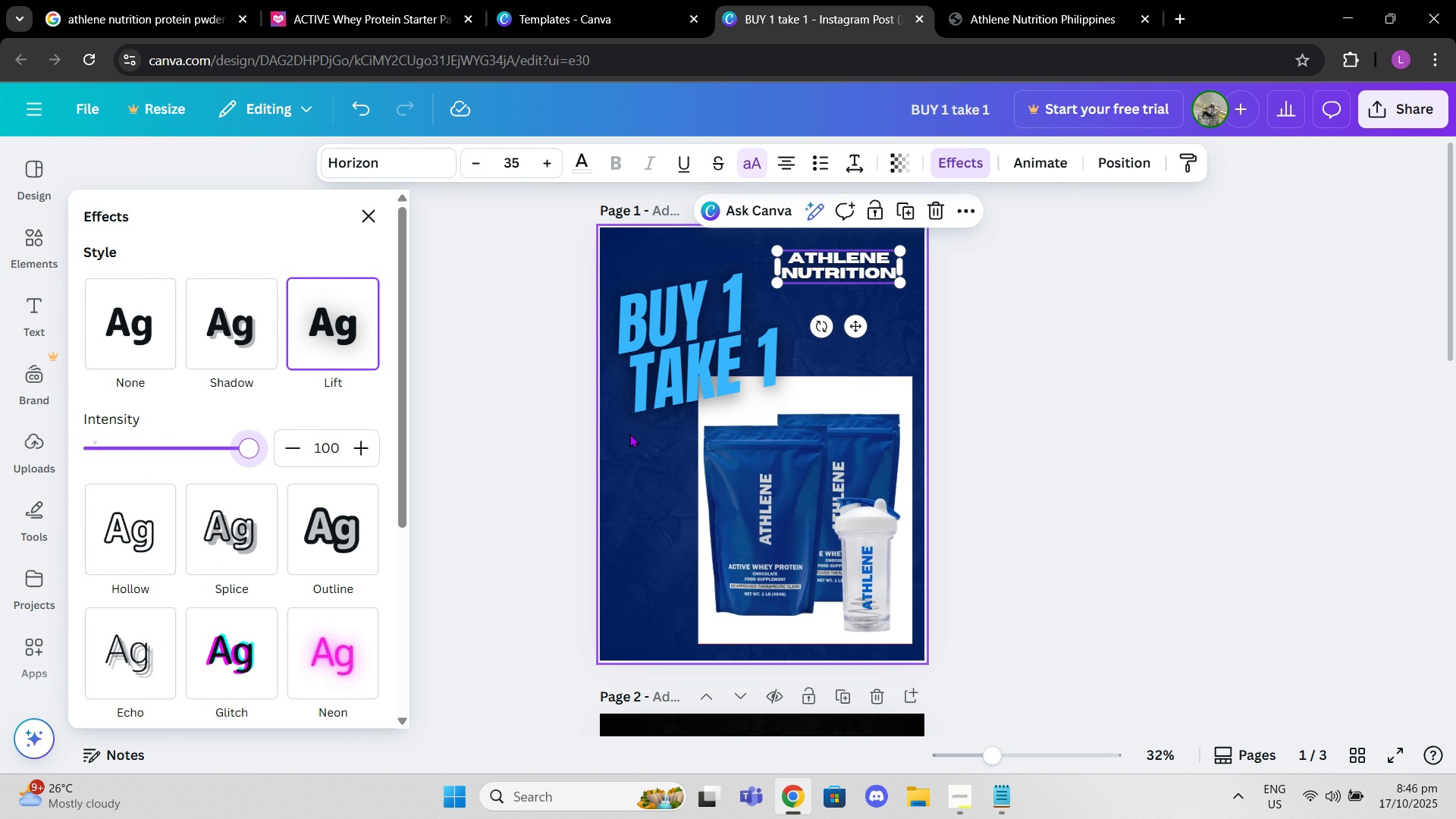 
left_click([629, 434])
 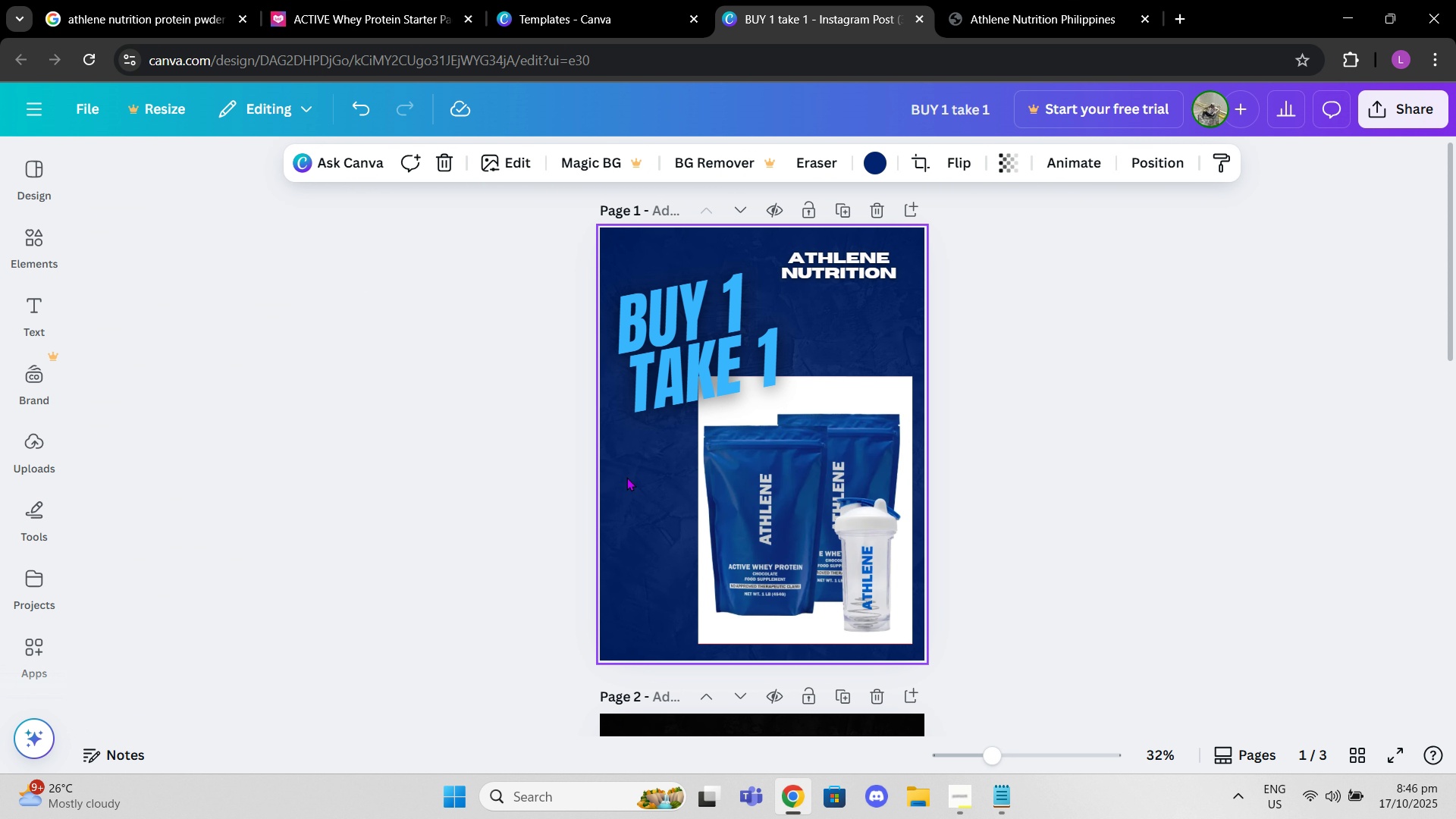 
double_click([626, 477])
 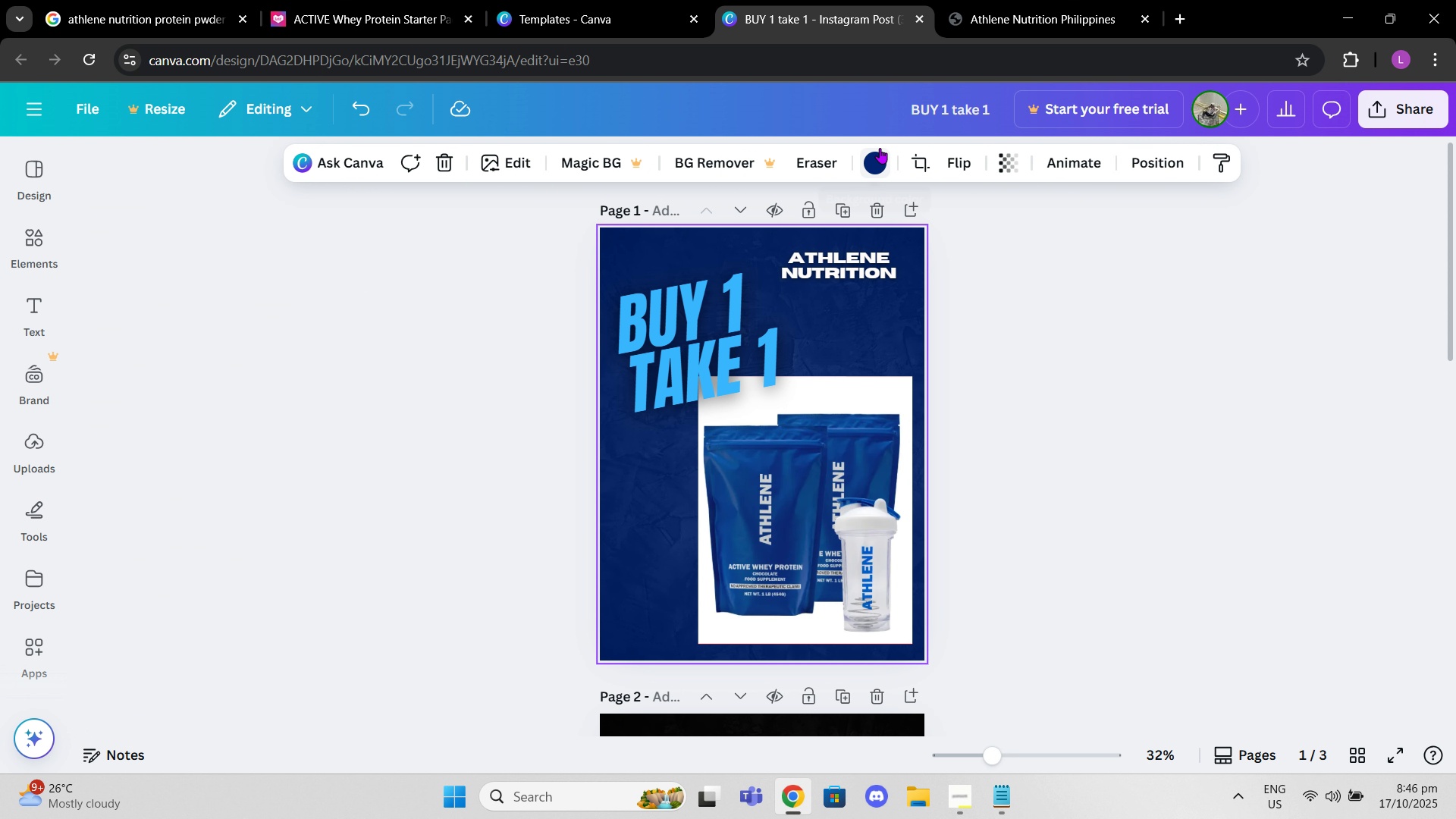 
left_click([880, 148])
 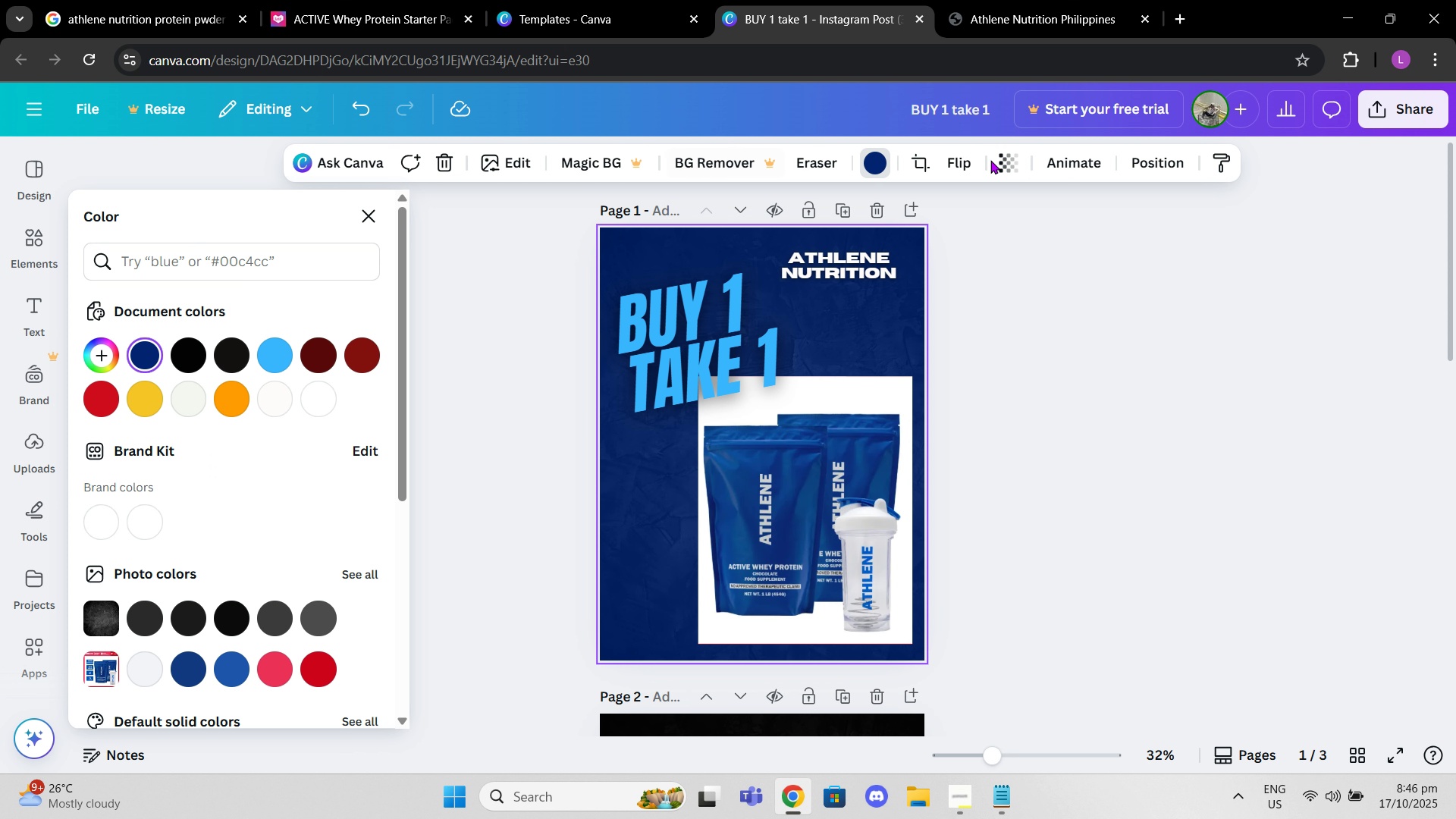 
left_click([1055, 164])
 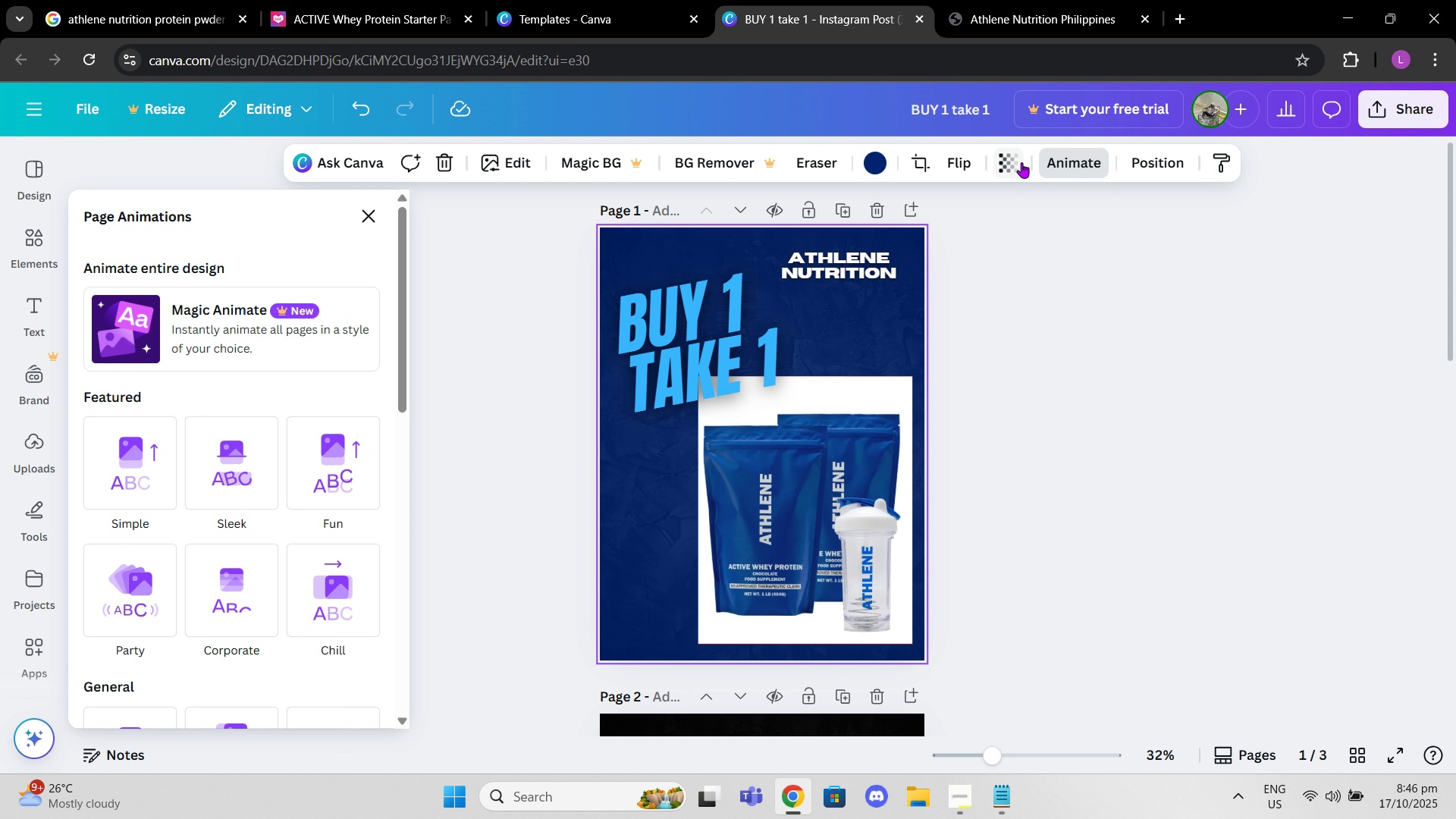 
left_click([1021, 162])
 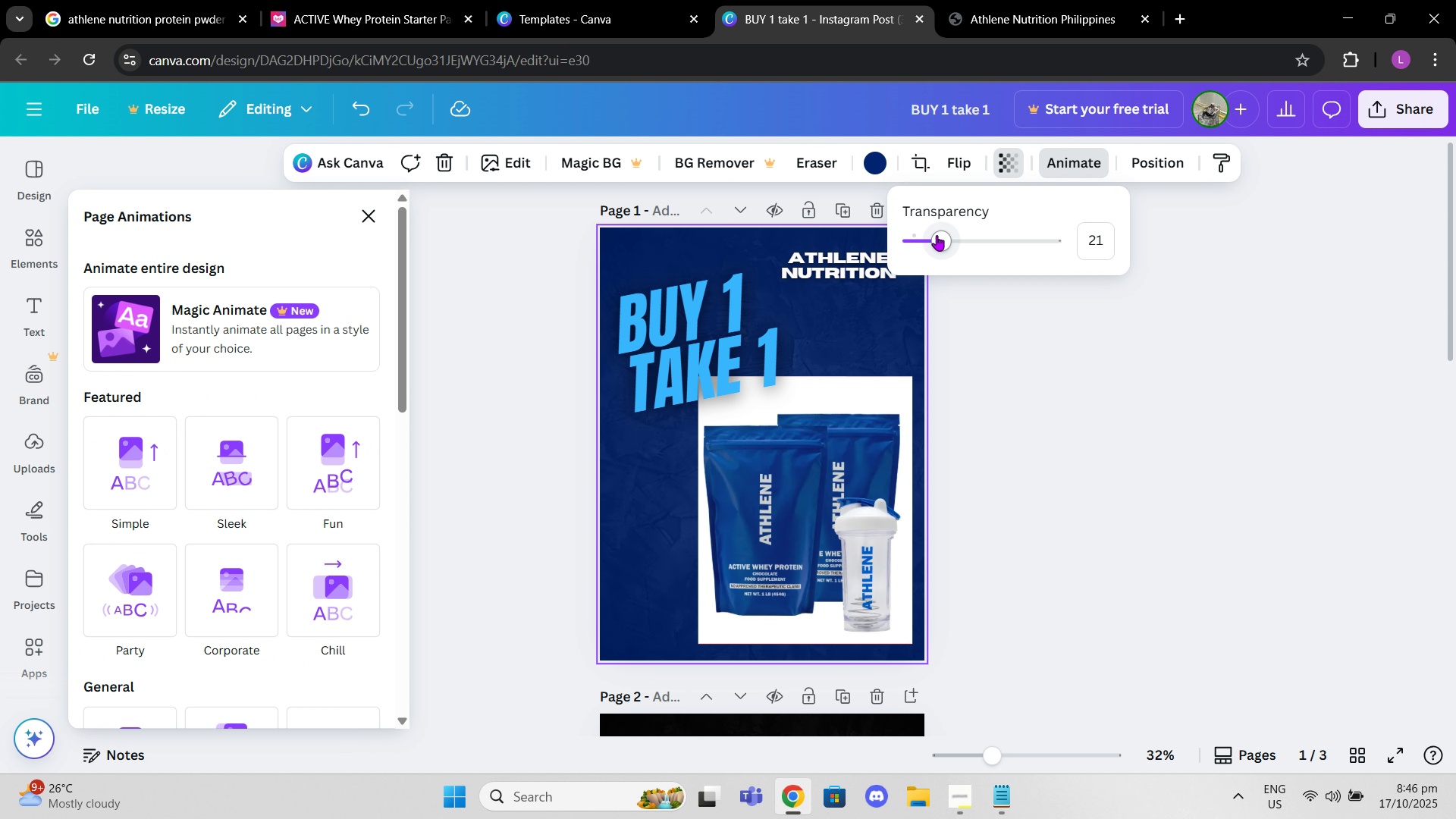 
left_click_drag(start_coordinate=[937, 243], to_coordinate=[940, 260])
 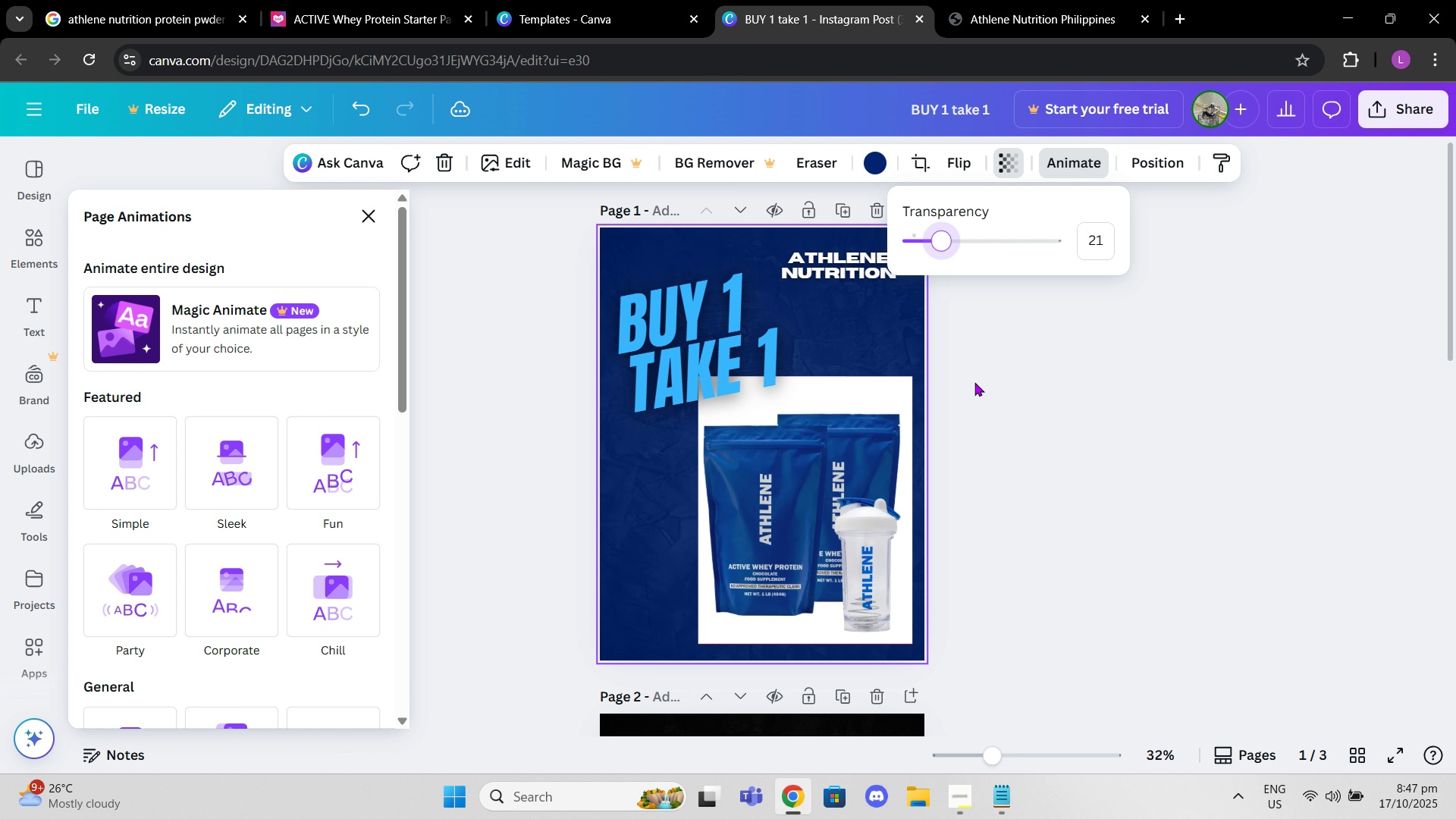 
left_click([974, 382])
 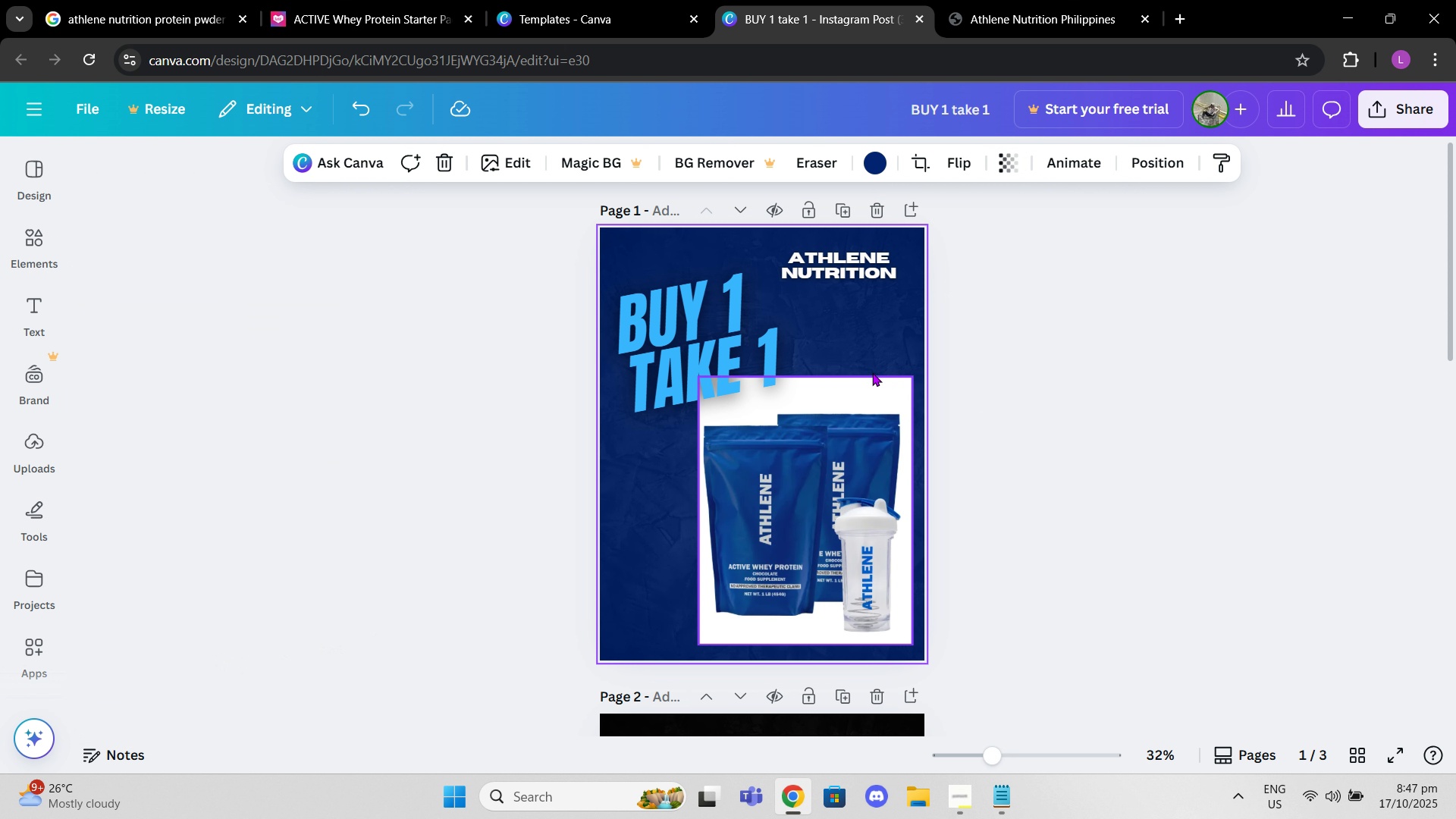 
left_click([861, 369])
 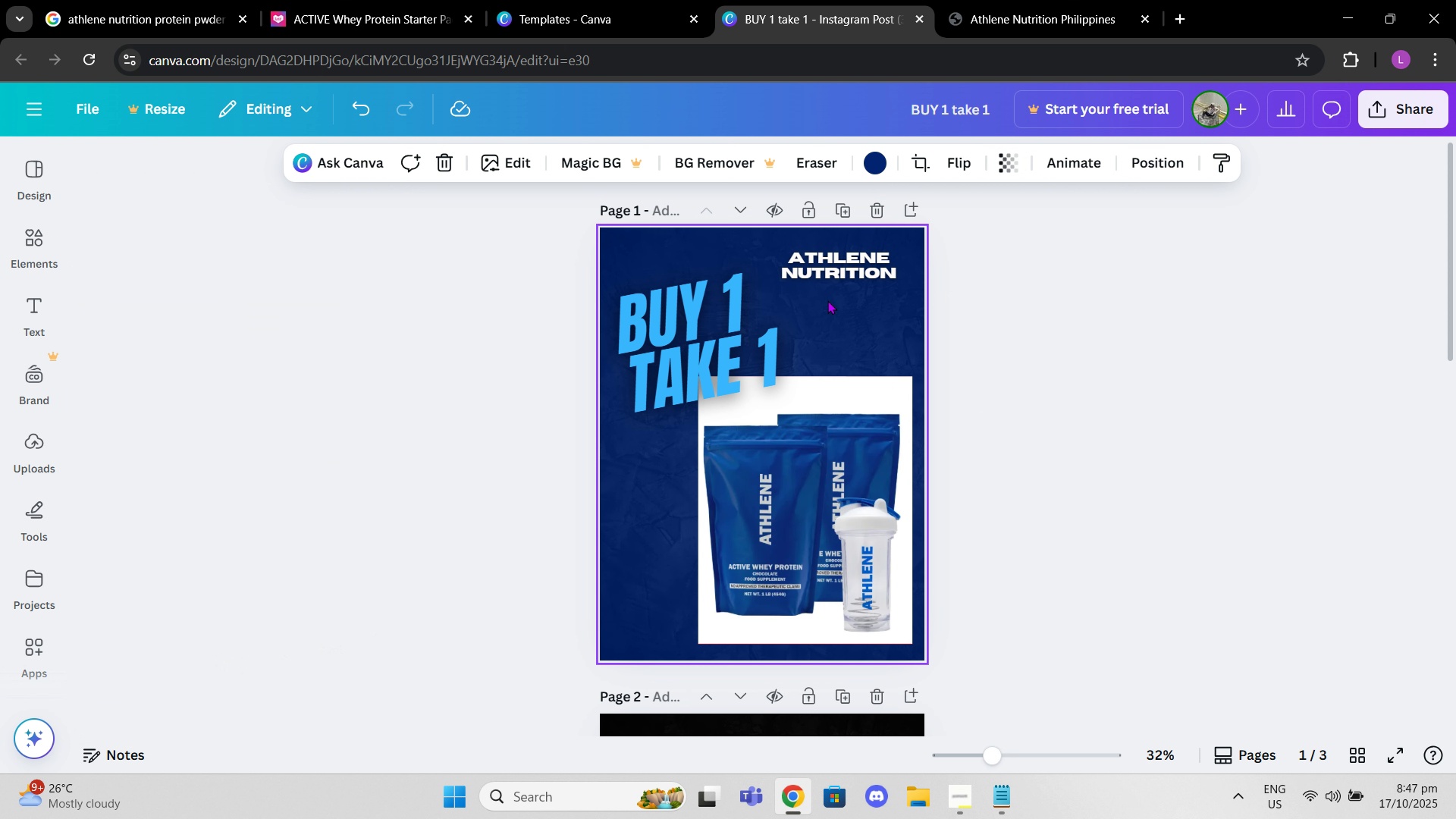 
left_click_drag(start_coordinate=[825, 300], to_coordinate=[851, 383])
 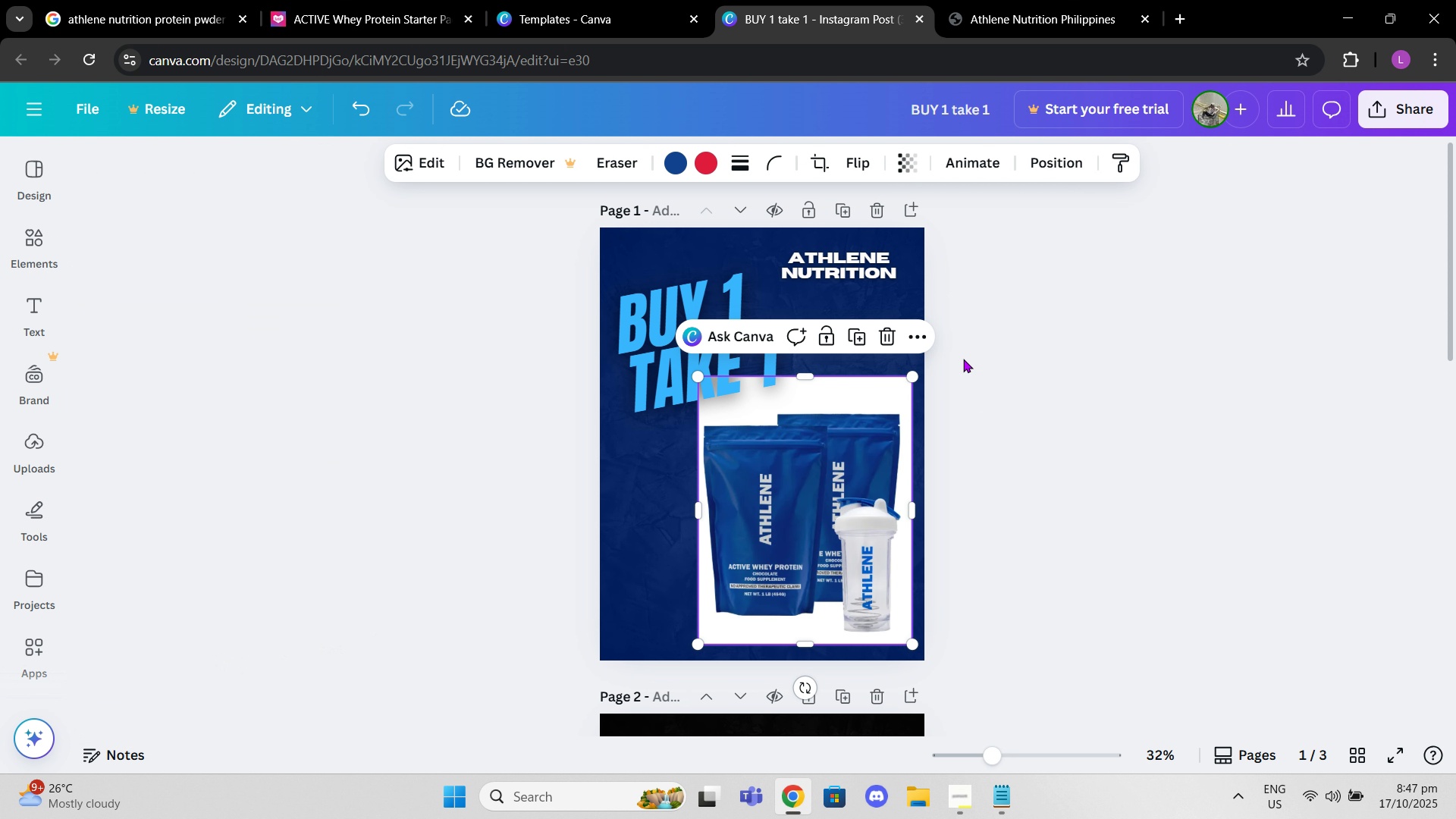 
left_click([985, 359])
 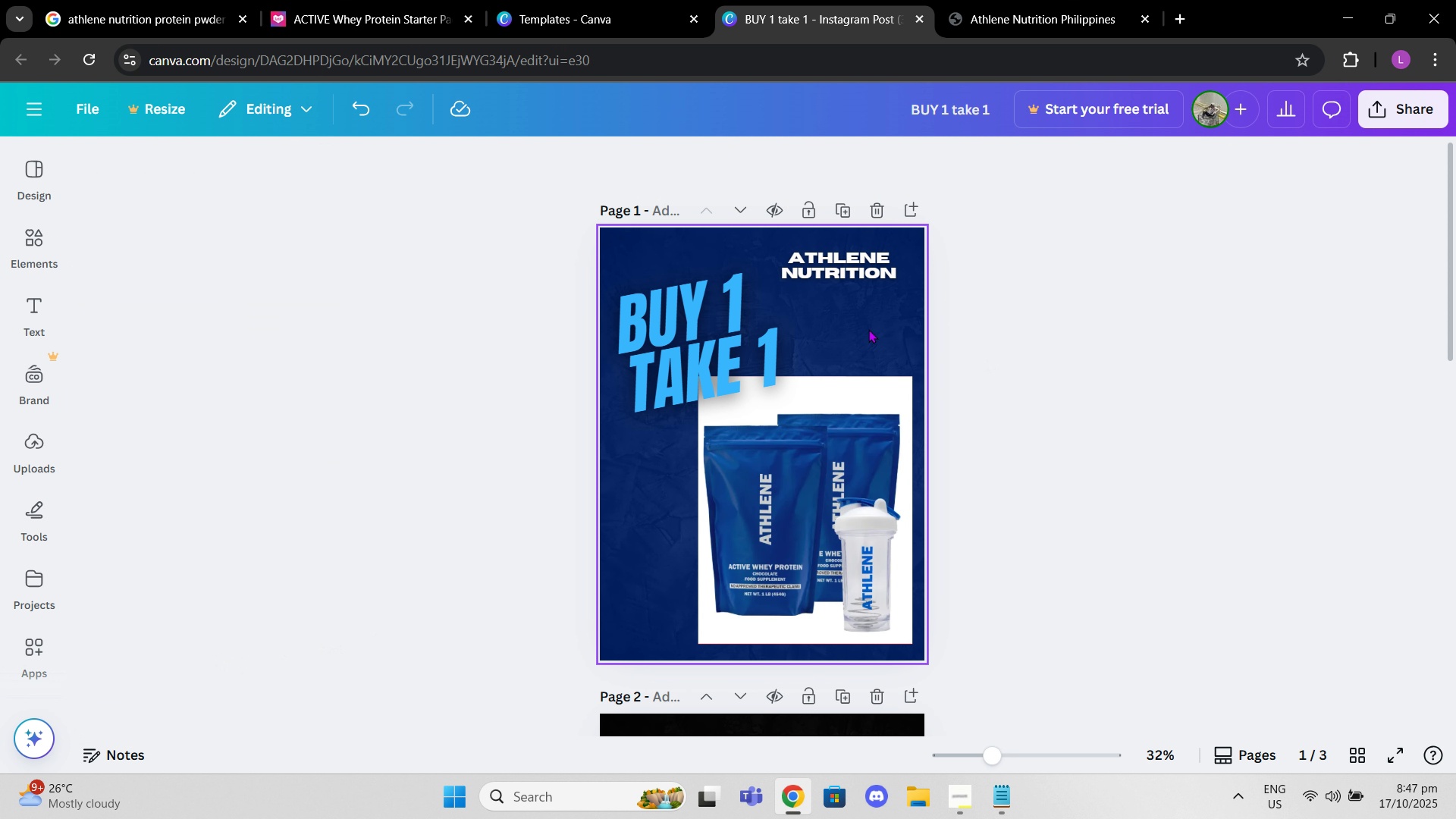 
left_click([868, 329])
 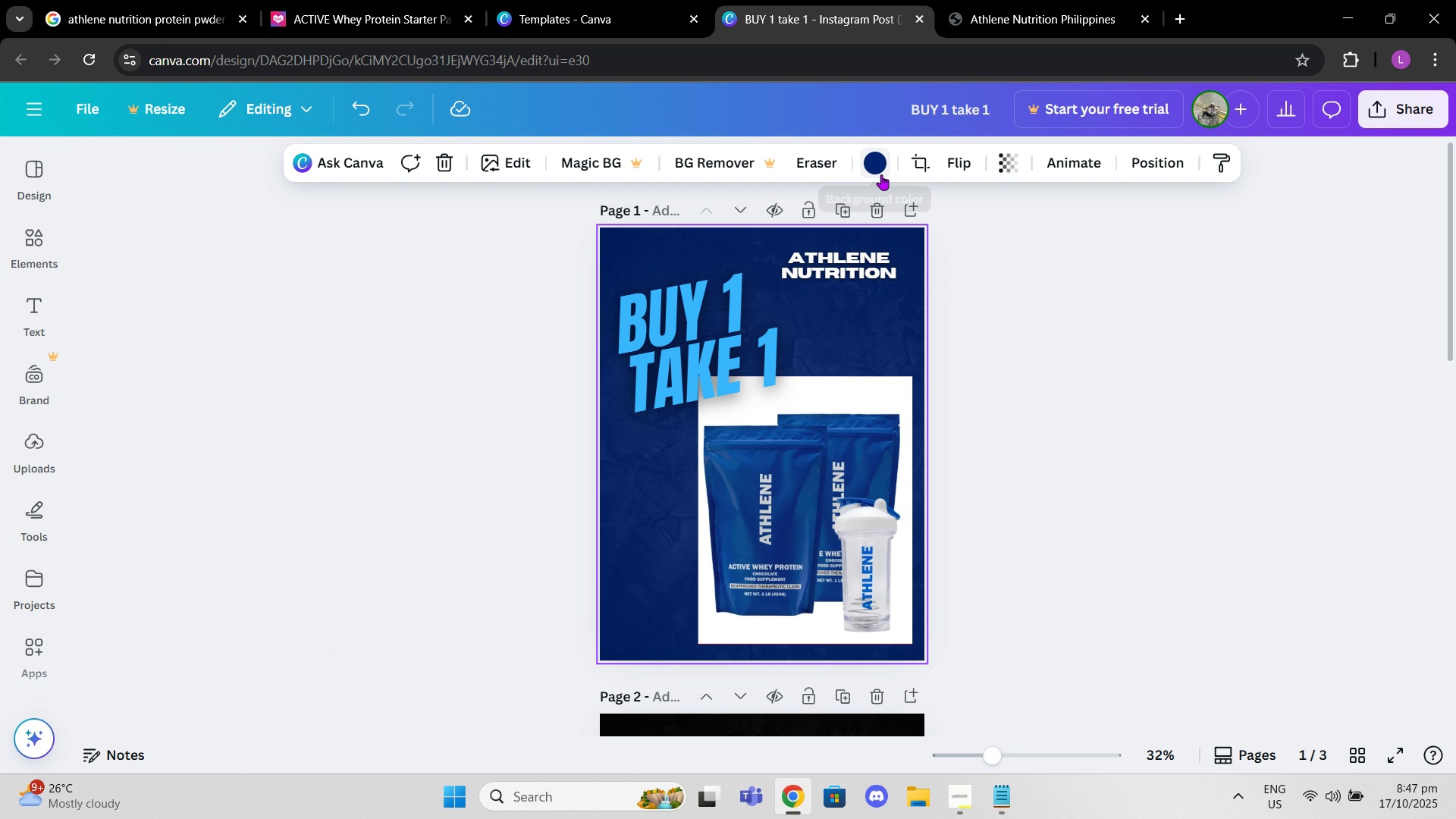 
left_click([869, 165])
 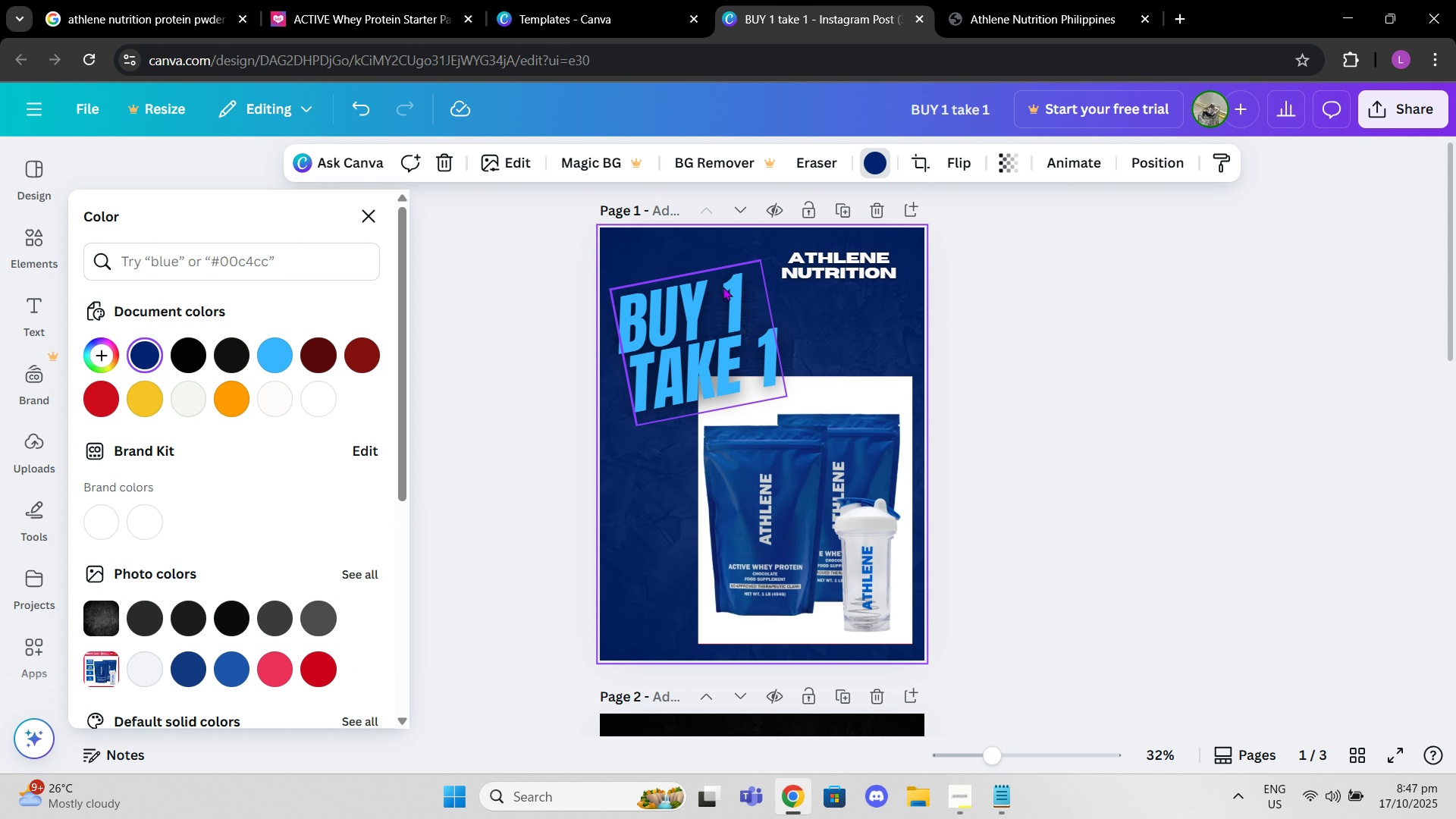 
left_click([1028, 311])
 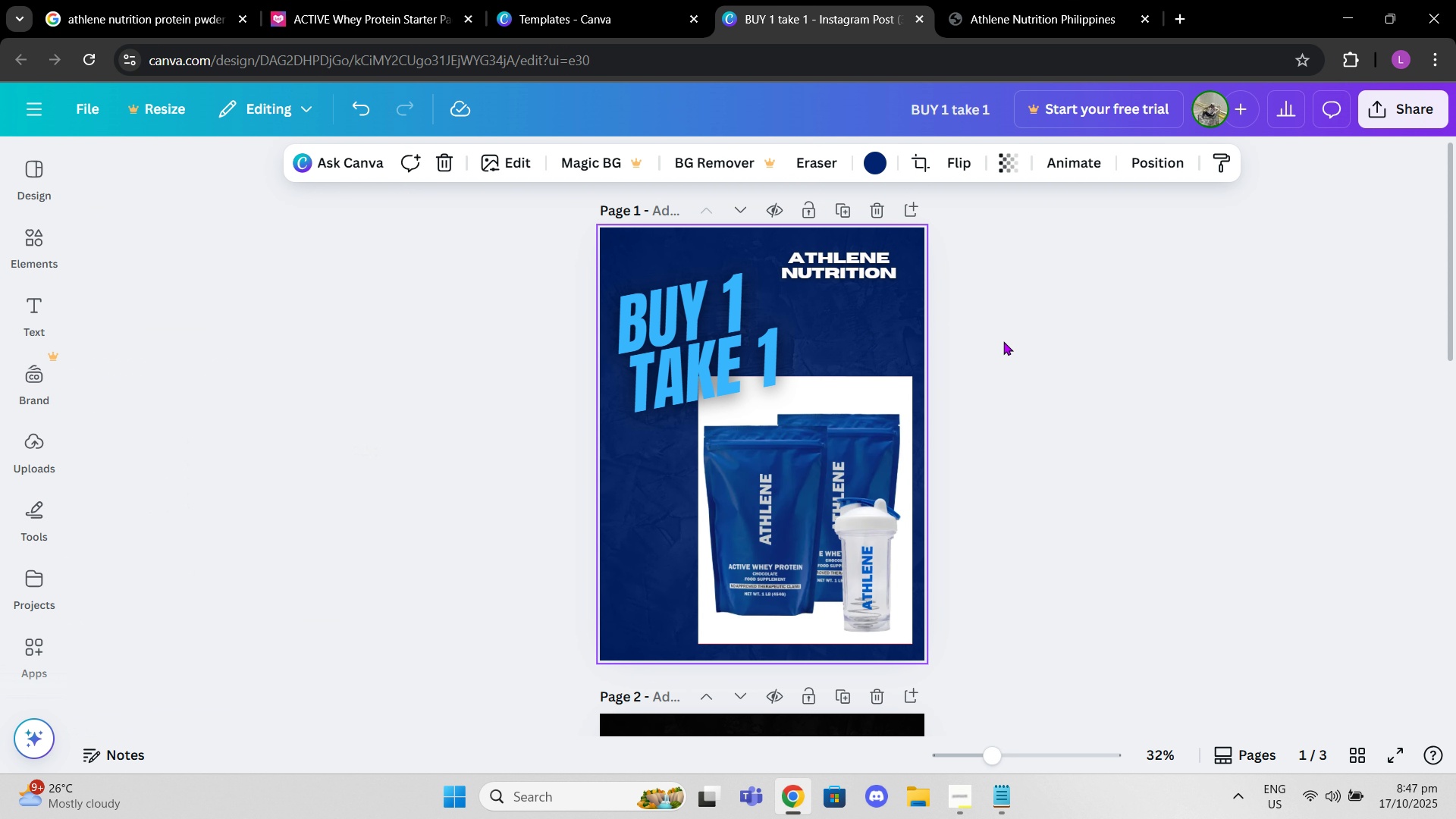 
scroll: coordinate [1003, 341], scroll_direction: down, amount: 2.0
 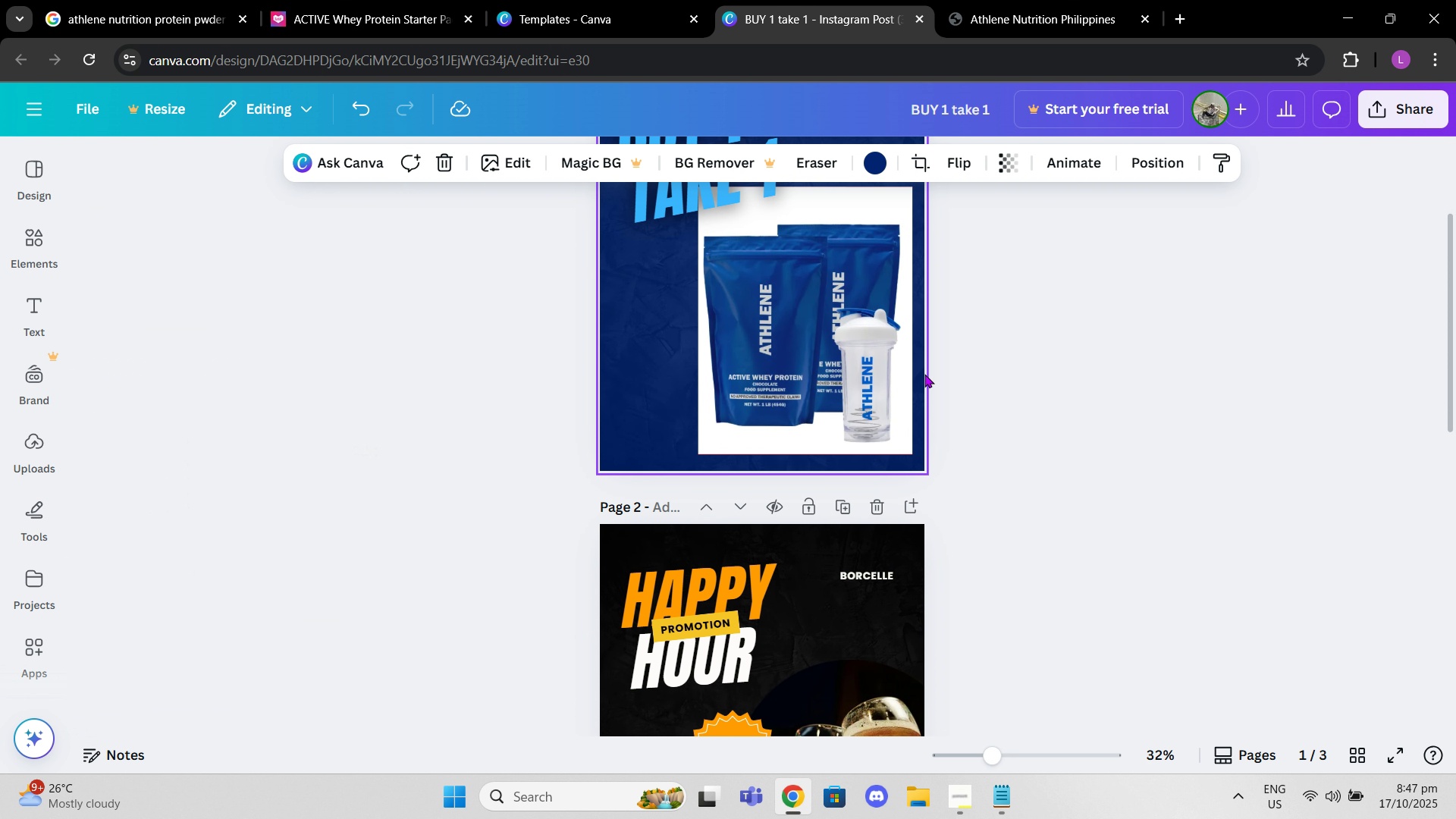 
scroll: coordinate [923, 372], scroll_direction: up, amount: 3.0
 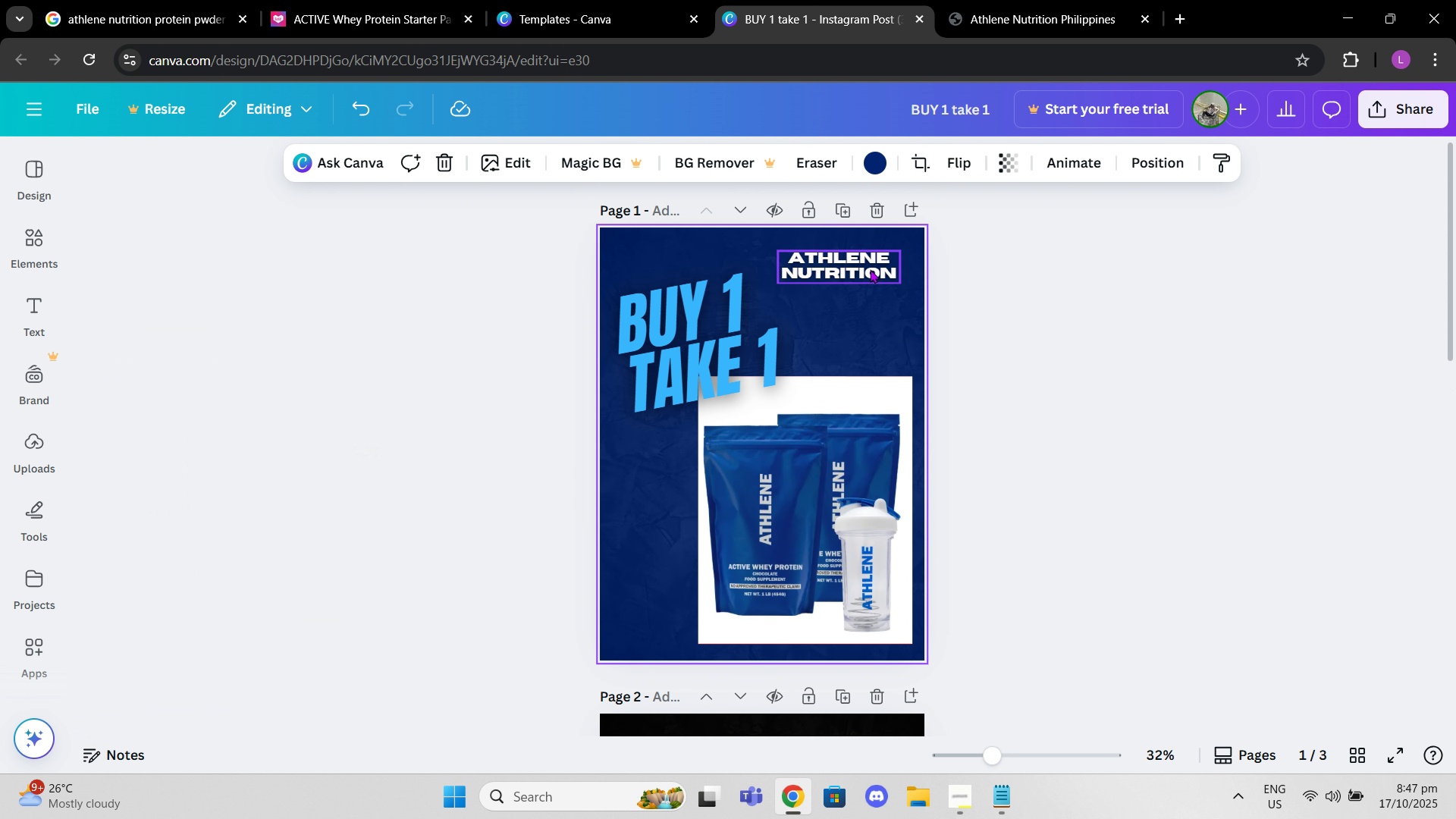 
left_click_drag(start_coordinate=[870, 269], to_coordinate=[863, 277])
 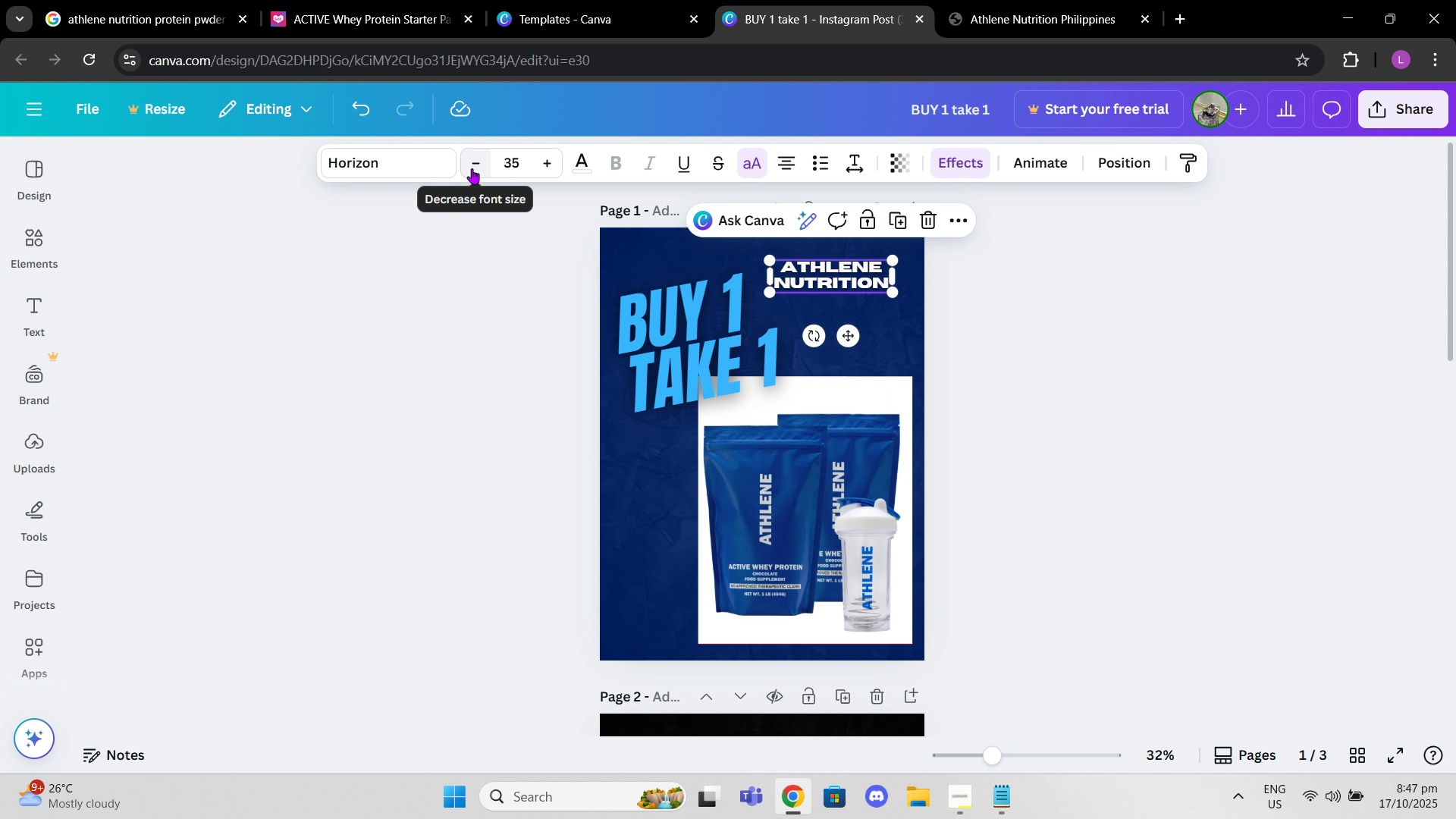 
double_click([472, 168])
 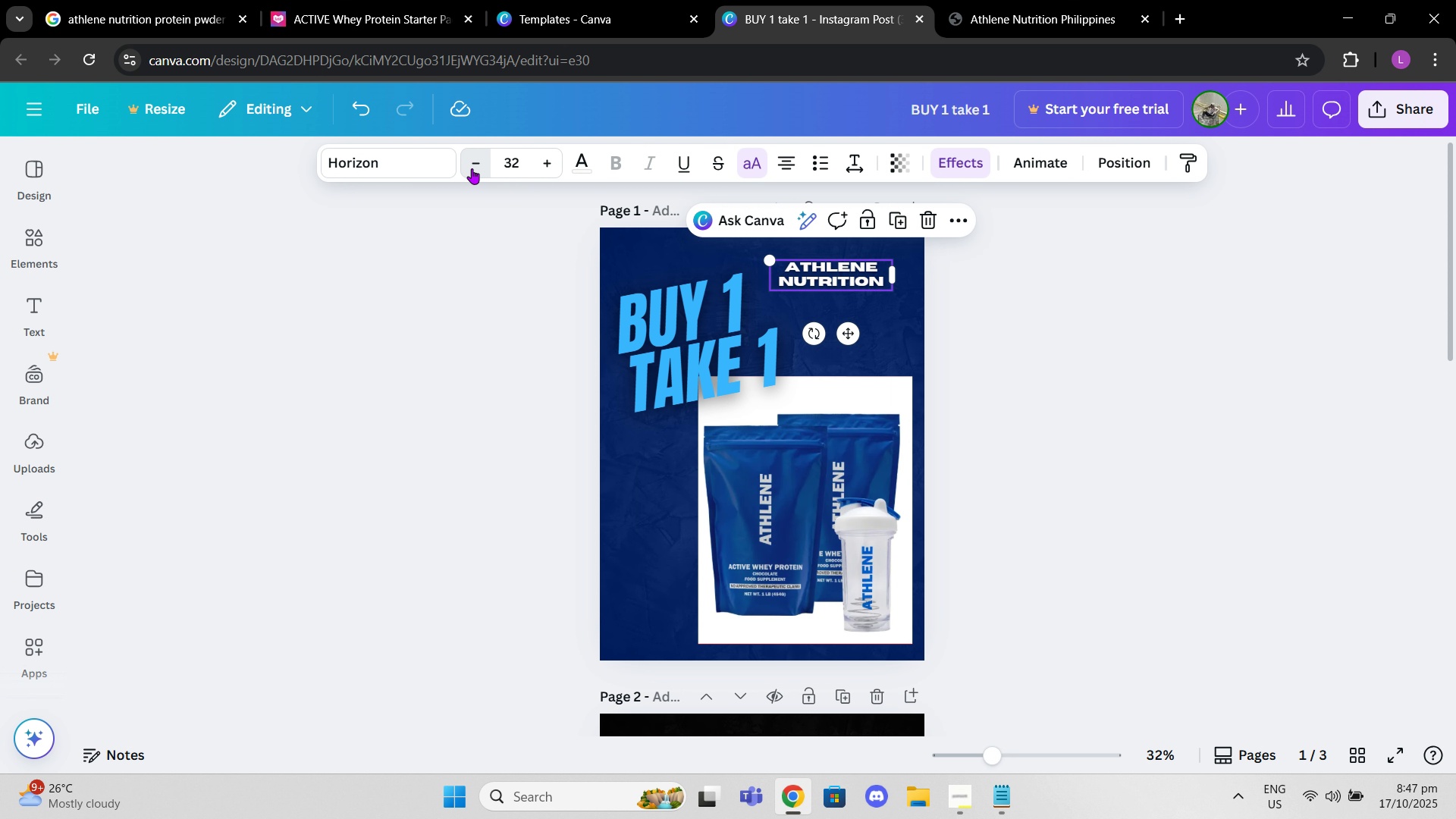 
triple_click([472, 168])
 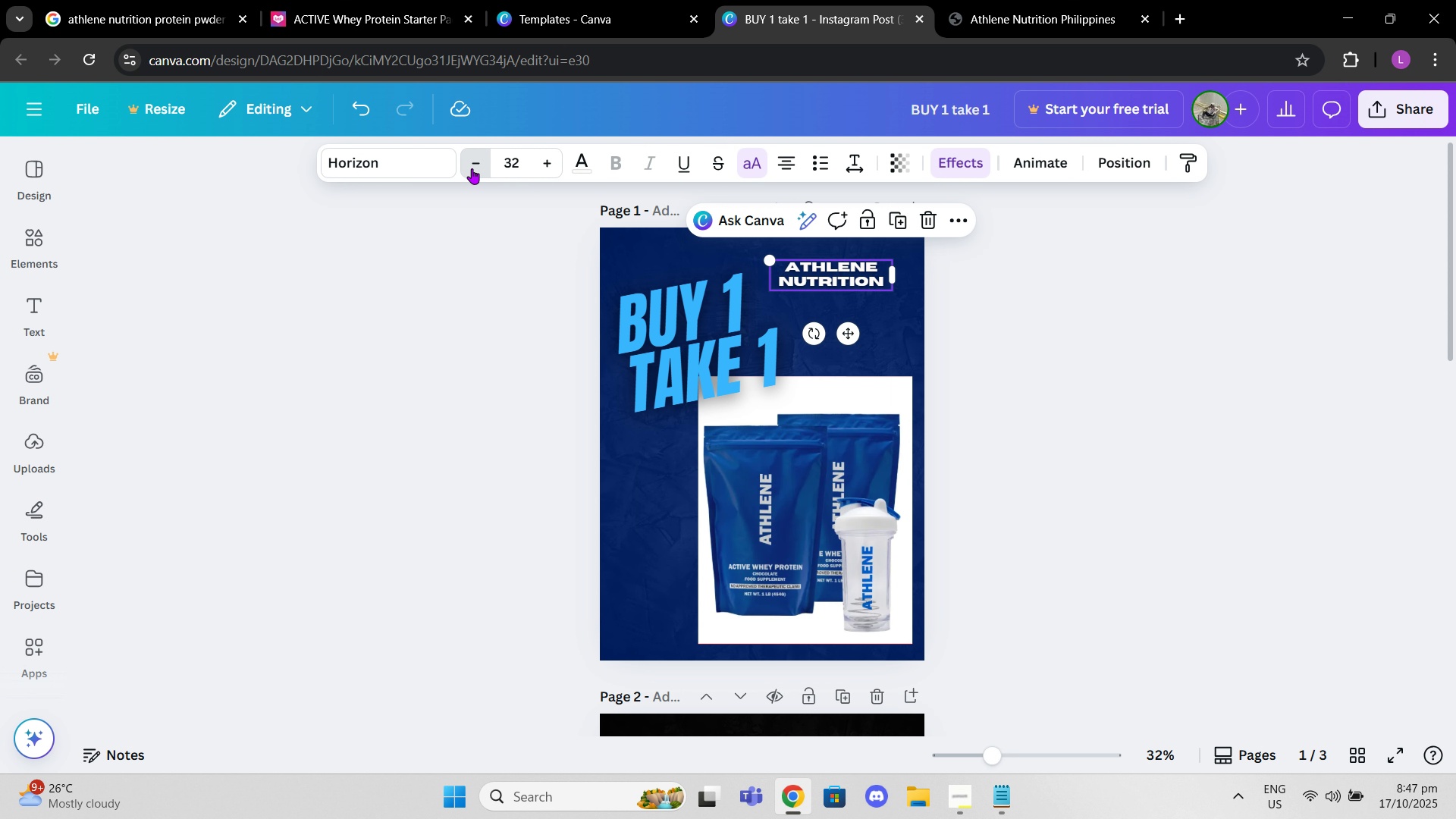 
left_click([472, 168])
 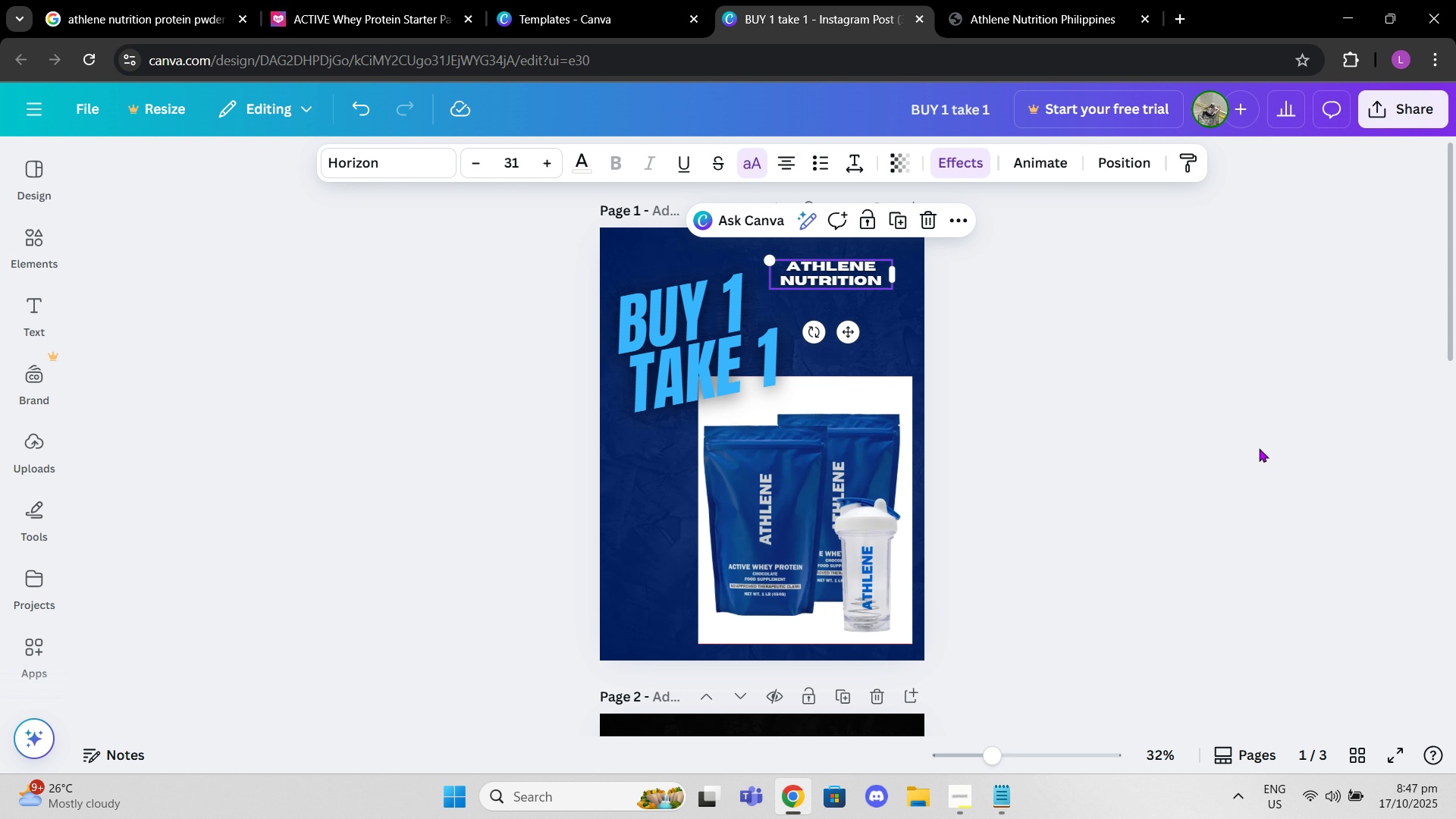 
left_click([1259, 448])
 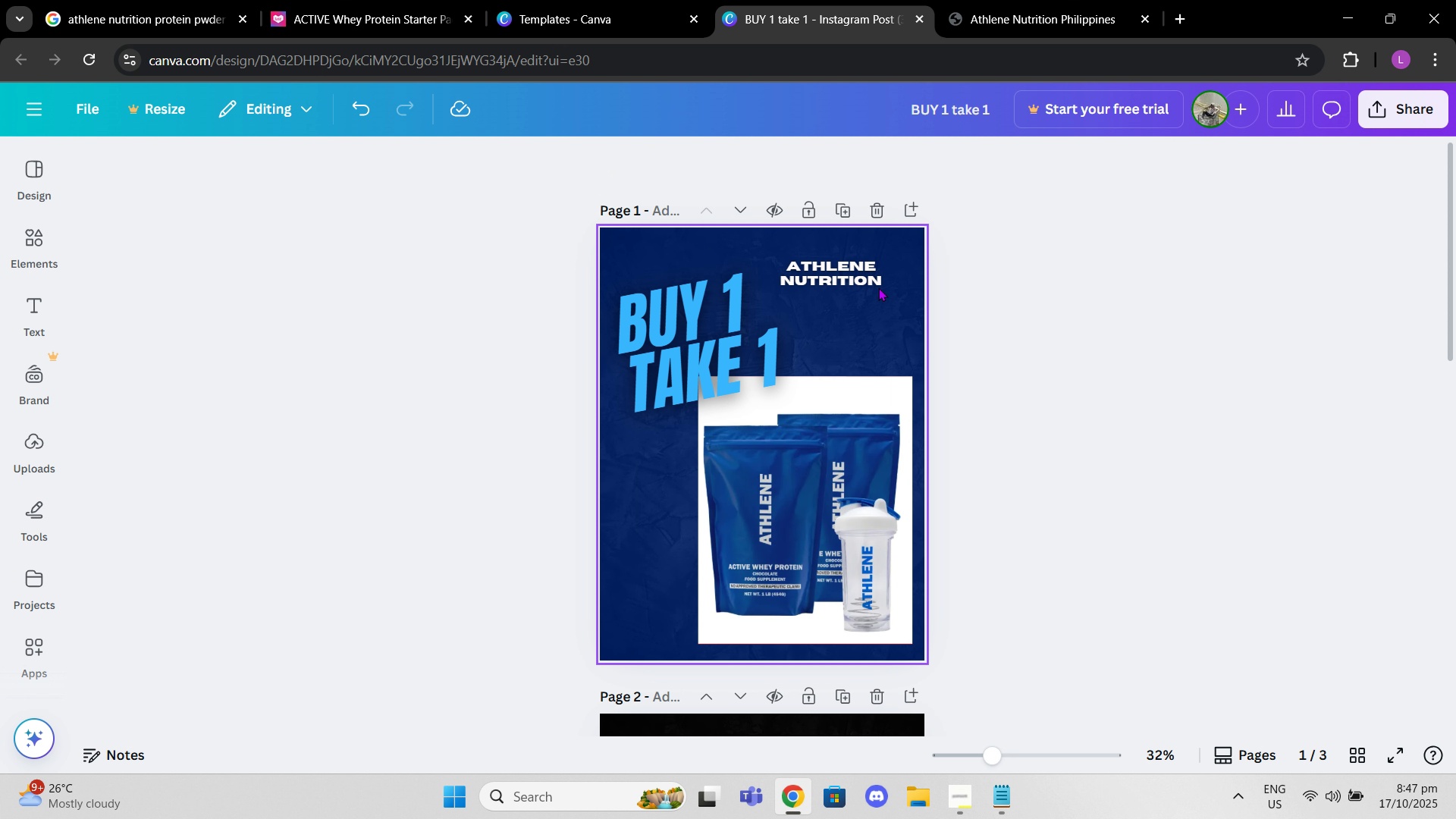 
left_click_drag(start_coordinate=[872, 280], to_coordinate=[871, 290])
 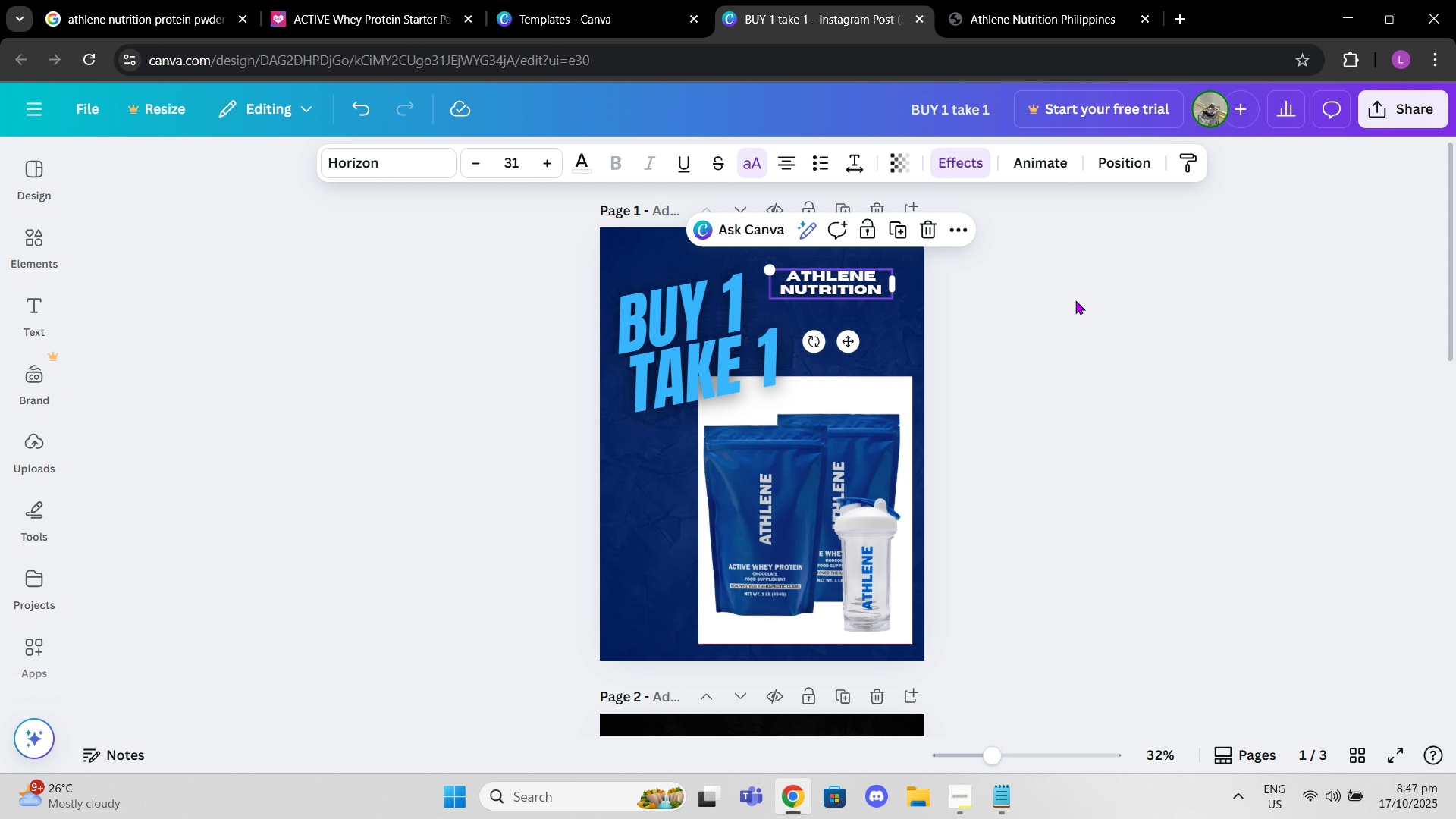 
left_click([1075, 300])
 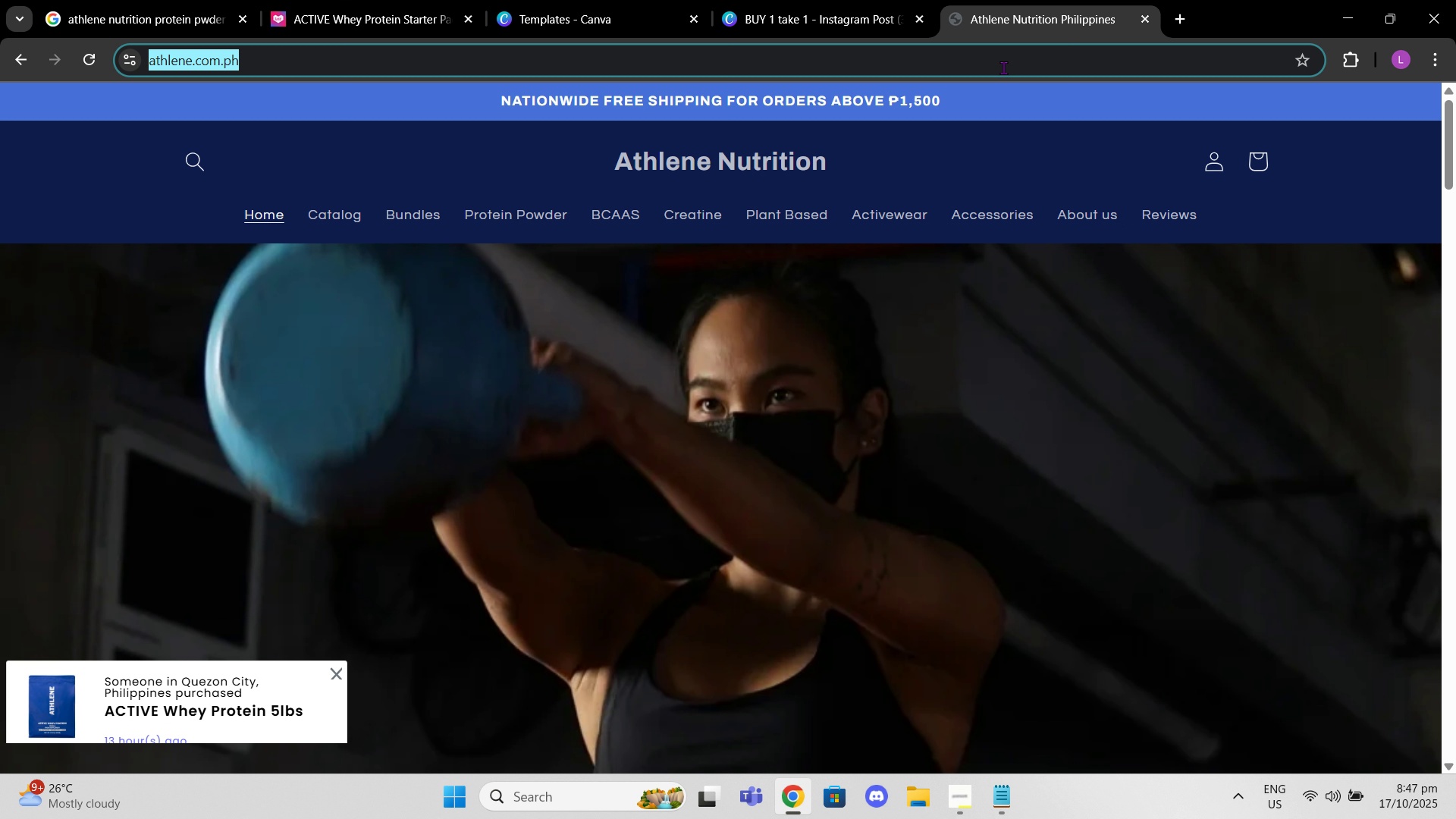 
double_click([1000, 72])
 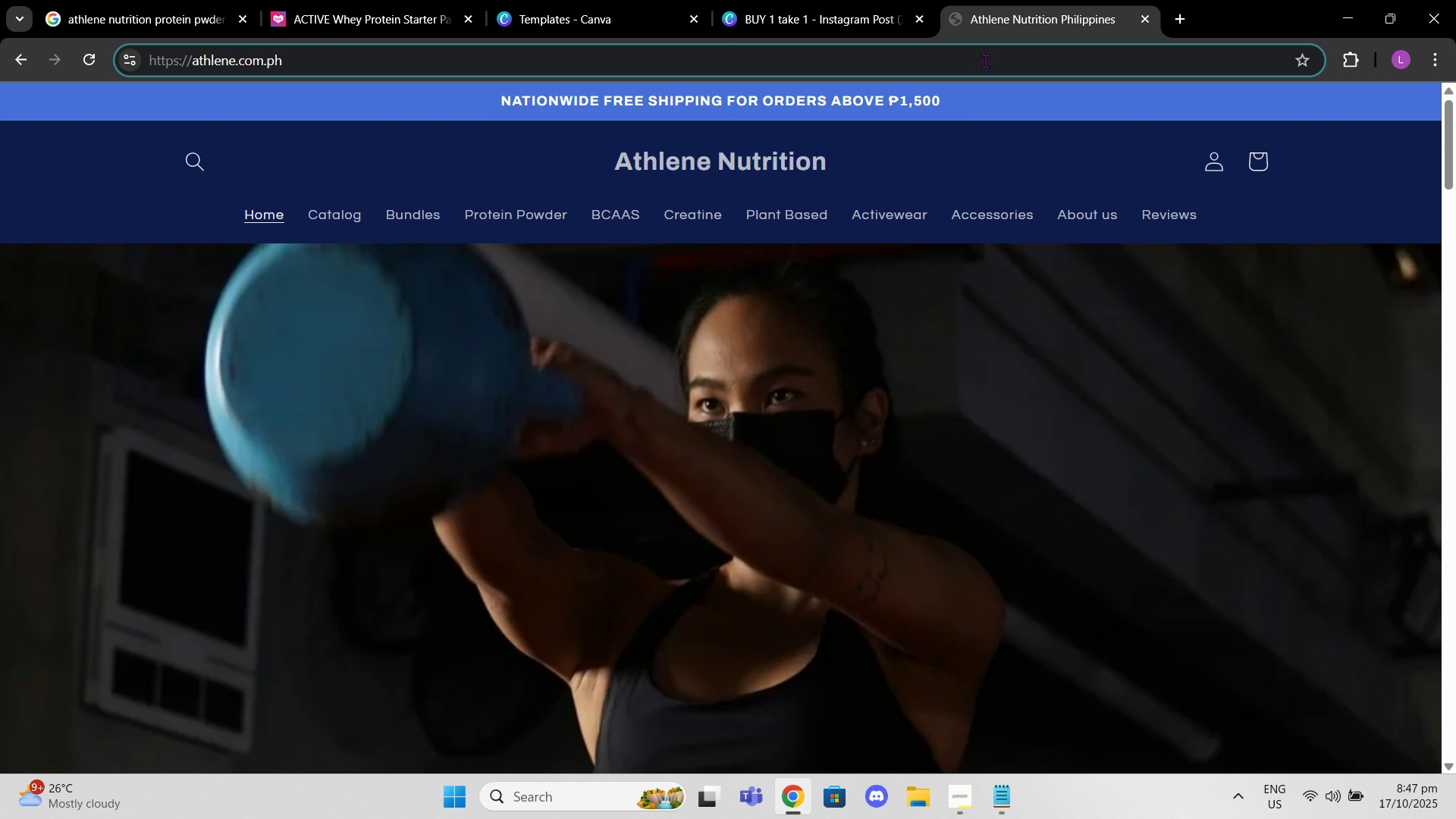 
triple_click([985, 61])
 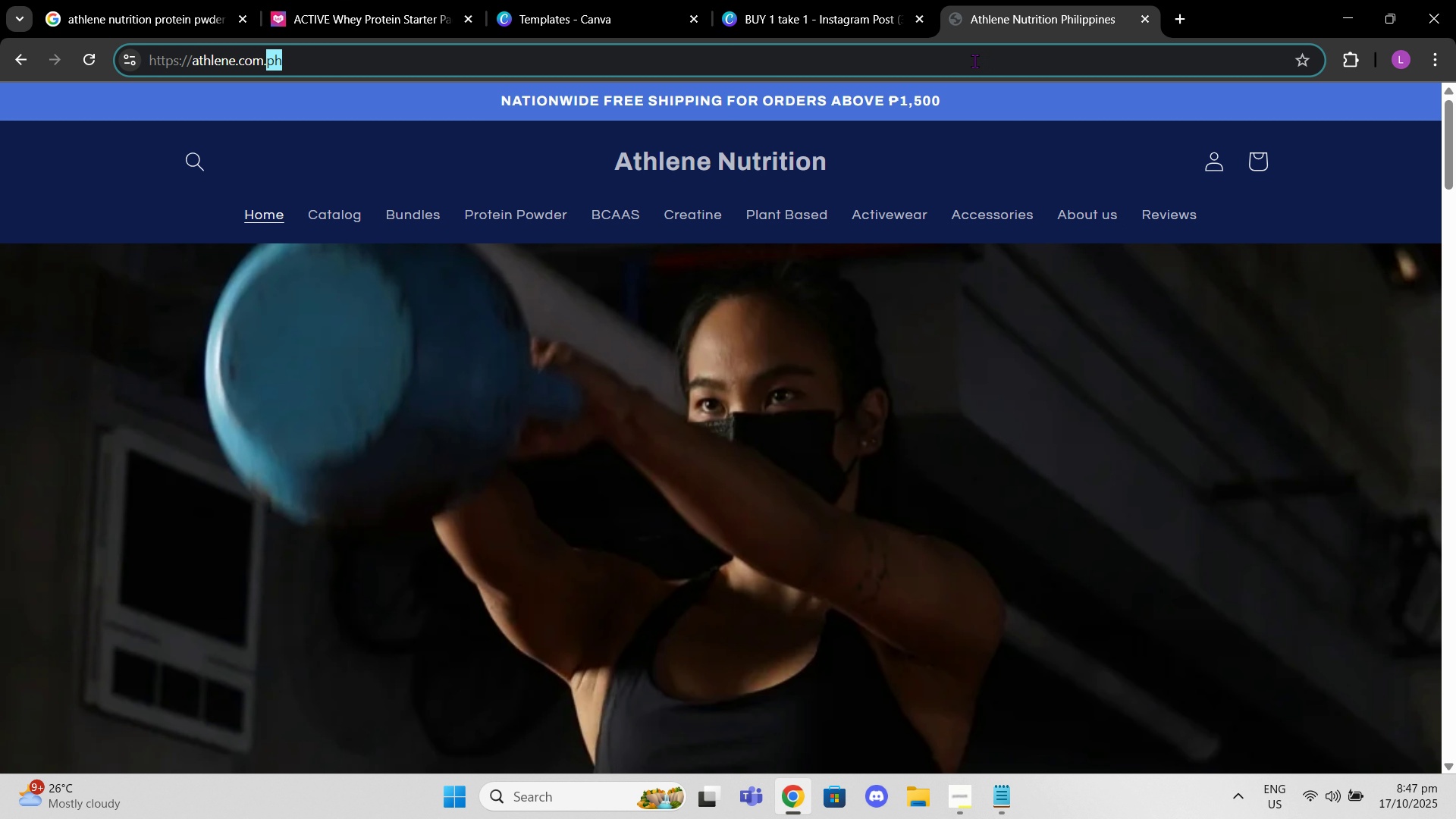 
left_click_drag(start_coordinate=[985, 61], to_coordinate=[116, 90])
 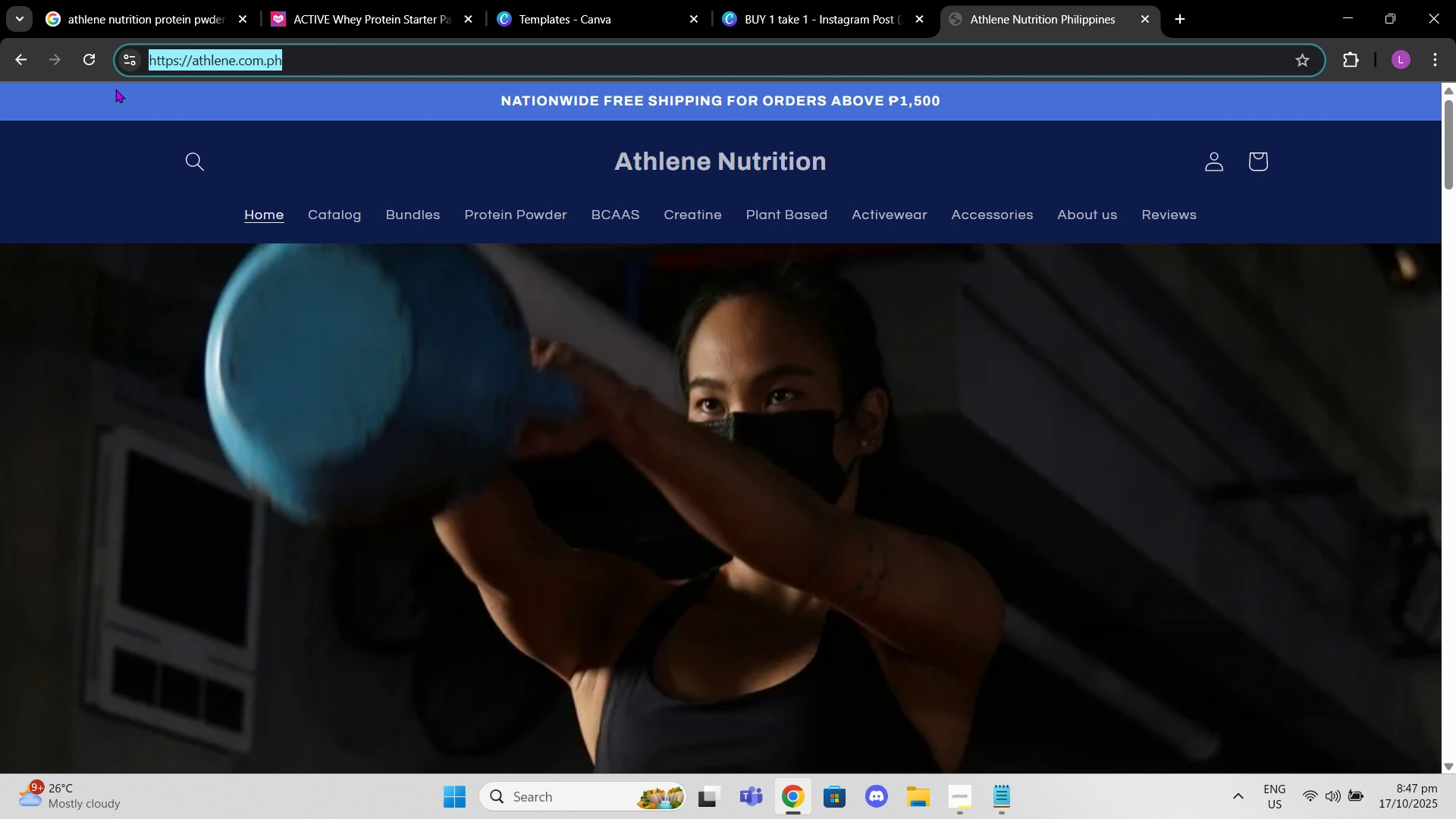 
type(st)
key(Backspace)
key(Backspace)
key(Backspace)
type(athlene instagram)
 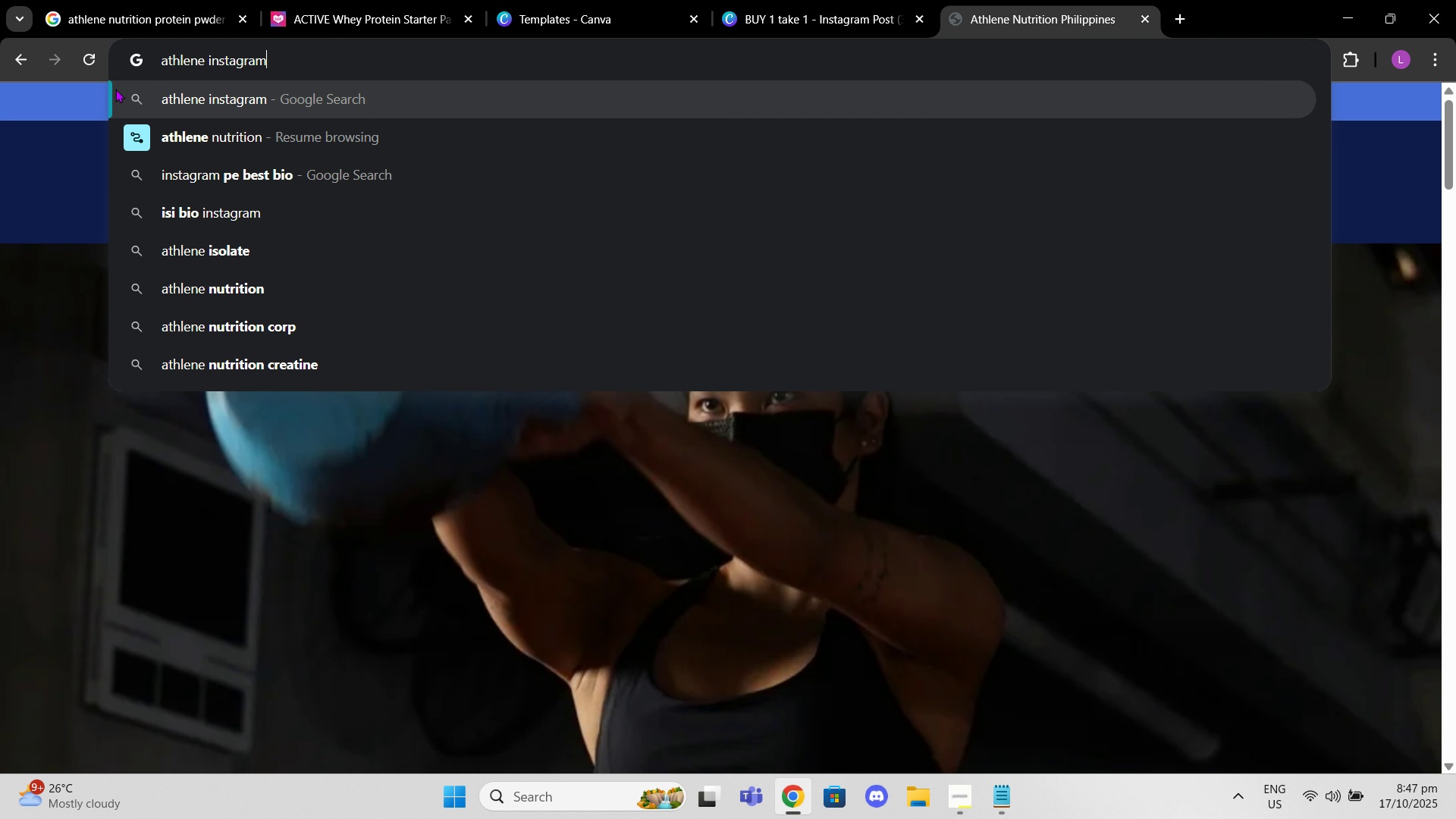 
key(Enter)
 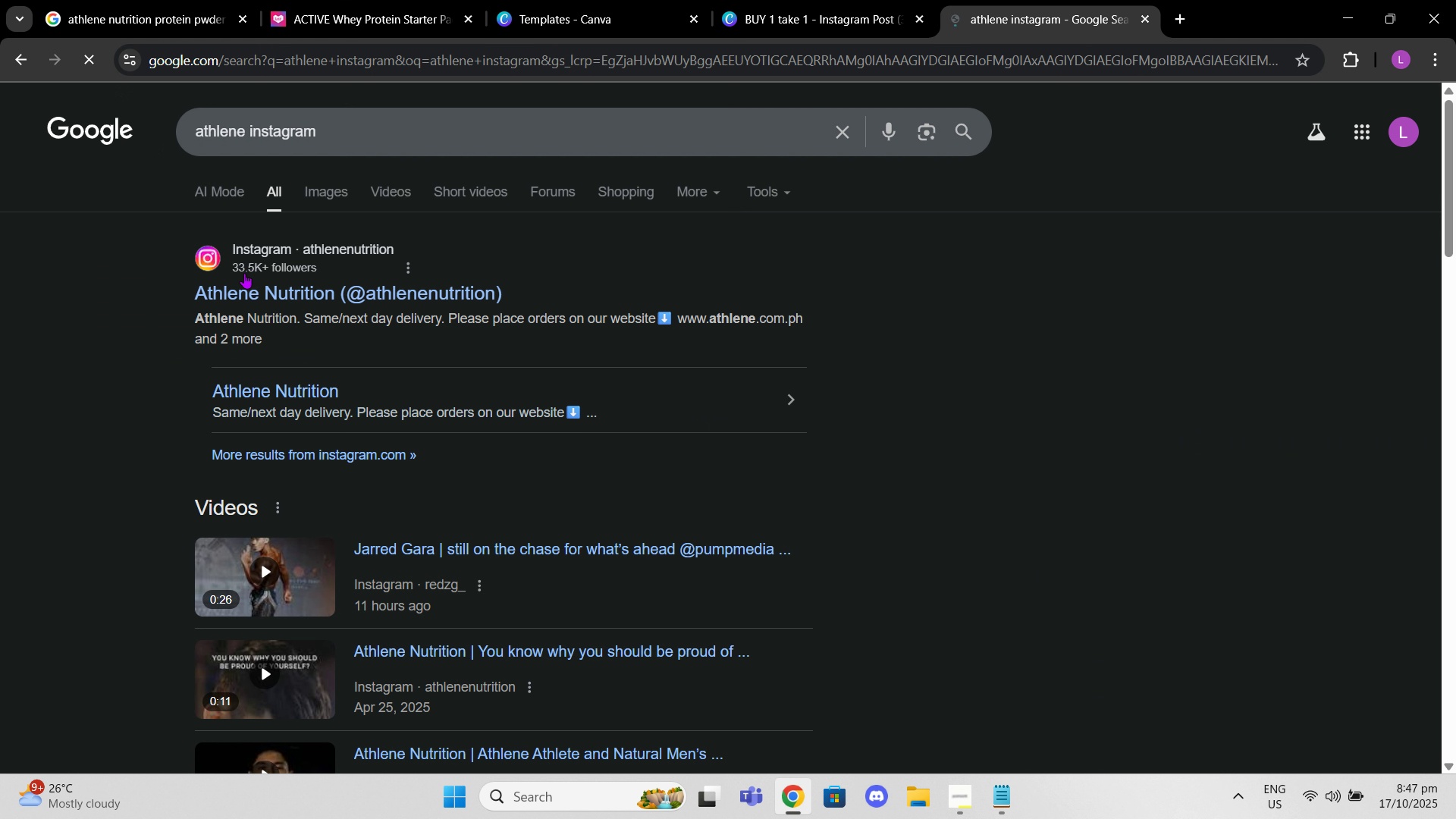 
left_click([260, 297])
 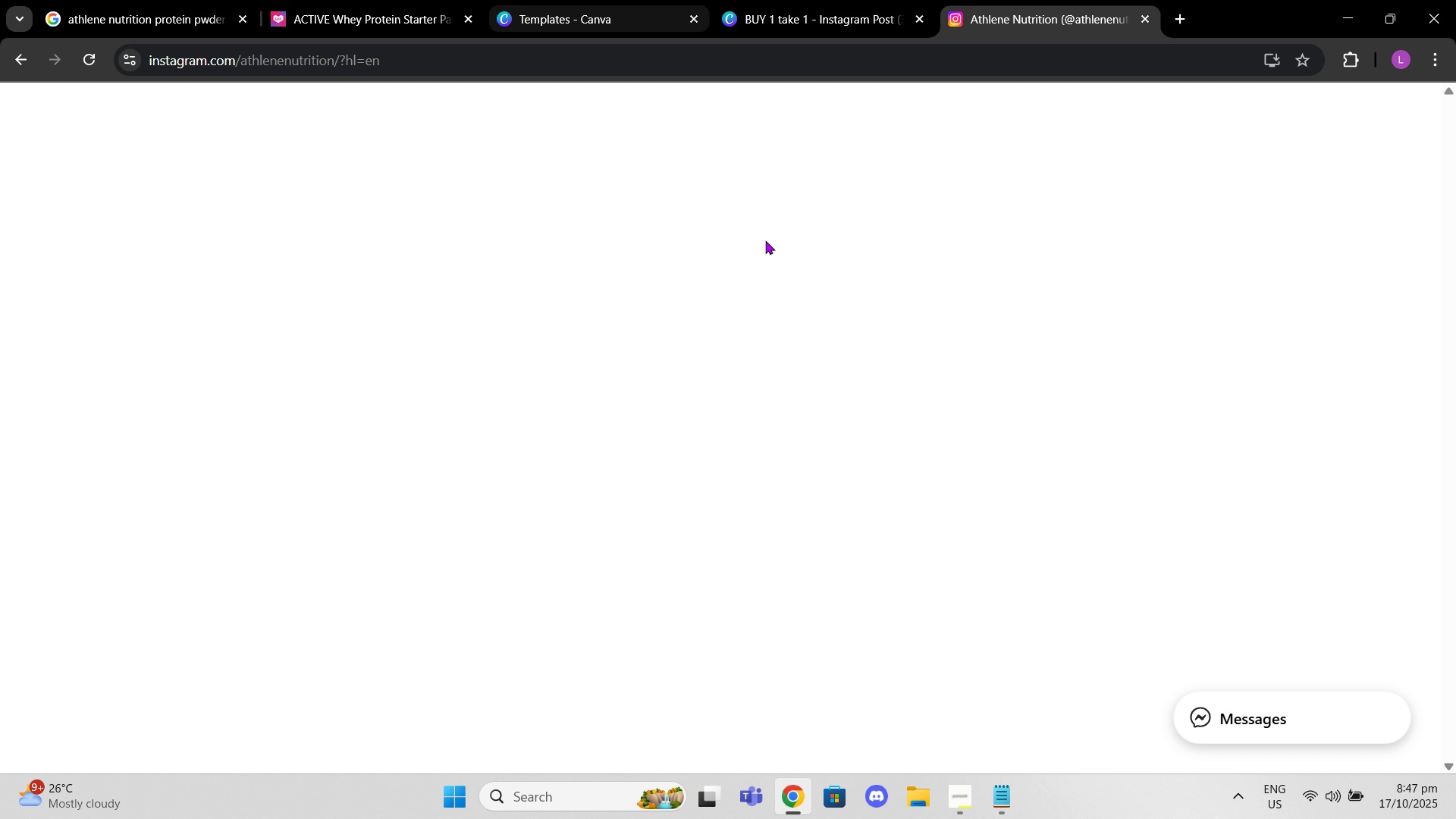 
scroll: coordinate [841, 337], scroll_direction: down, amount: 12.0
 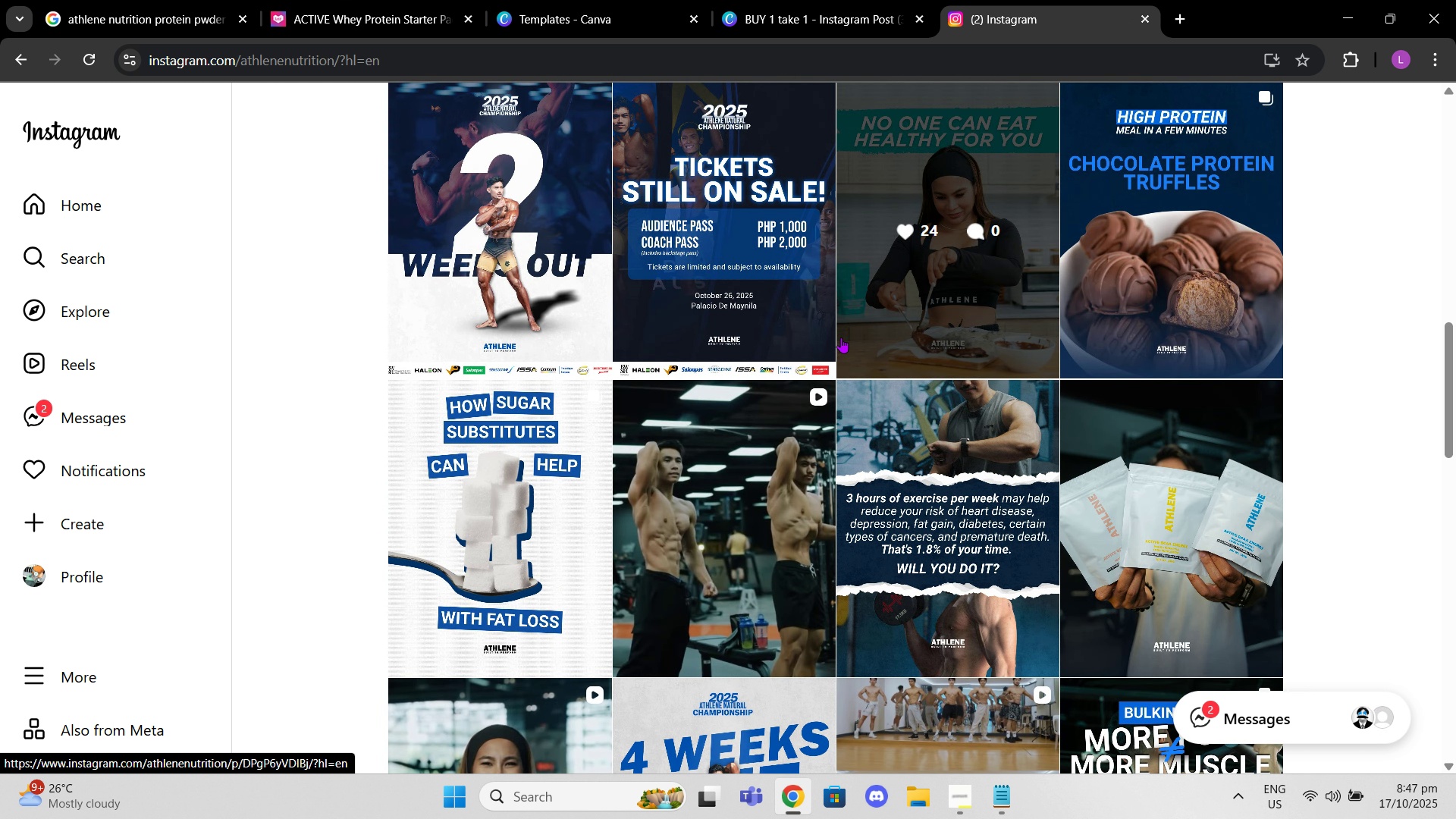 
scroll: coordinate [841, 337], scroll_direction: down, amount: 8.0
 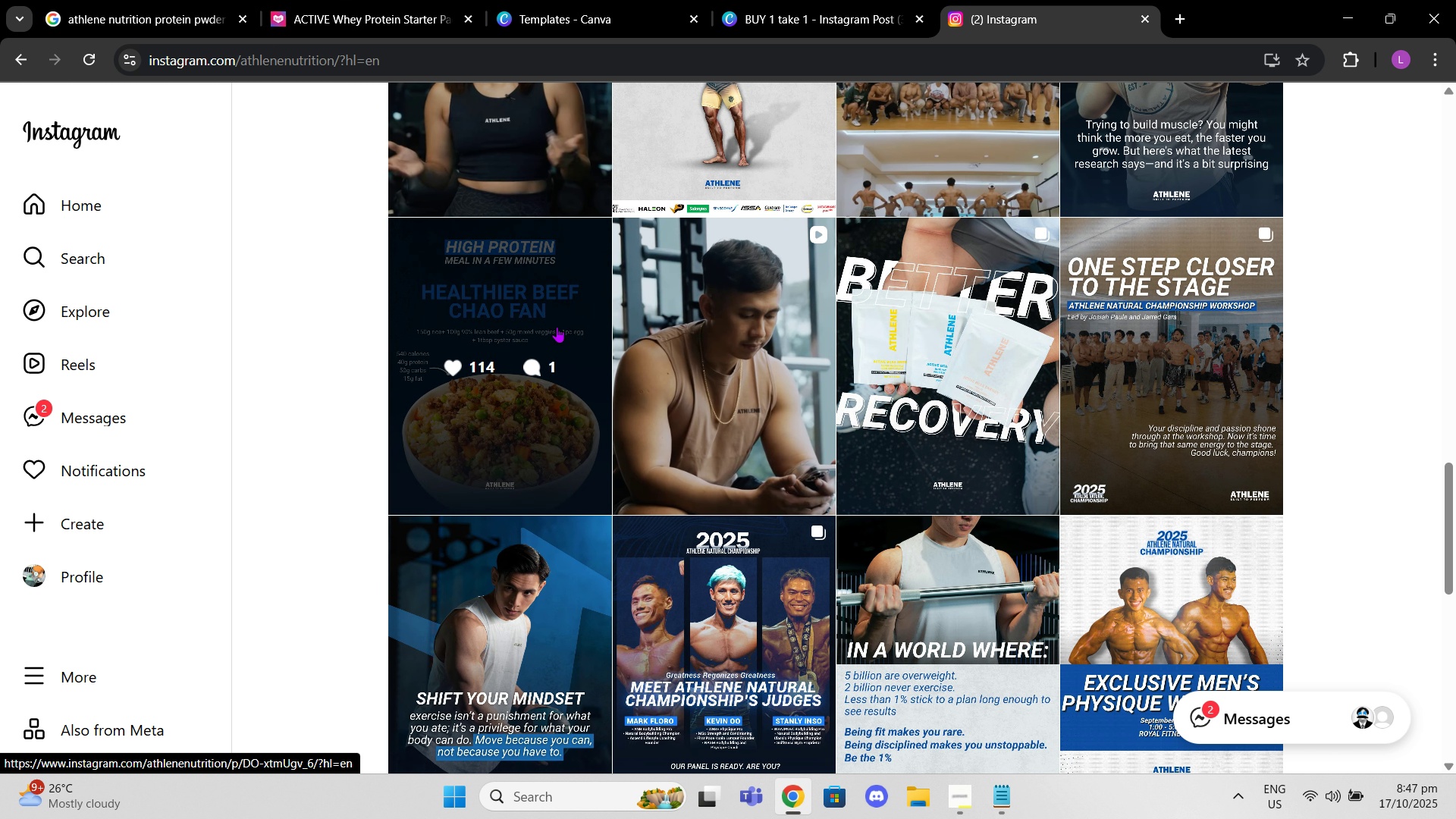 
left_click([557, 327])
 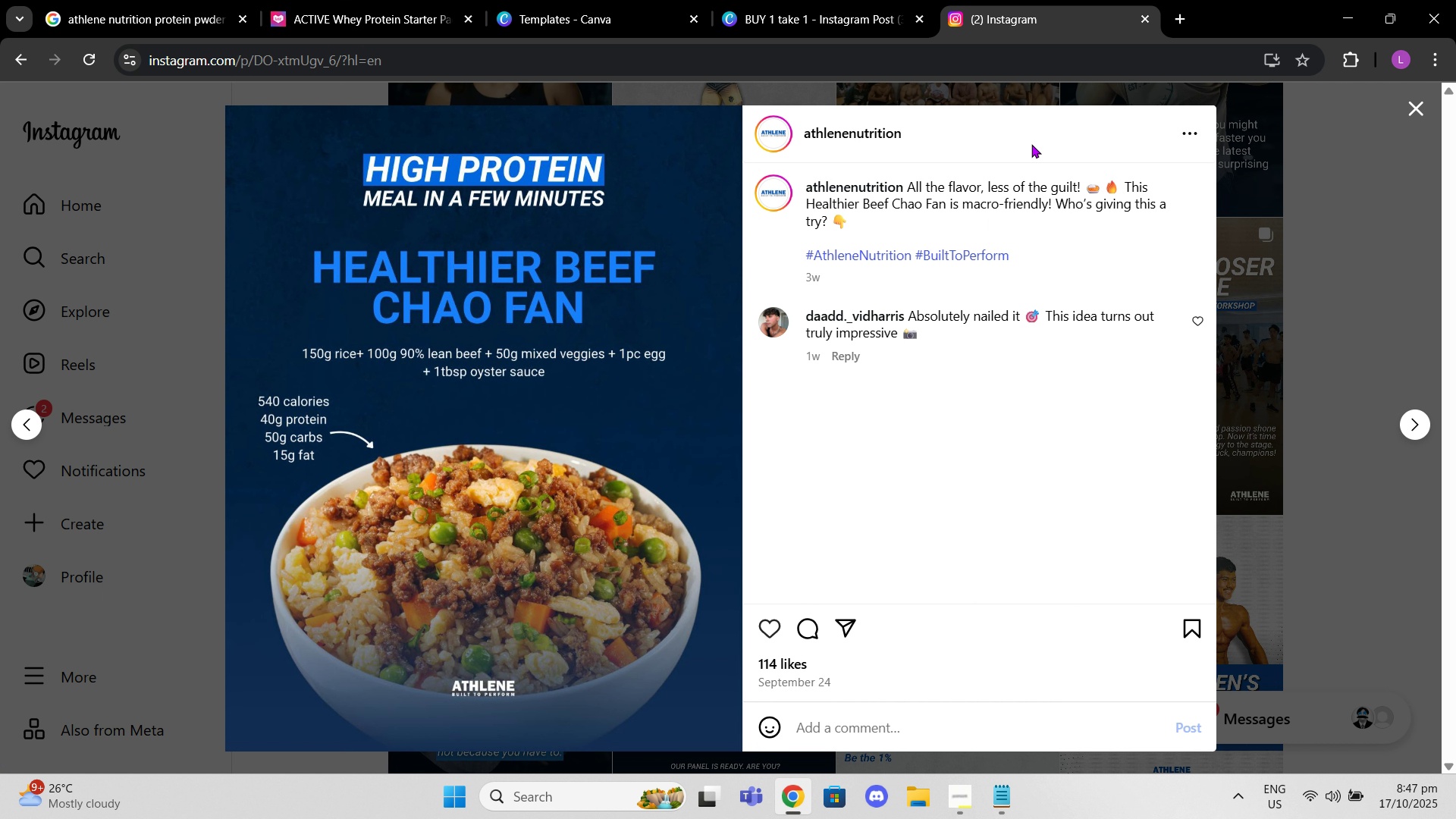 
left_click([1342, 207])
 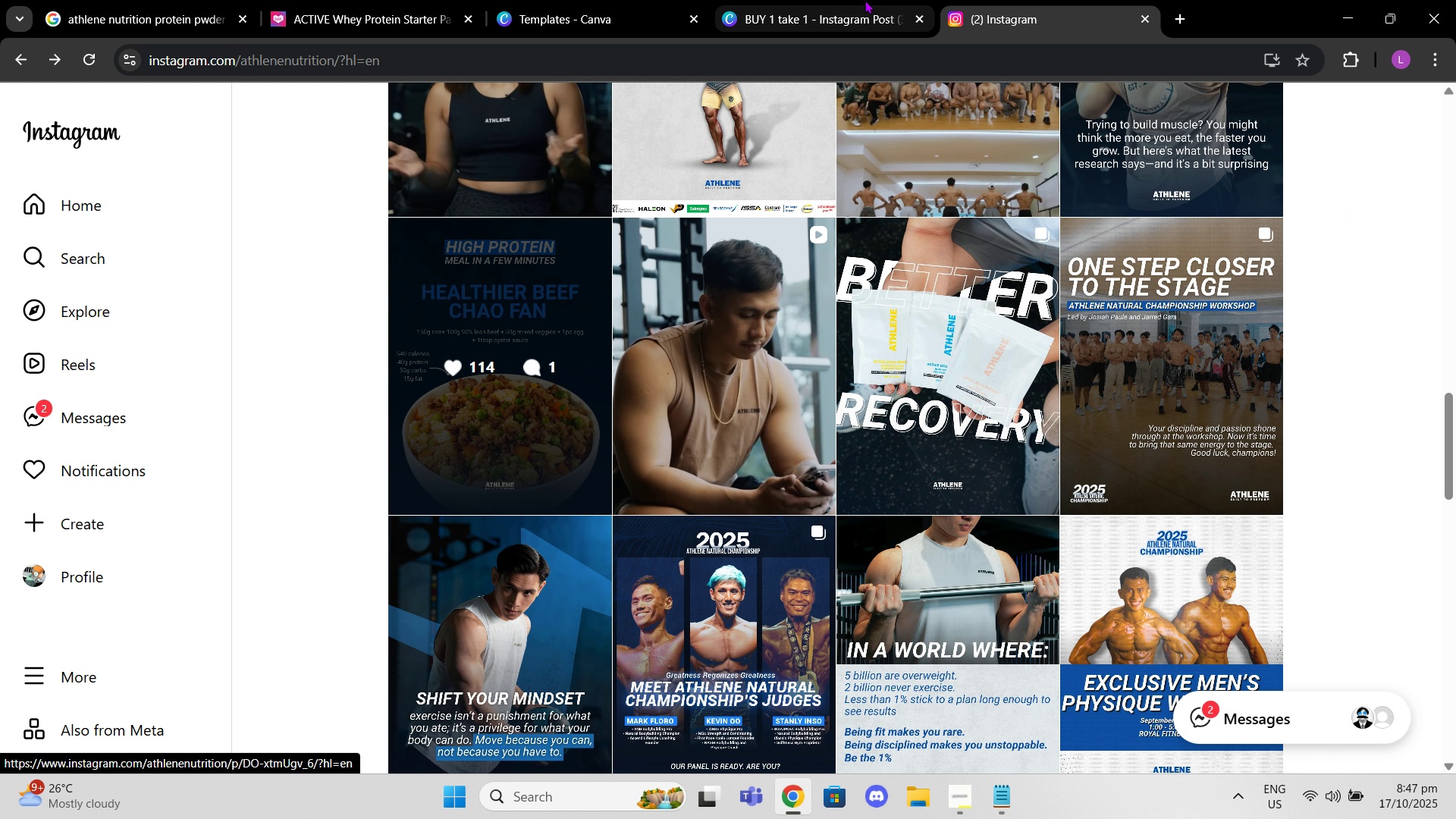 
left_click([861, 0])
 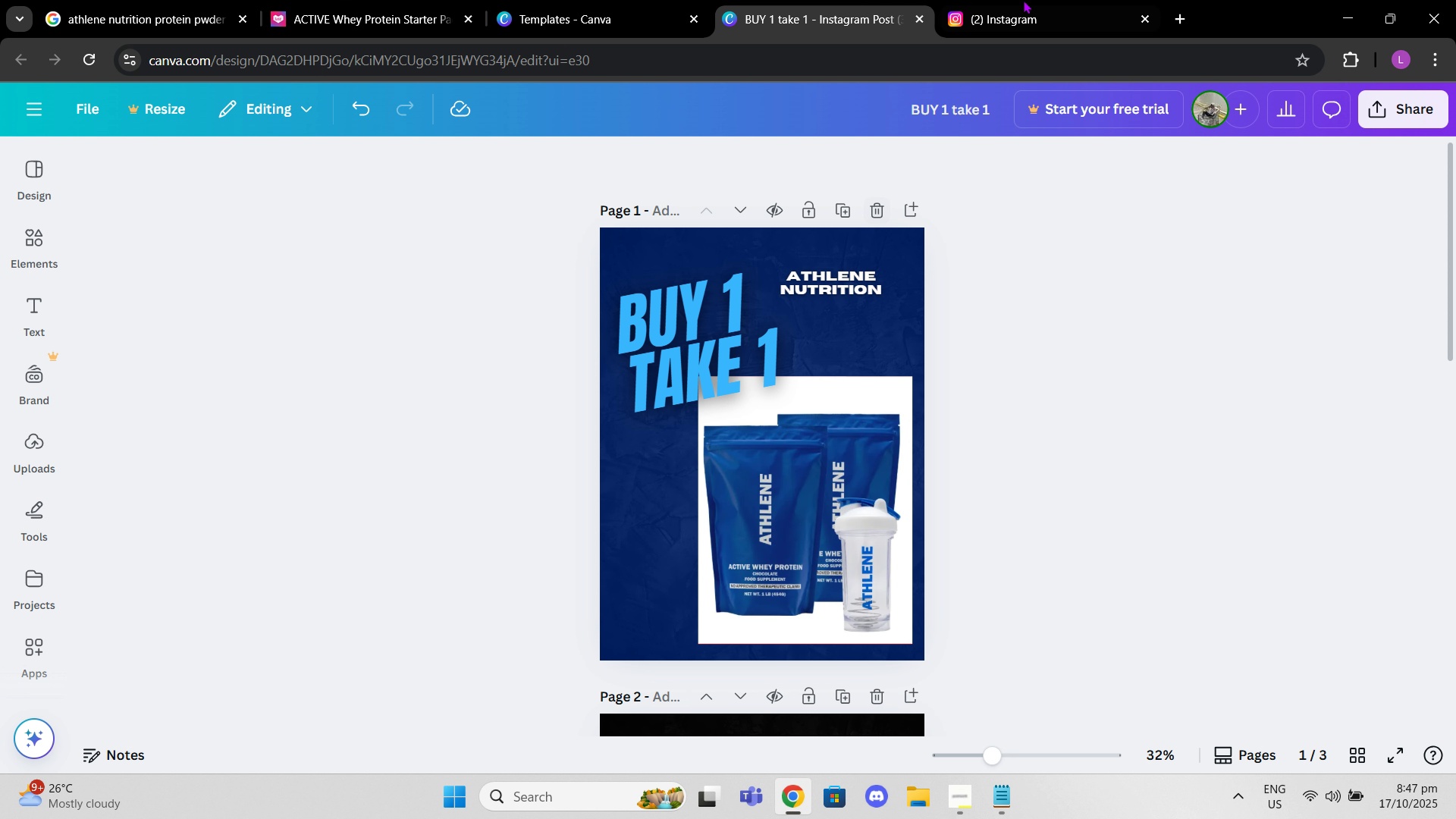 
left_click([1023, 0])
 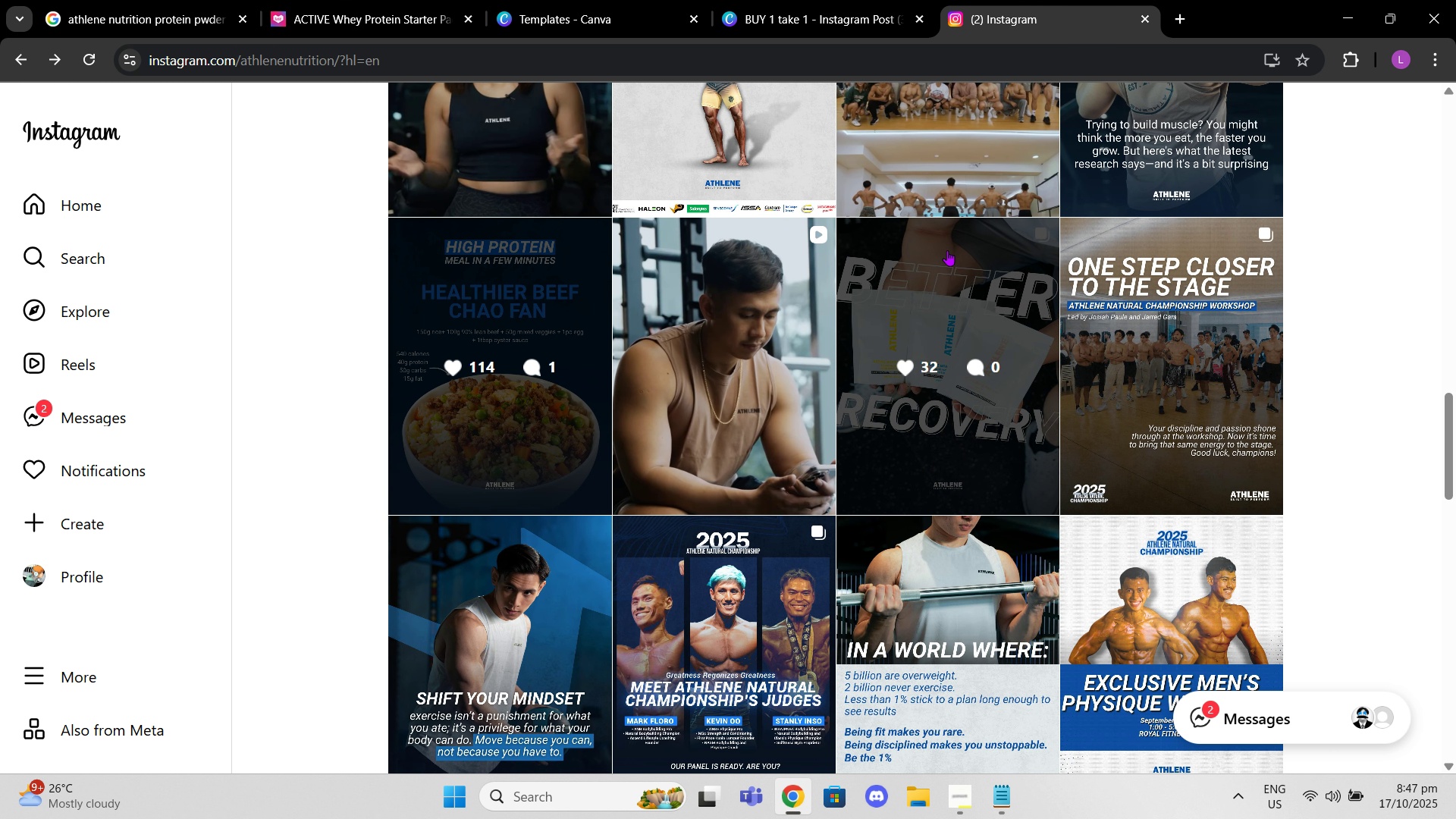 
left_click([947, 252])
 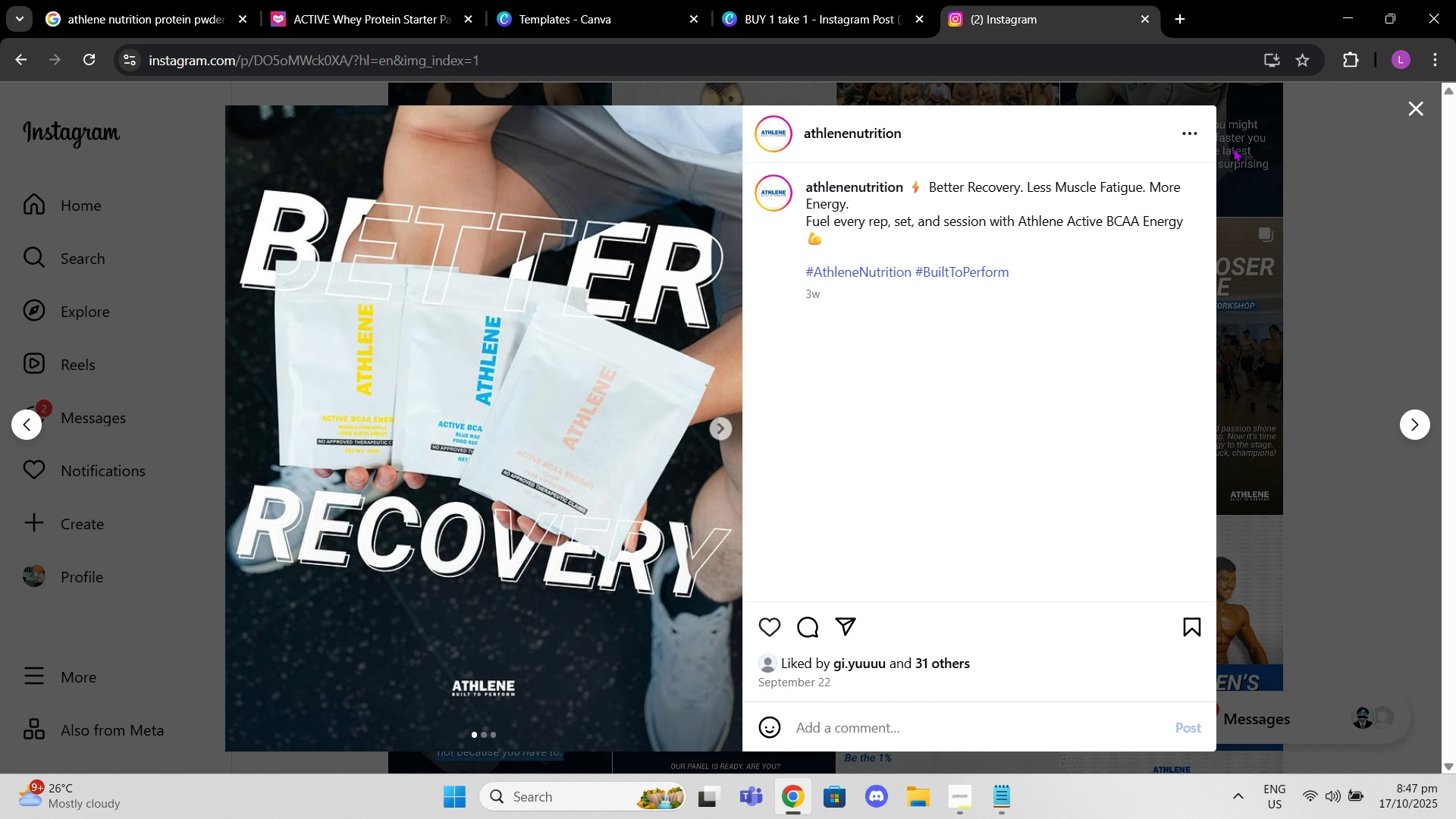 
left_click([1081, 0])
 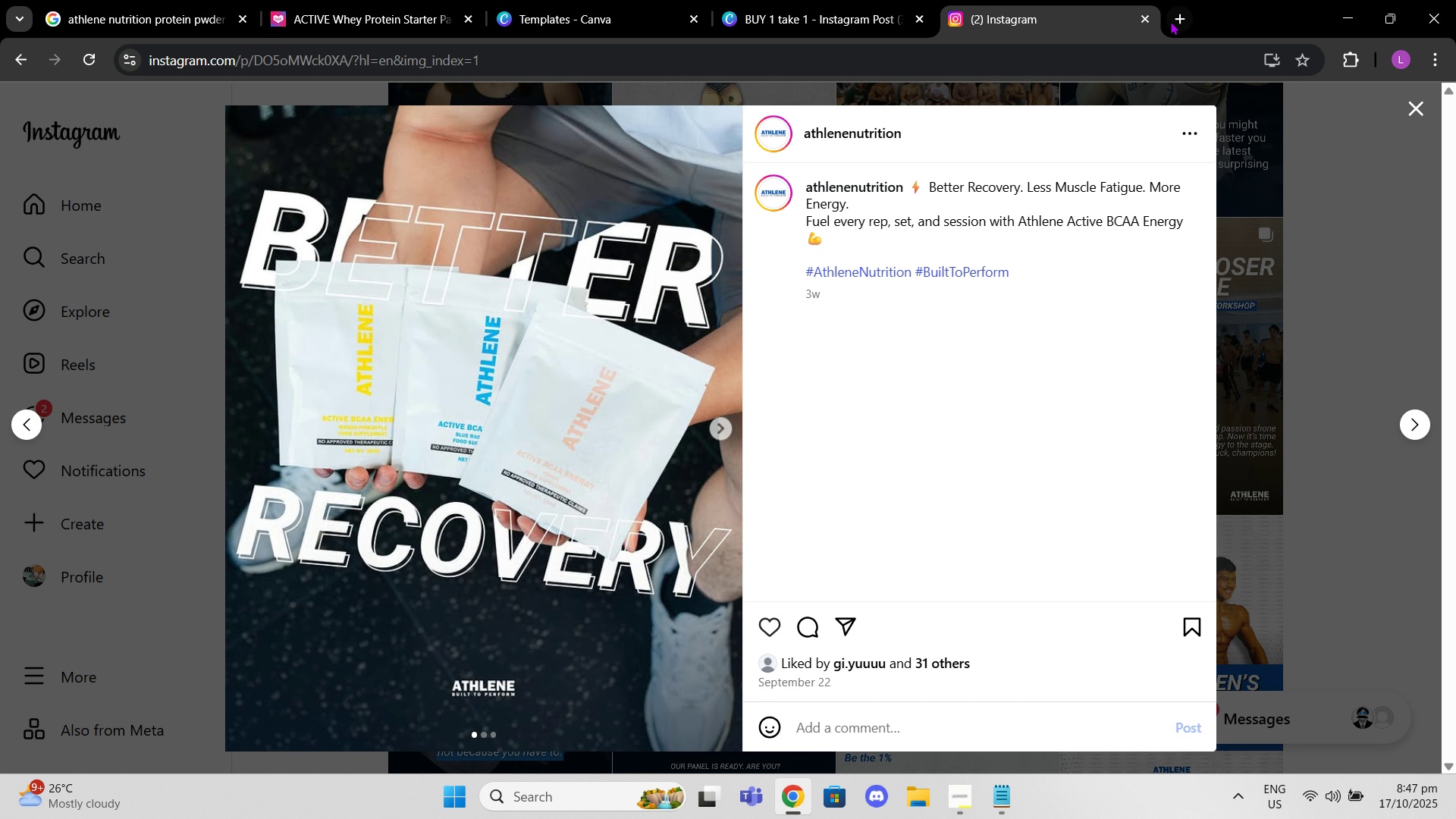 
left_click([1170, 21])
 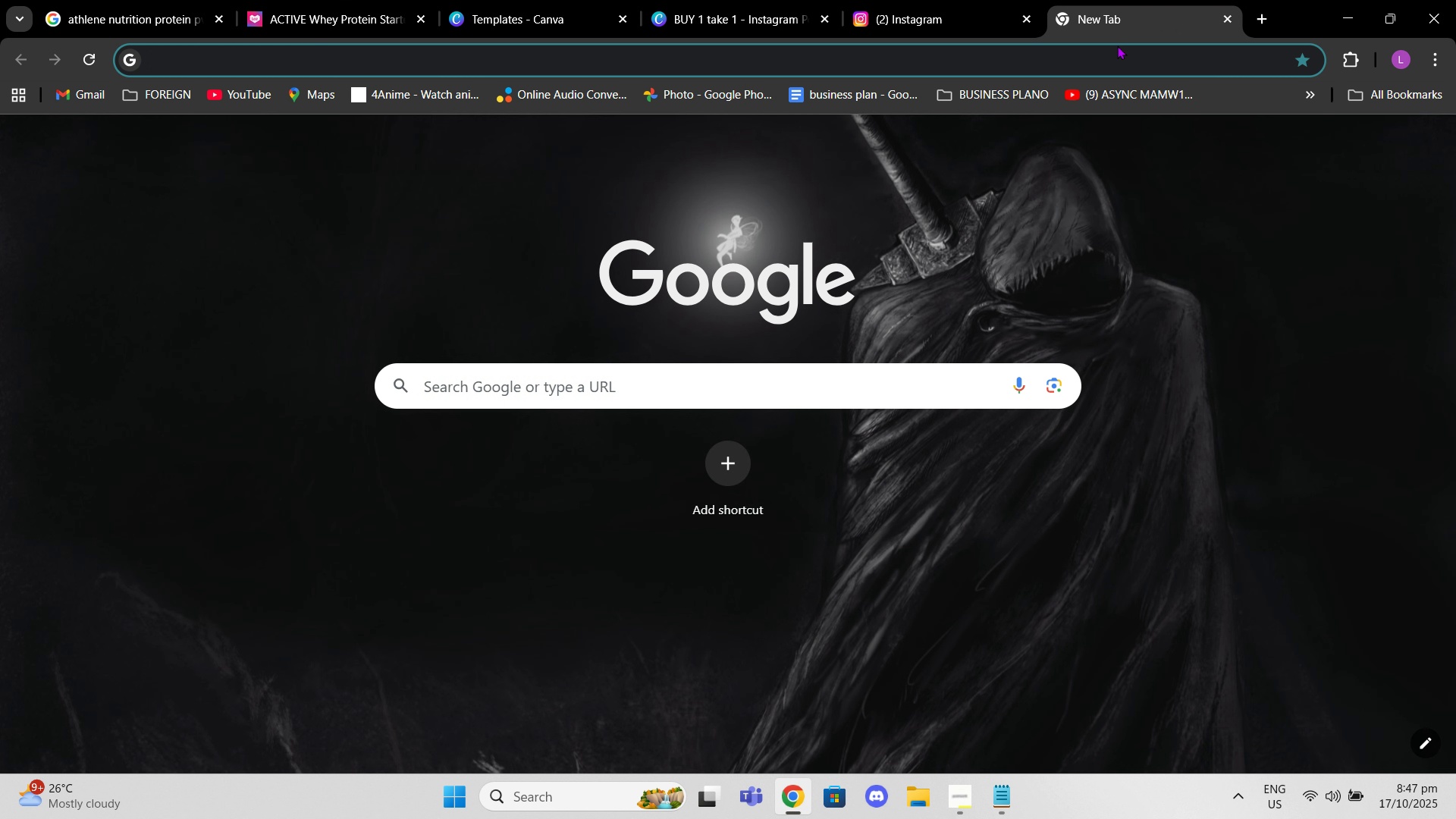 
type(athlene logo )
 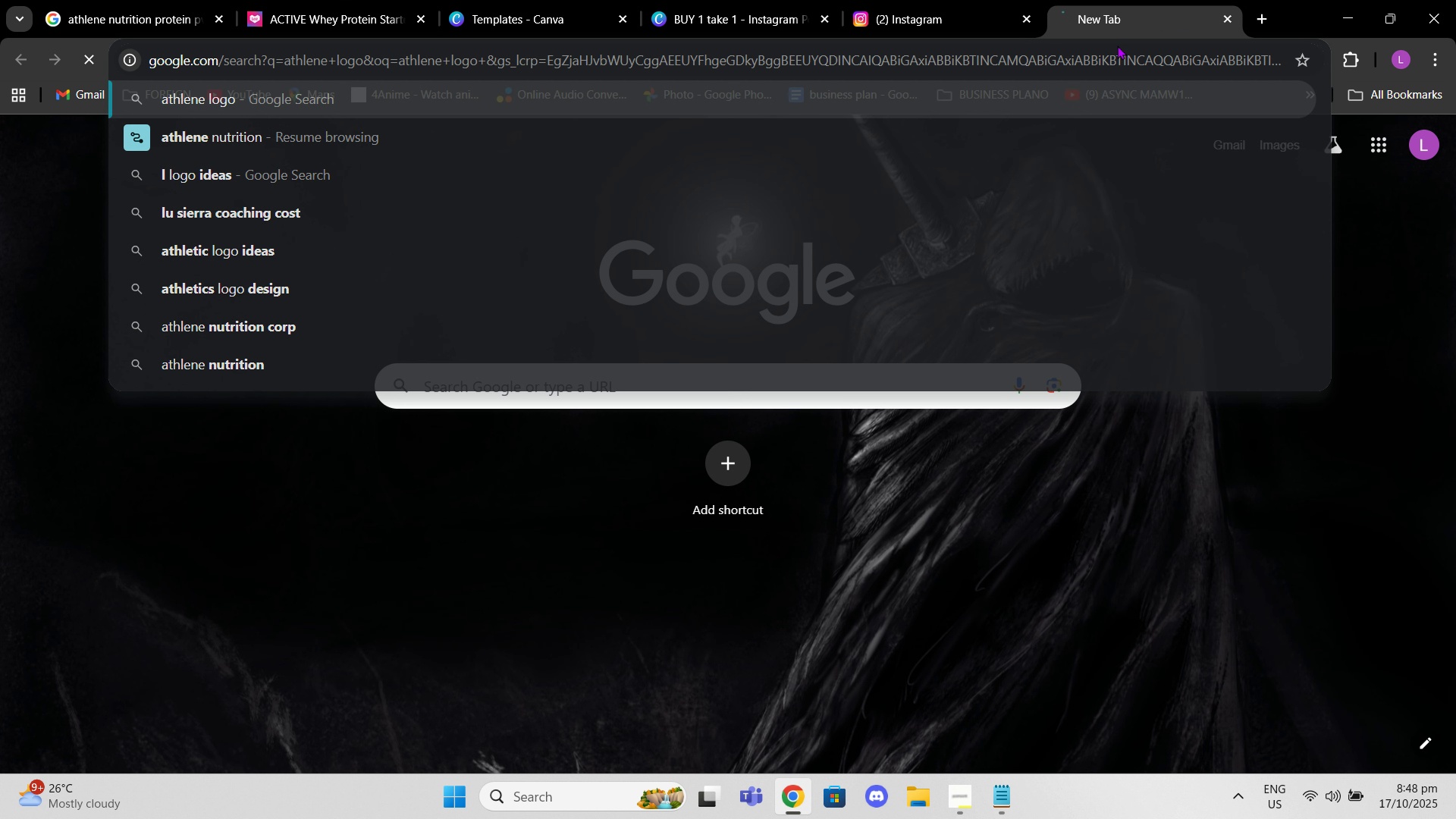 
key(Enter)
 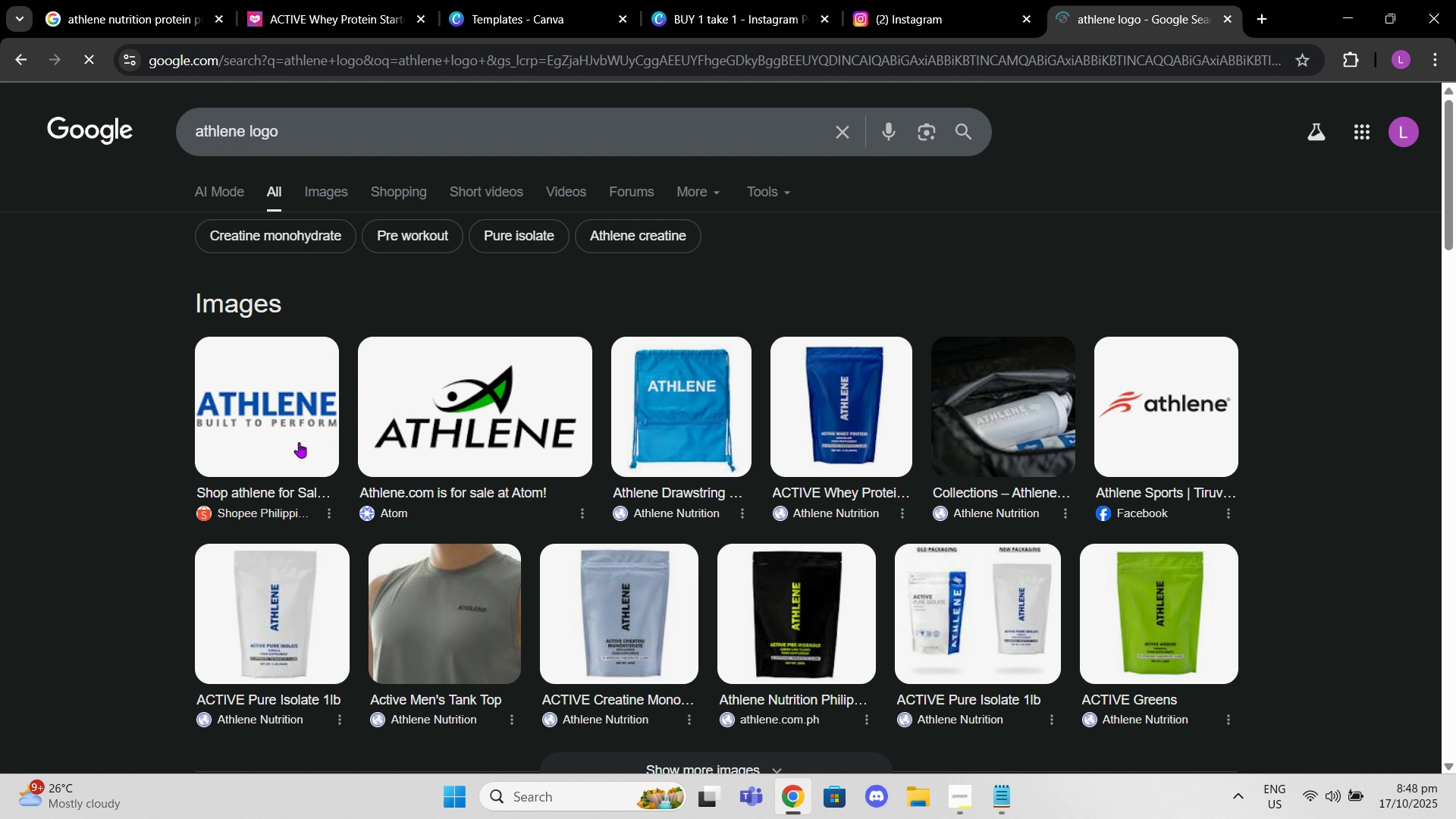 
scroll: coordinate [321, 460], scroll_direction: down, amount: 3.0
 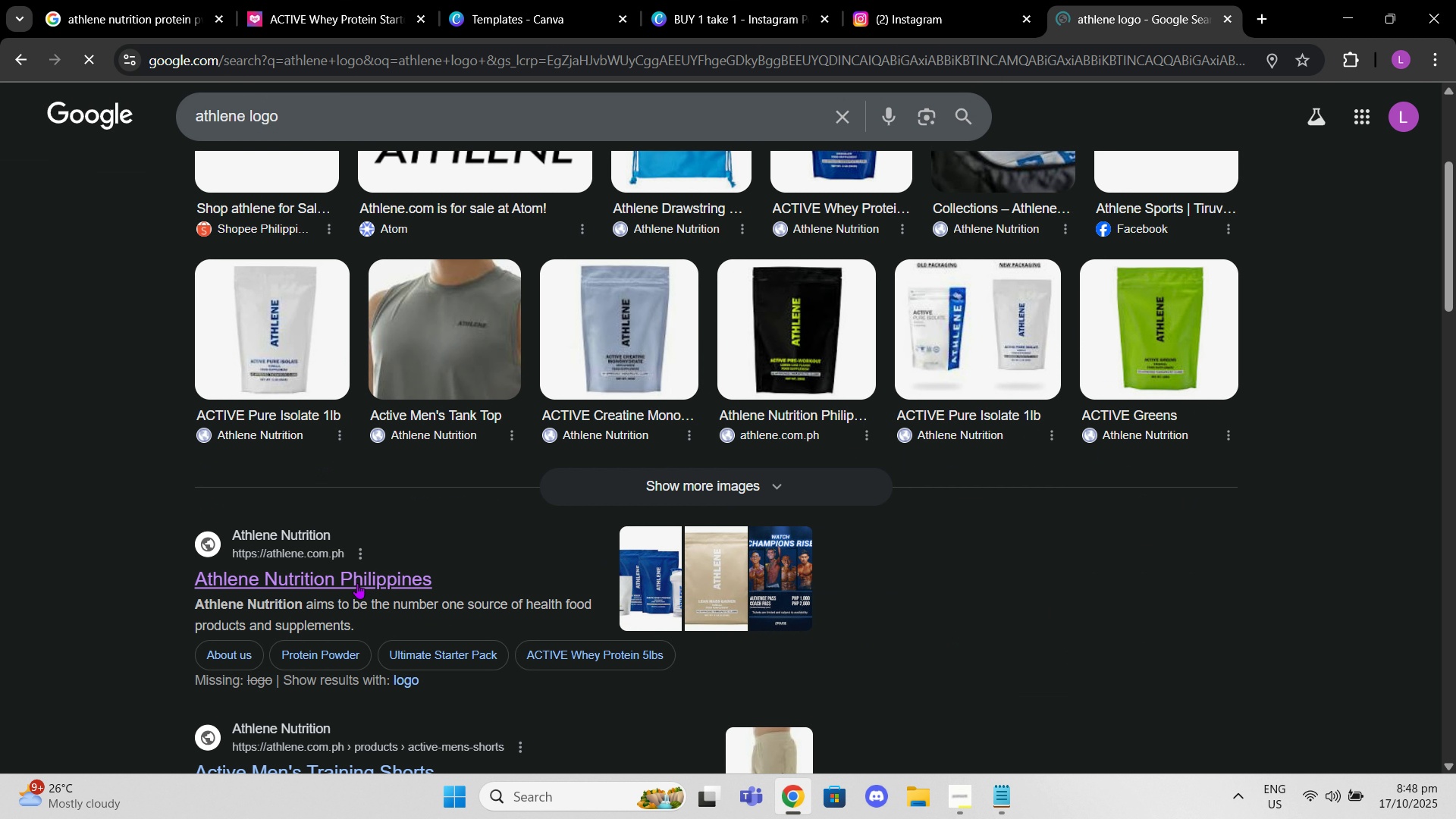 
left_click([357, 585])
 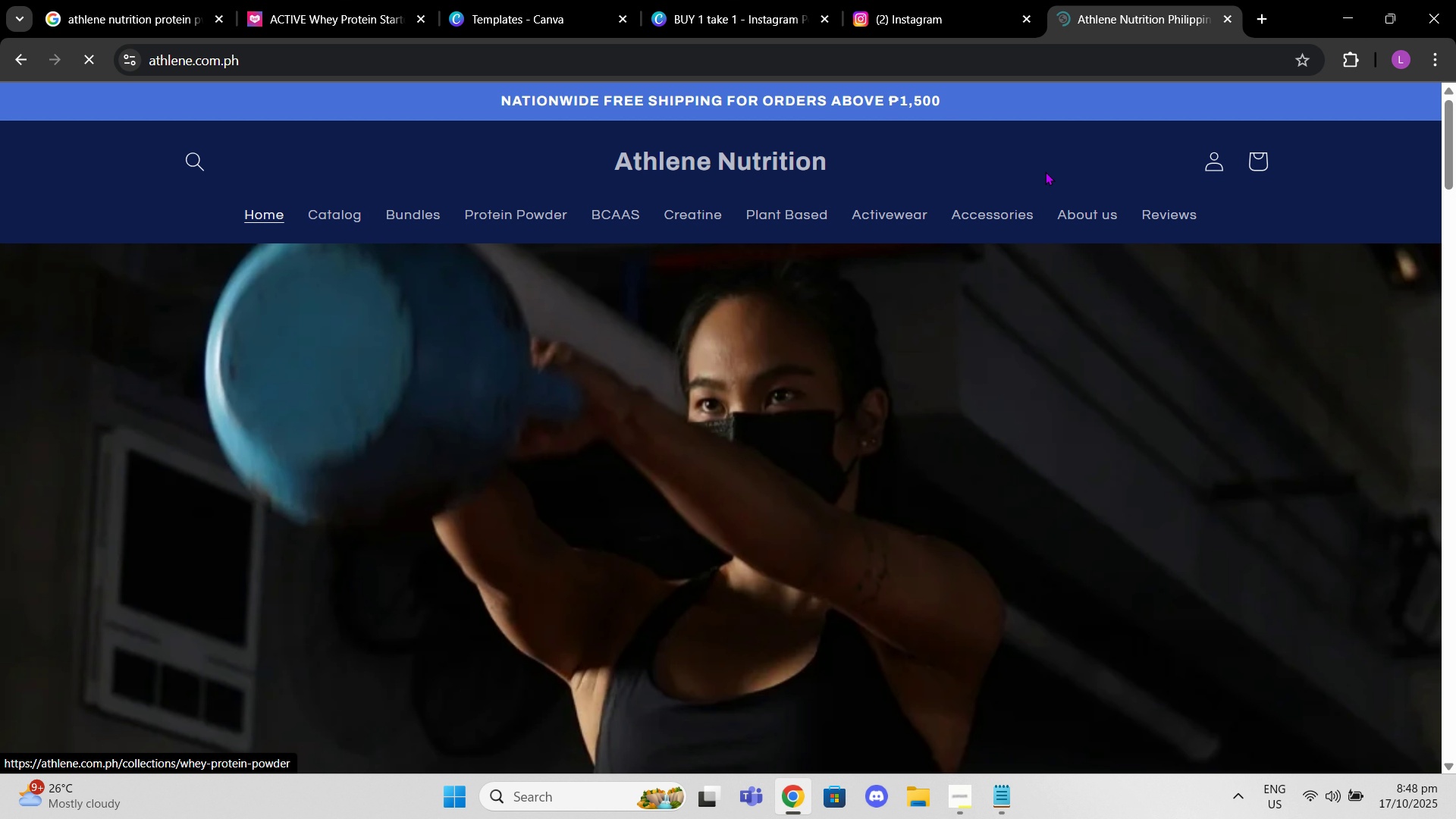 
left_click([1059, 219])
 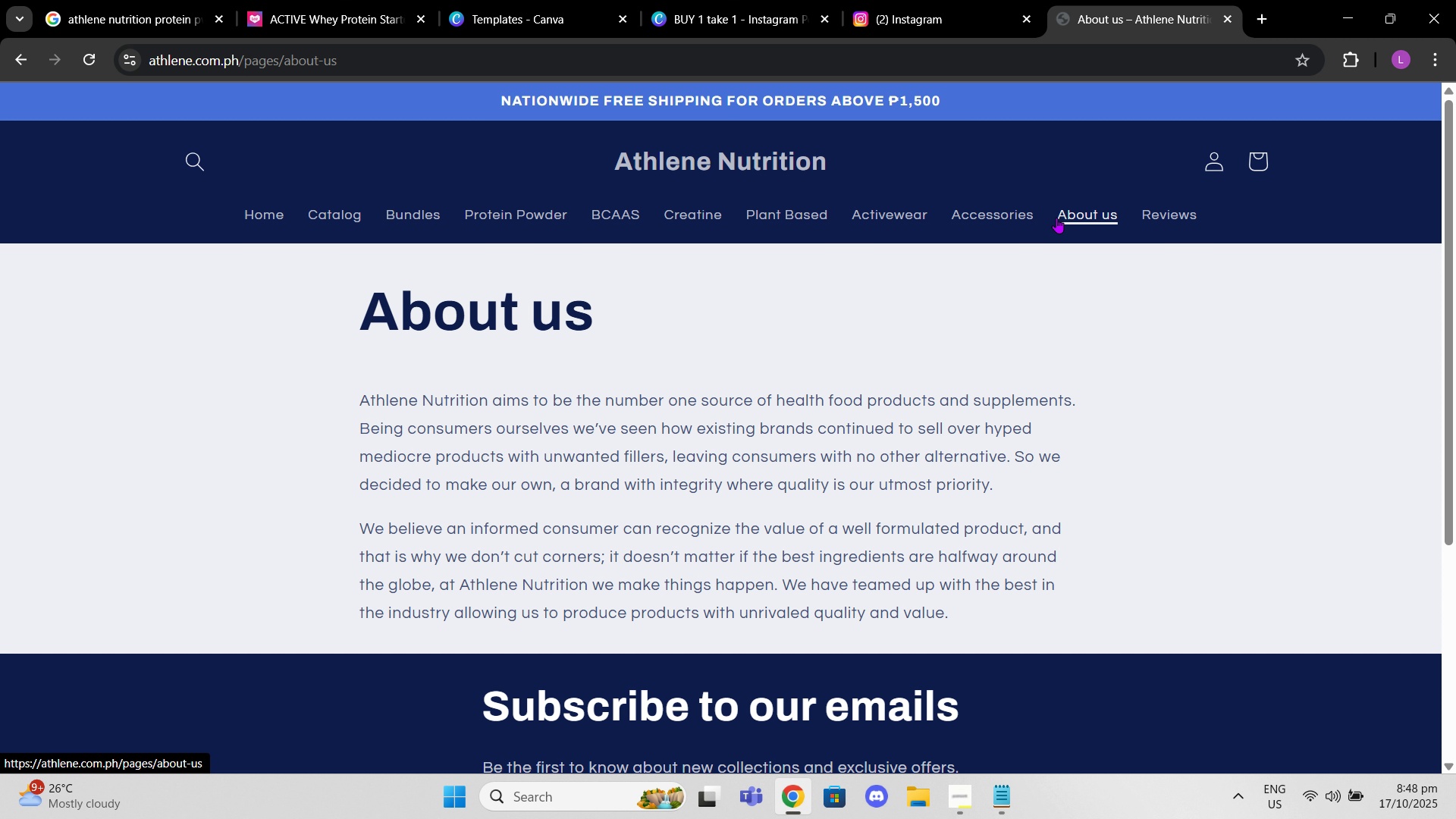 
scroll: coordinate [708, 330], scroll_direction: down, amount: 3.0
 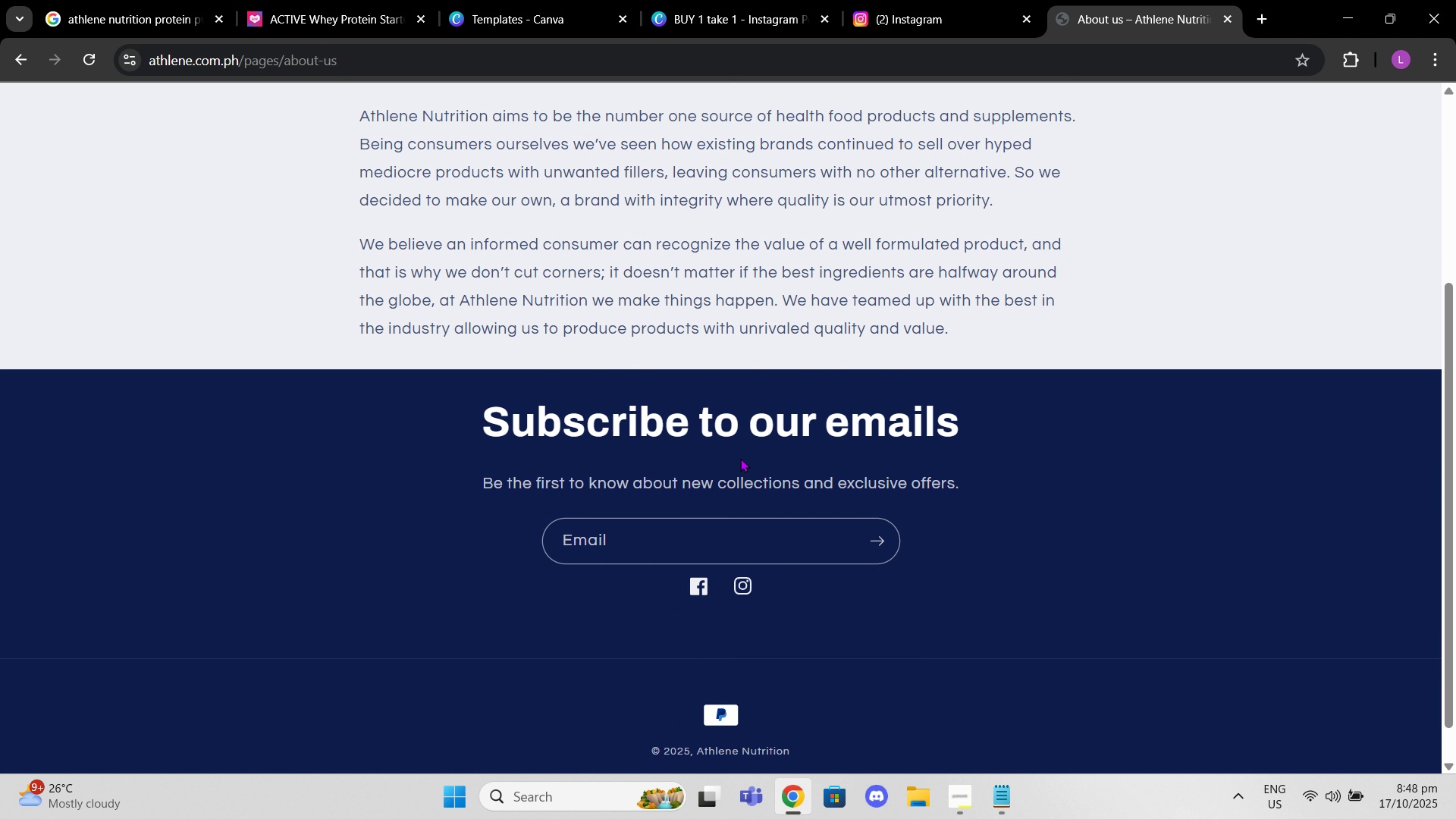 
scroll: coordinate [740, 458], scroll_direction: up, amount: 5.0
 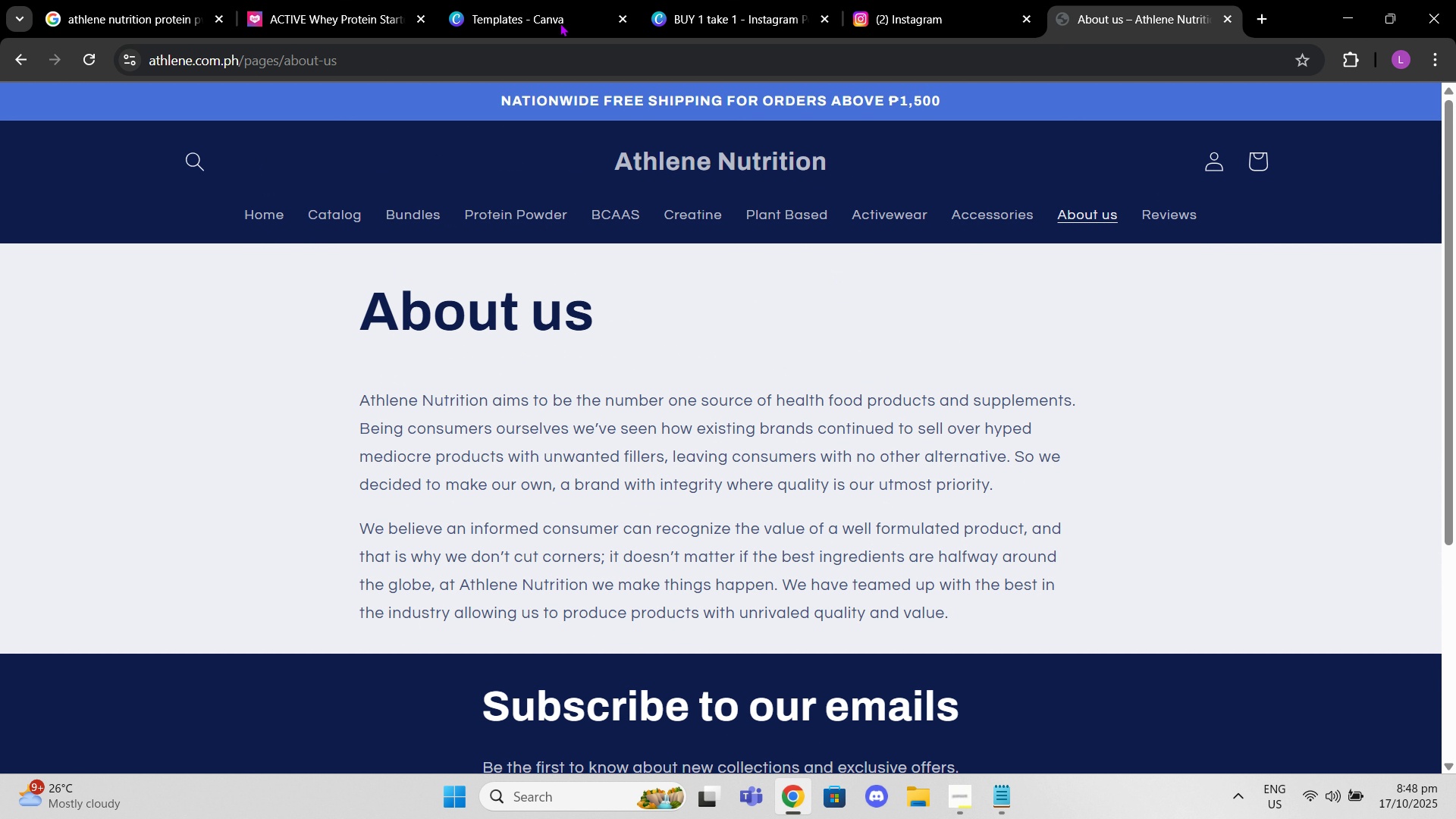 
left_click([981, 0])
 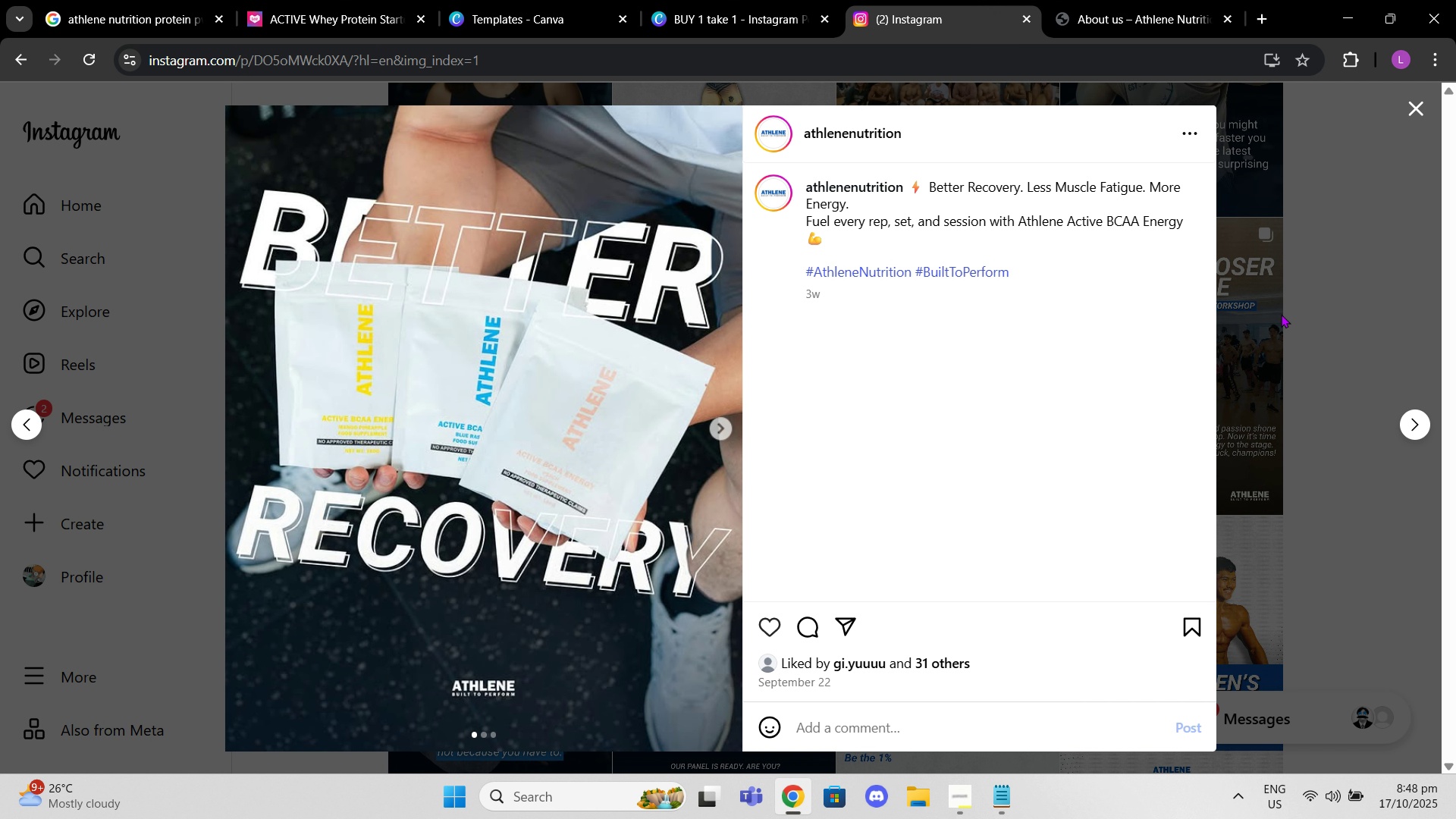 
left_click([1338, 322])
 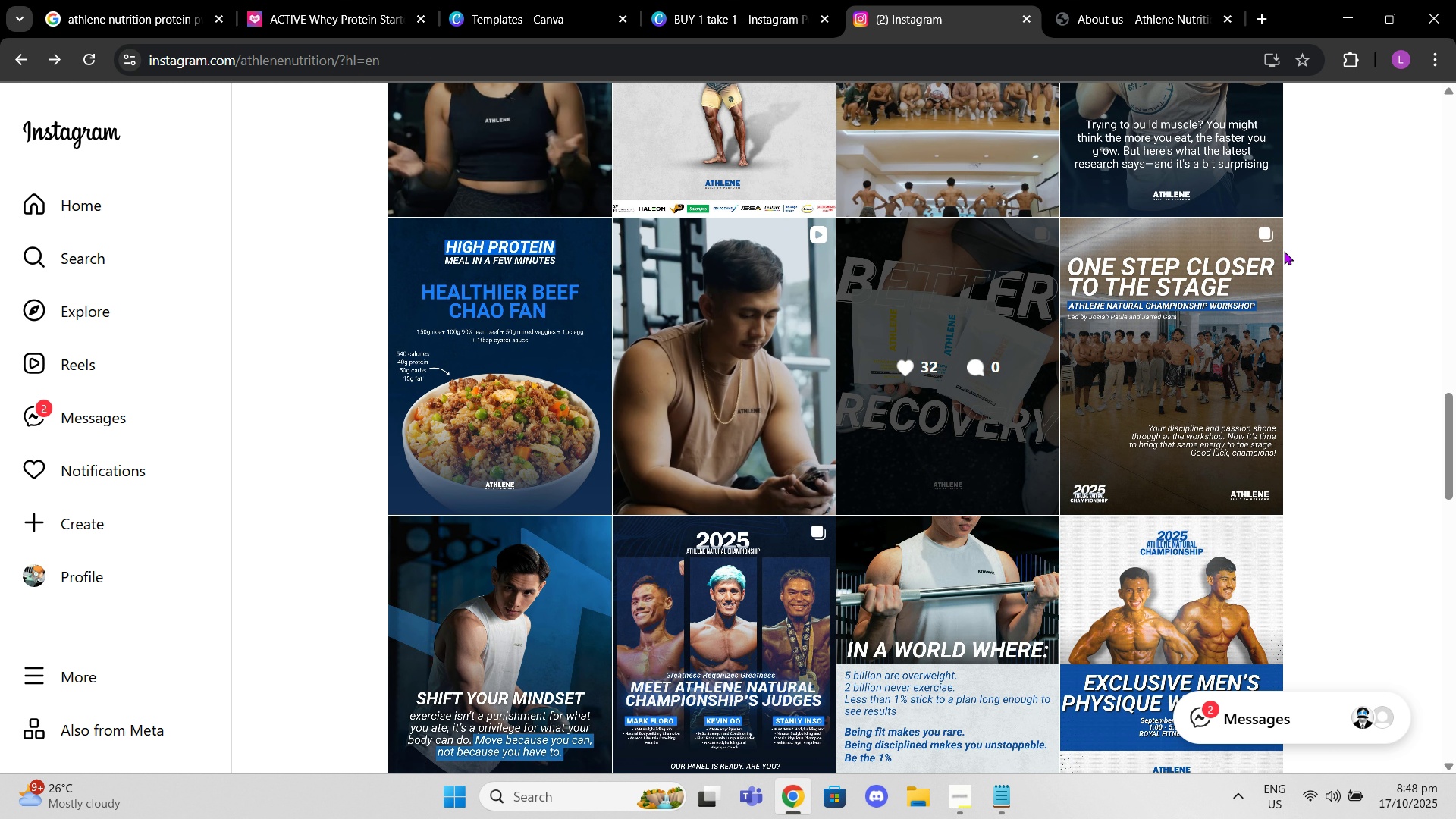 
scroll: coordinate [1156, 391], scroll_direction: down, amount: 3.0
 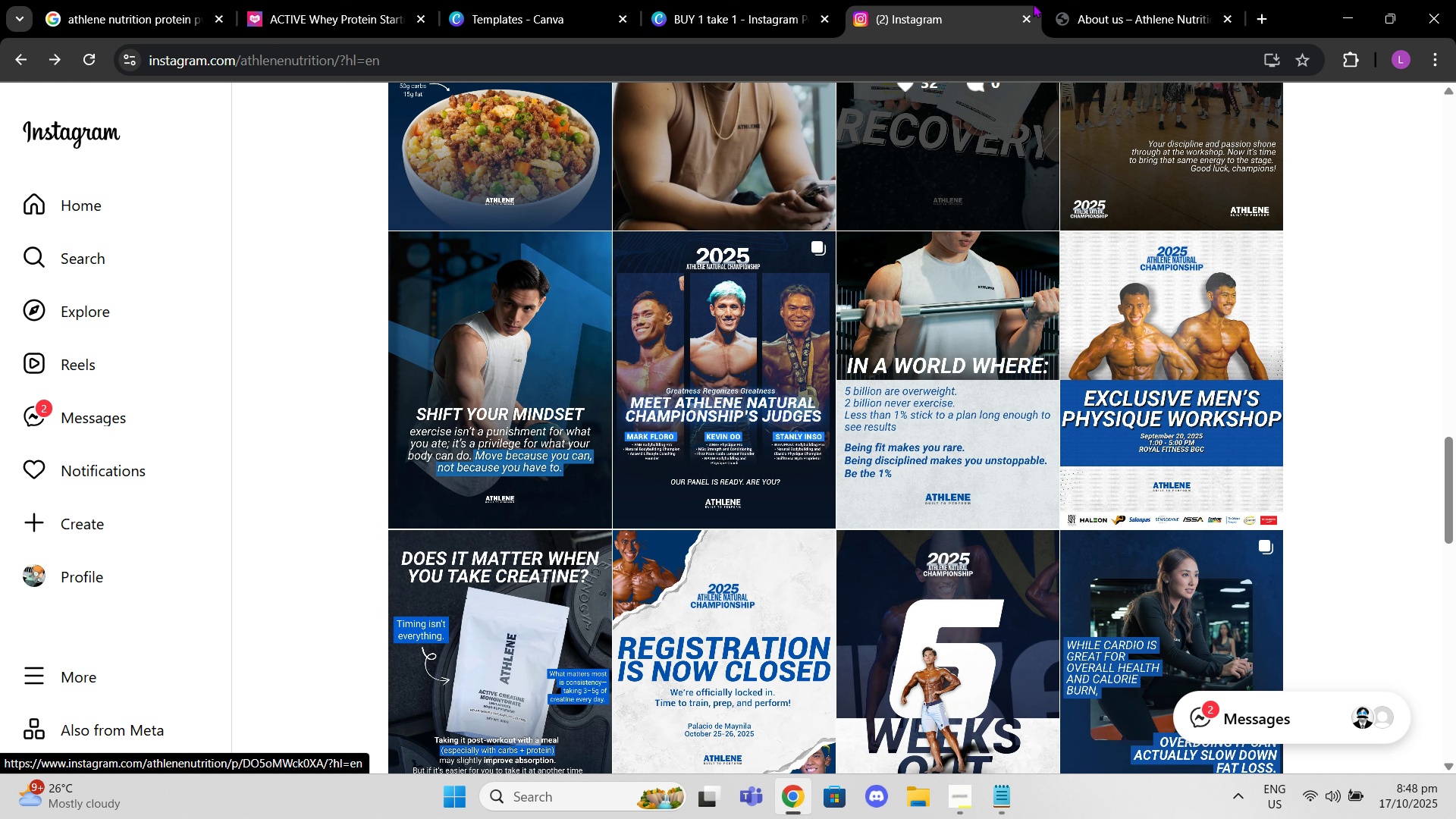 
left_click([1037, 0])
 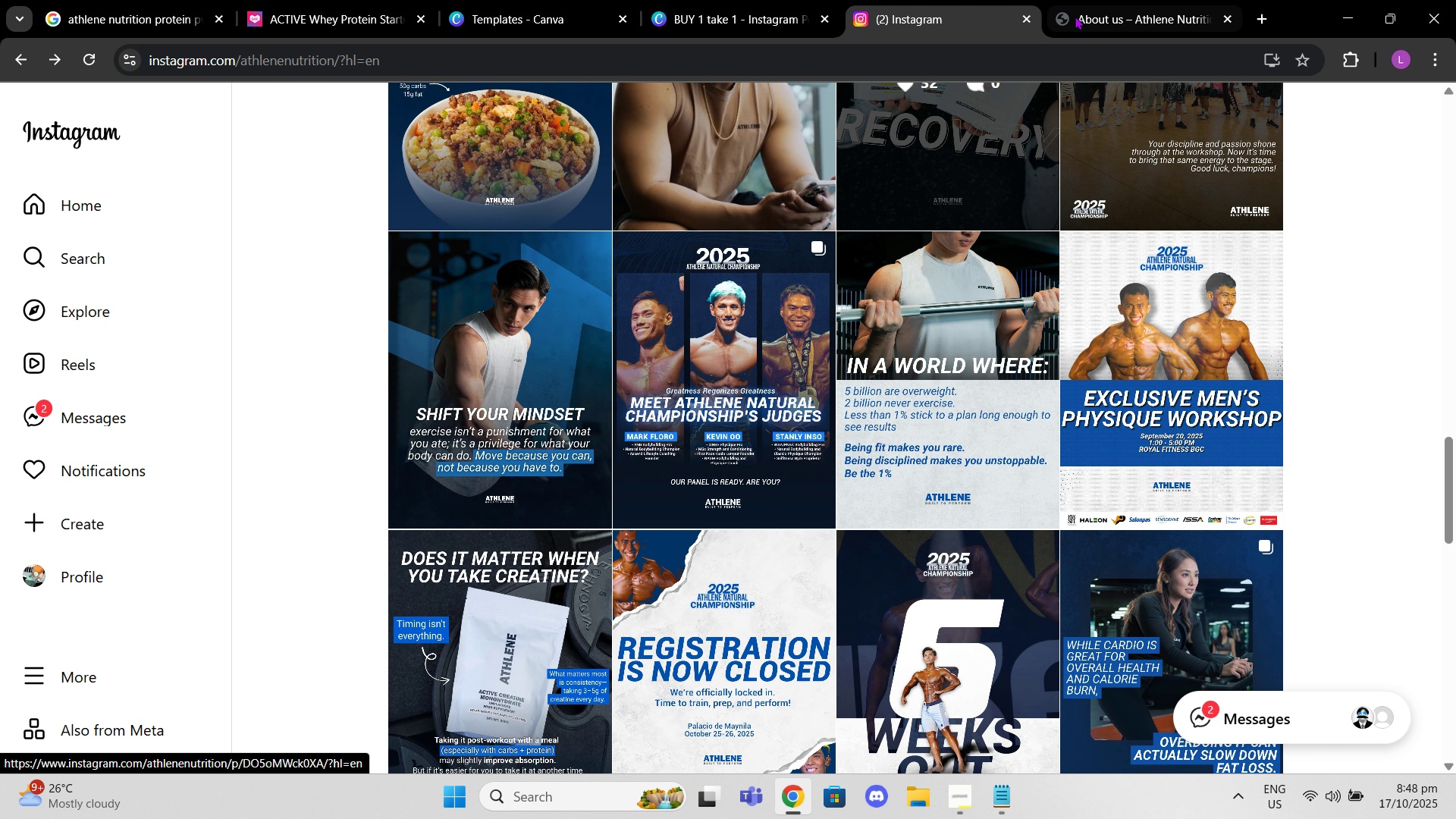 
left_click([1078, 17])
 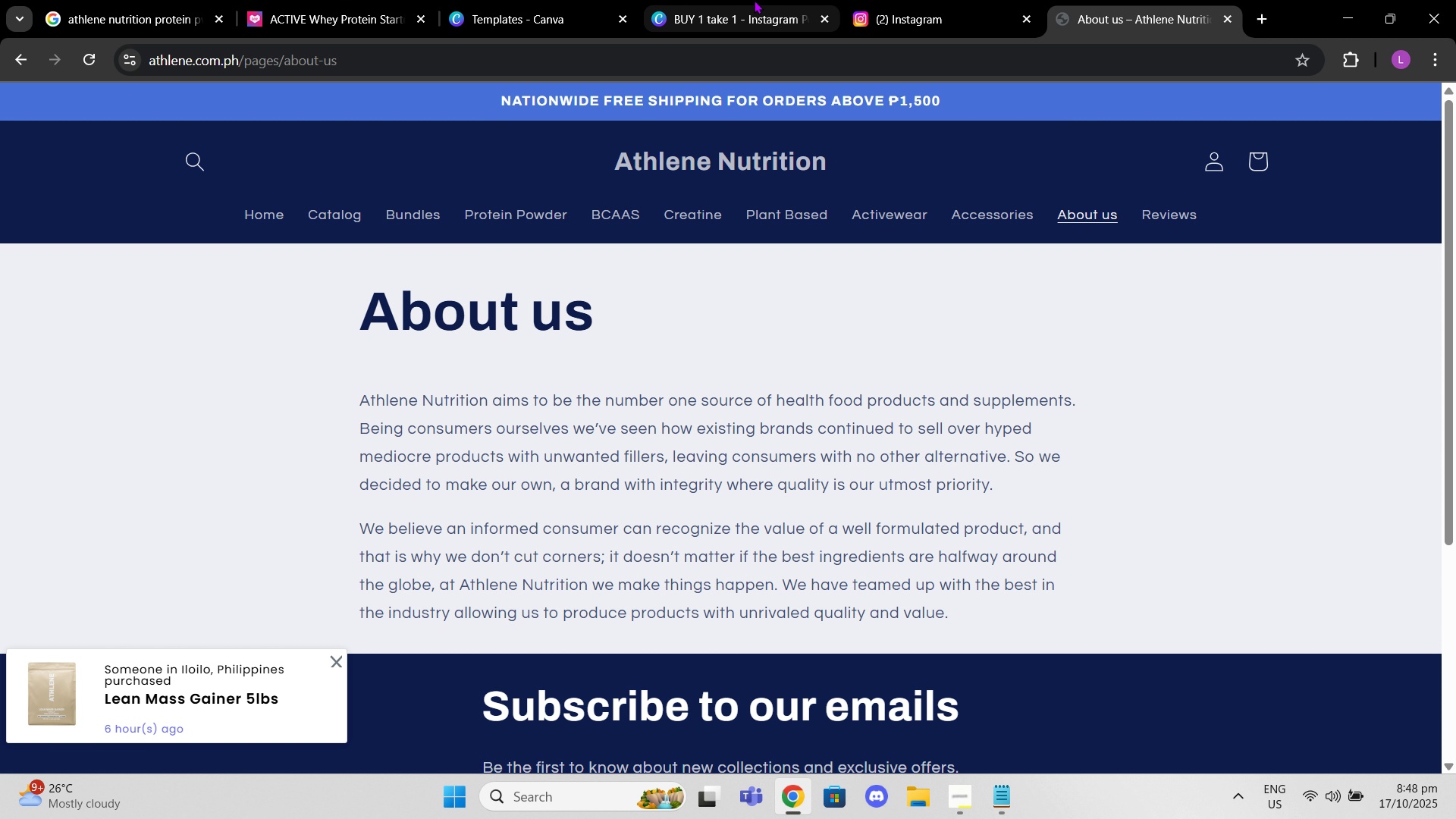 
left_click([754, 0])
 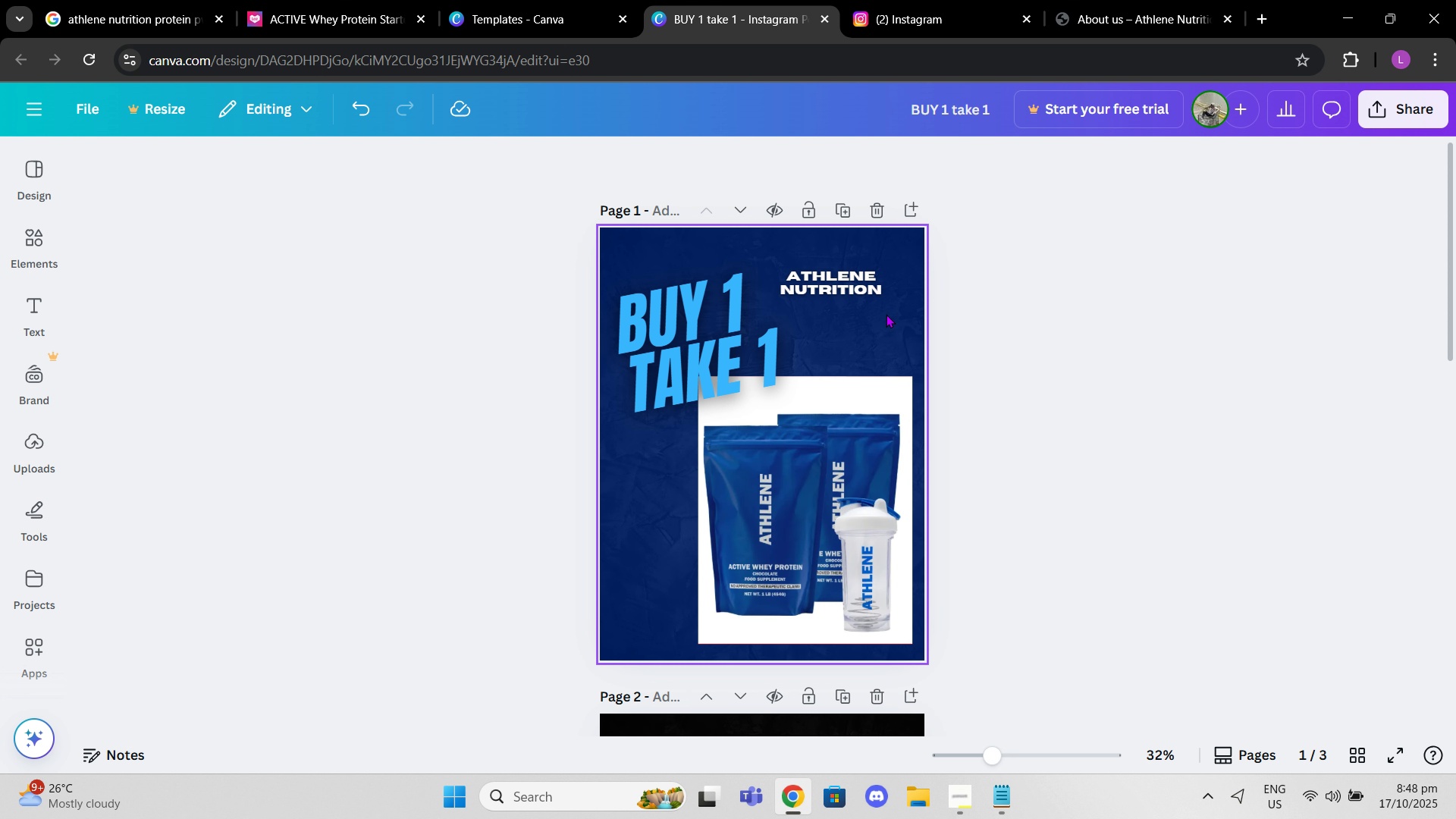 
left_click_drag(start_coordinate=[853, 278], to_coordinate=[869, 271])
 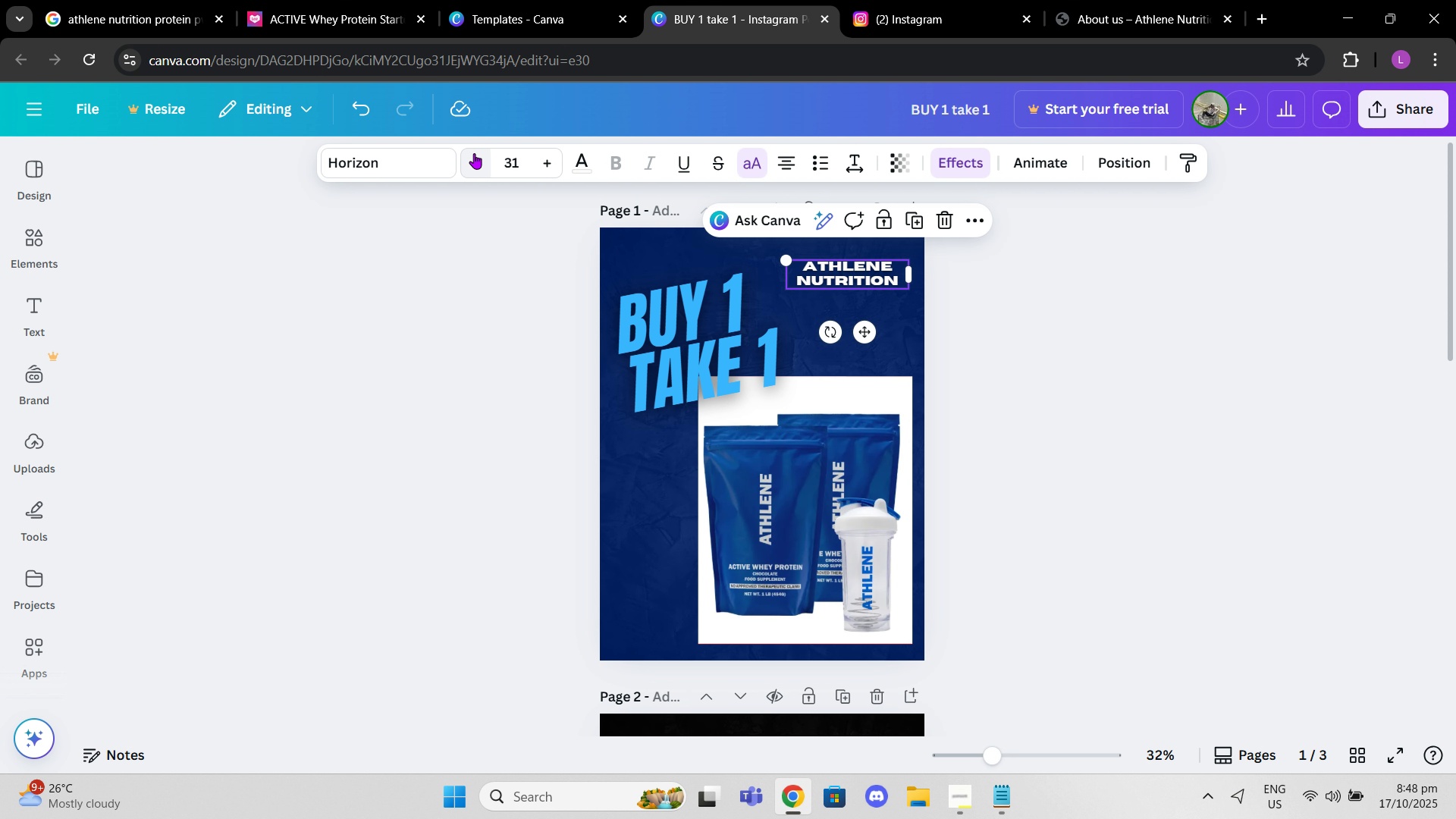 
double_click([474, 155])
 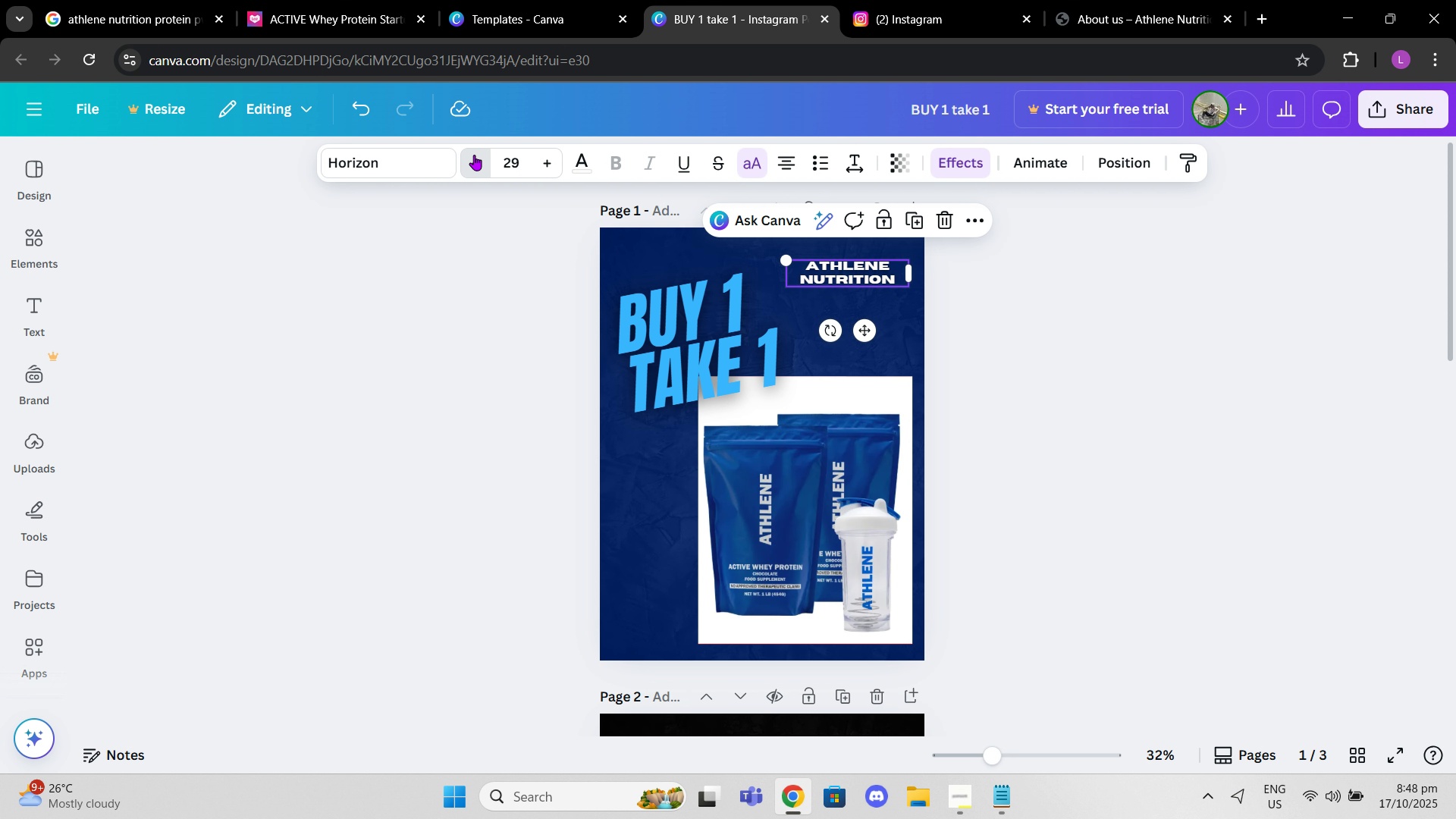 
triple_click([474, 155])
 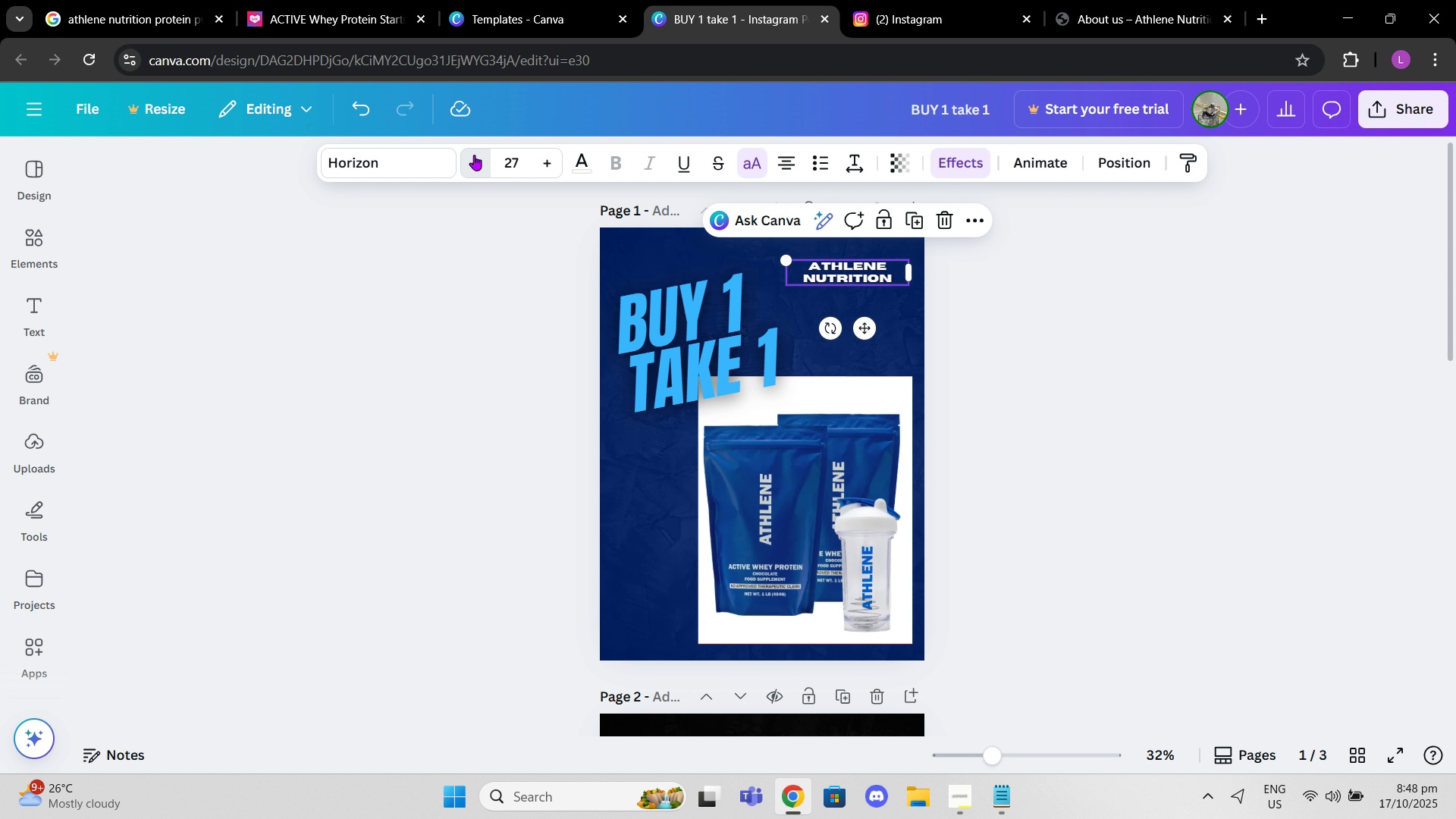 
triple_click([474, 155])
 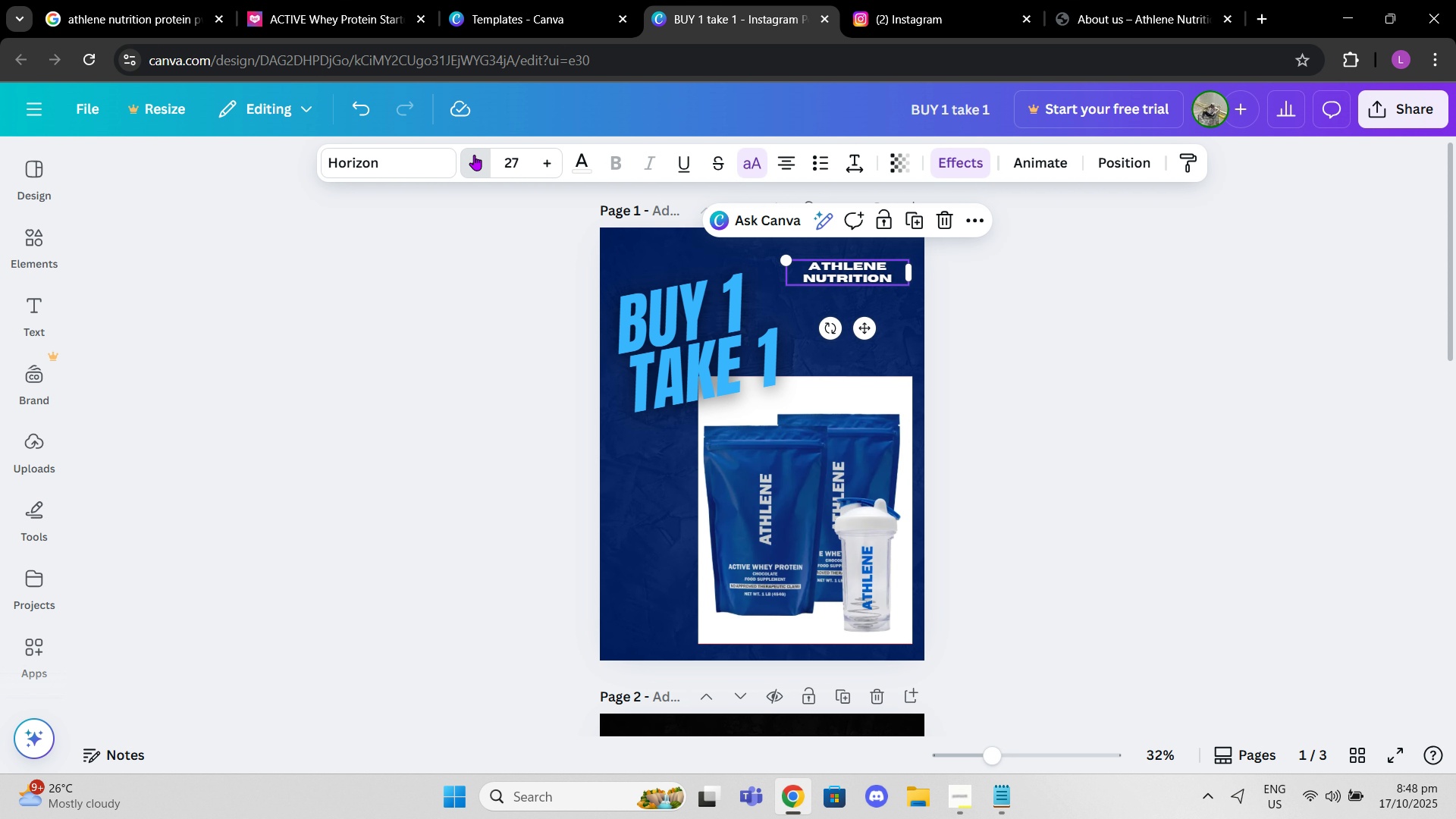 
triple_click([474, 155])
 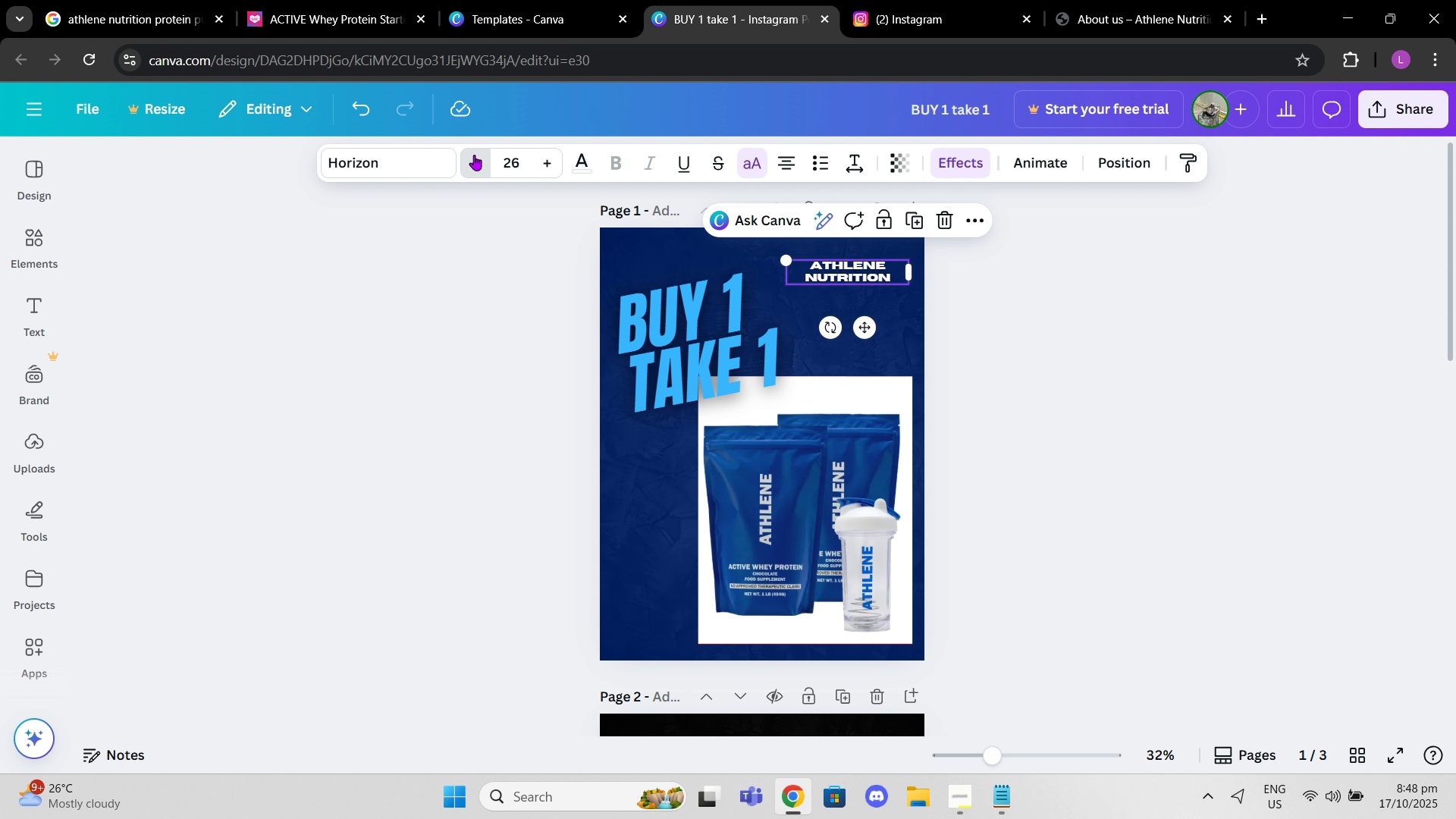 
triple_click([474, 155])
 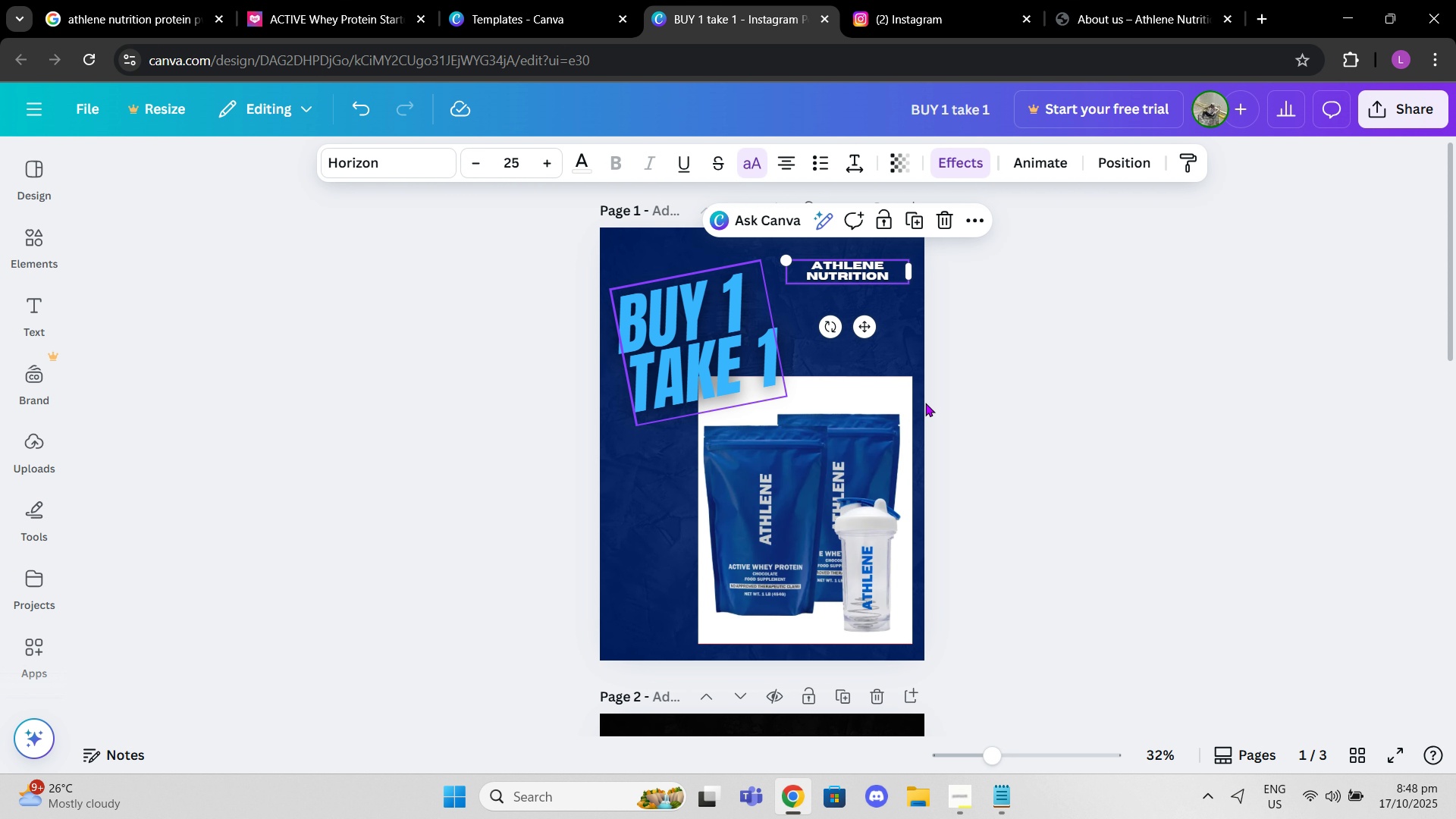 
left_click([1170, 423])
 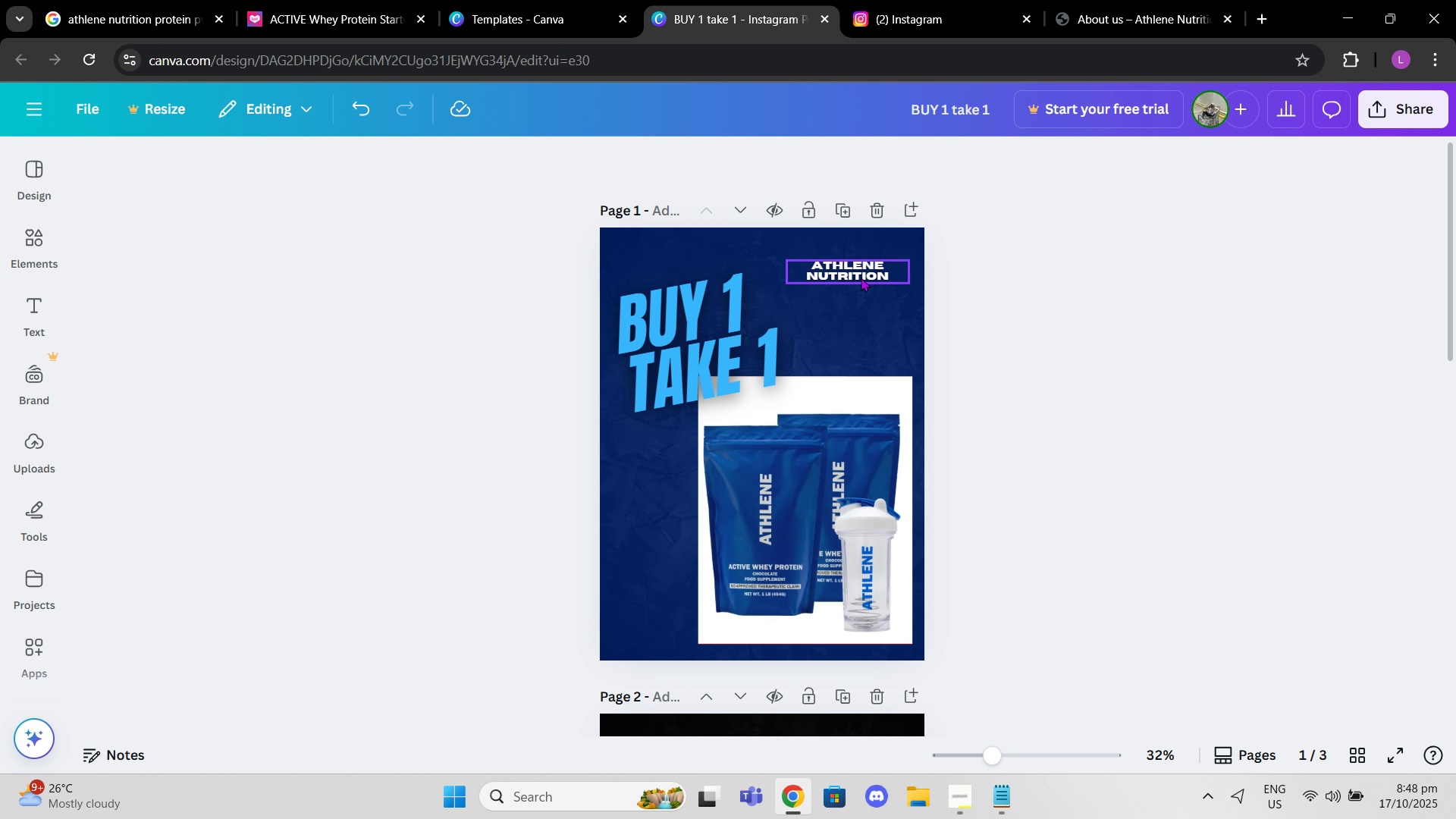 
left_click_drag(start_coordinate=[861, 278], to_coordinate=[868, 281])
 